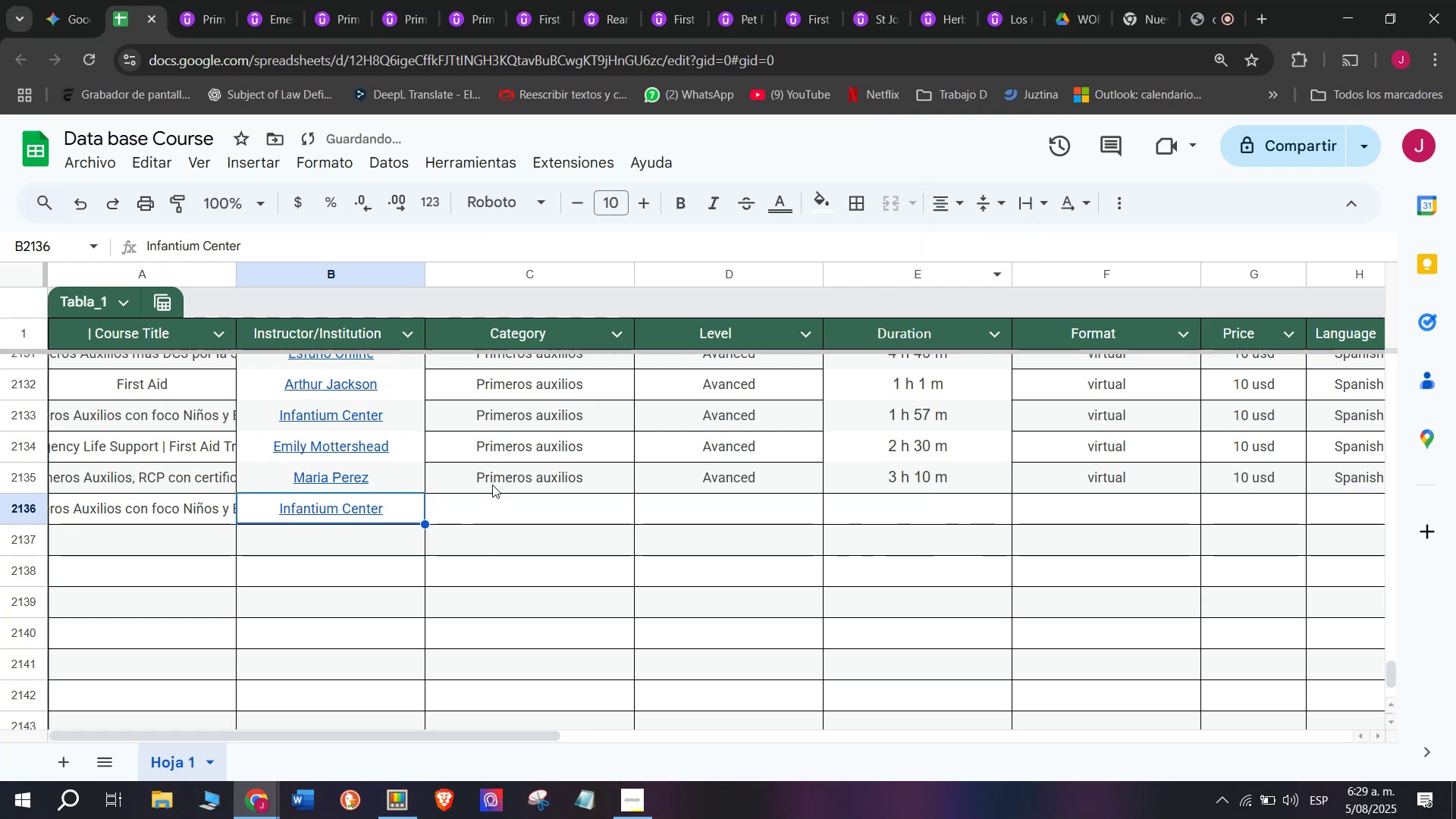 
left_click([508, 480])
 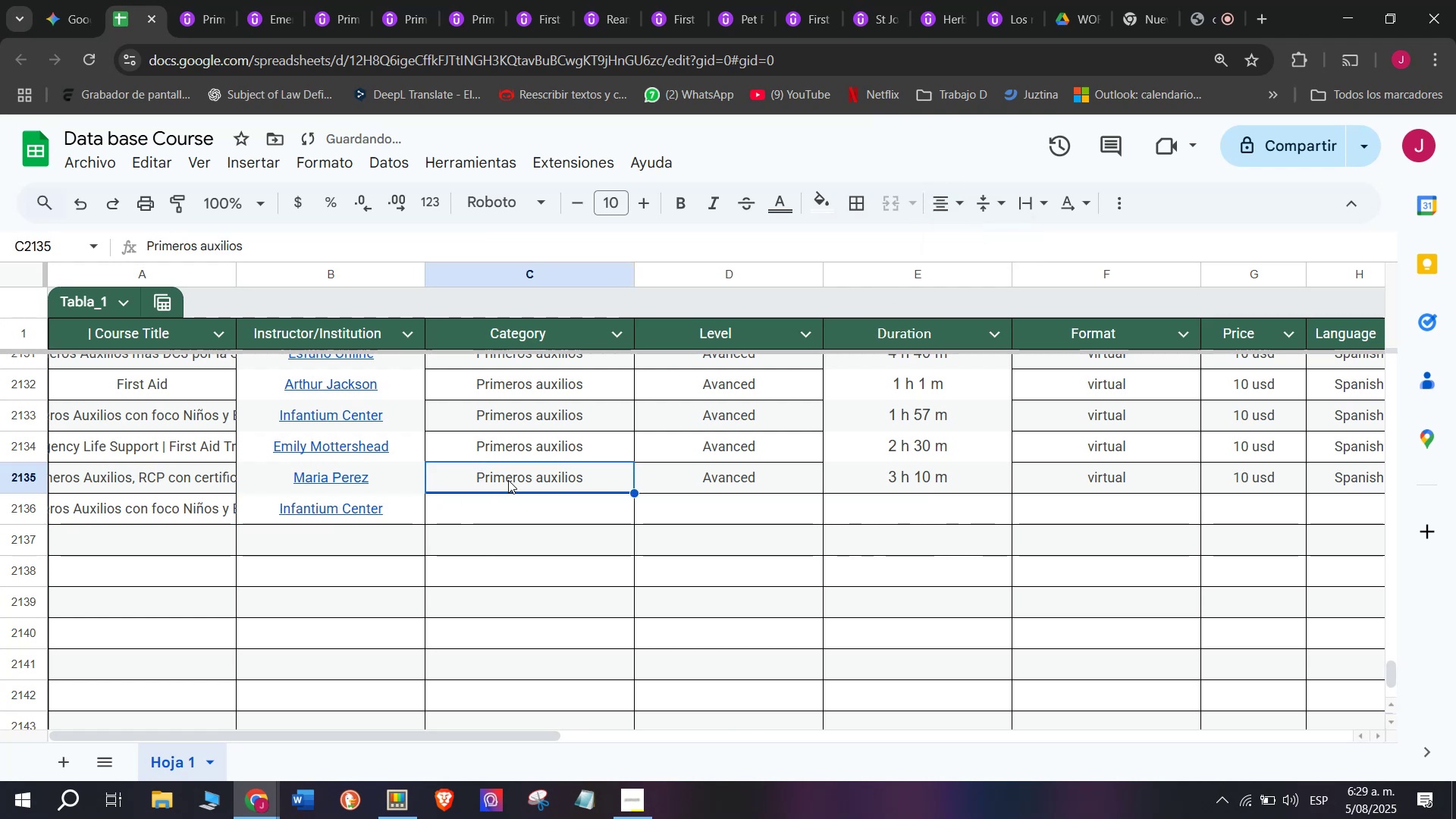 
key(Break)
 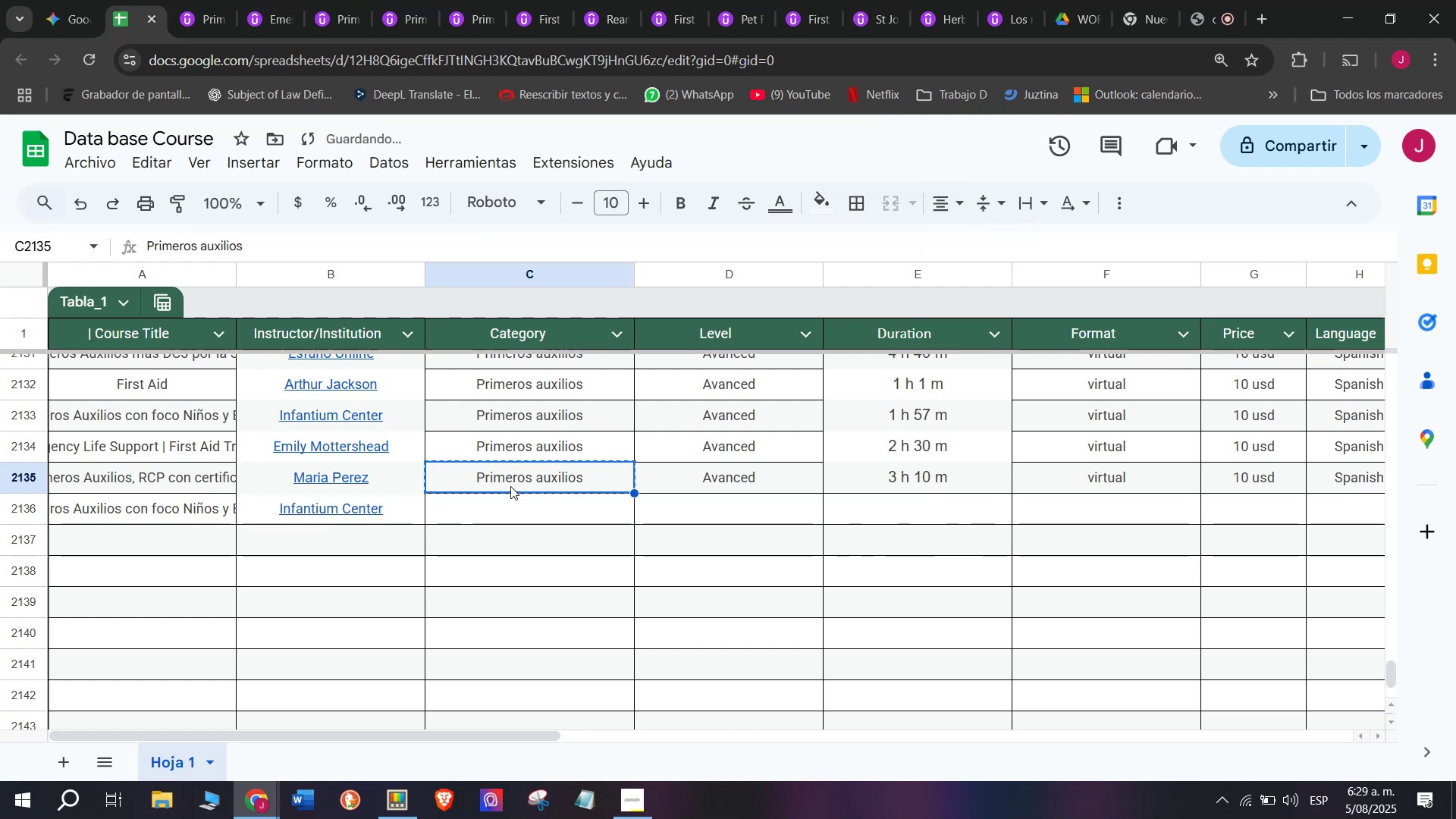 
key(Control+ControlLeft)
 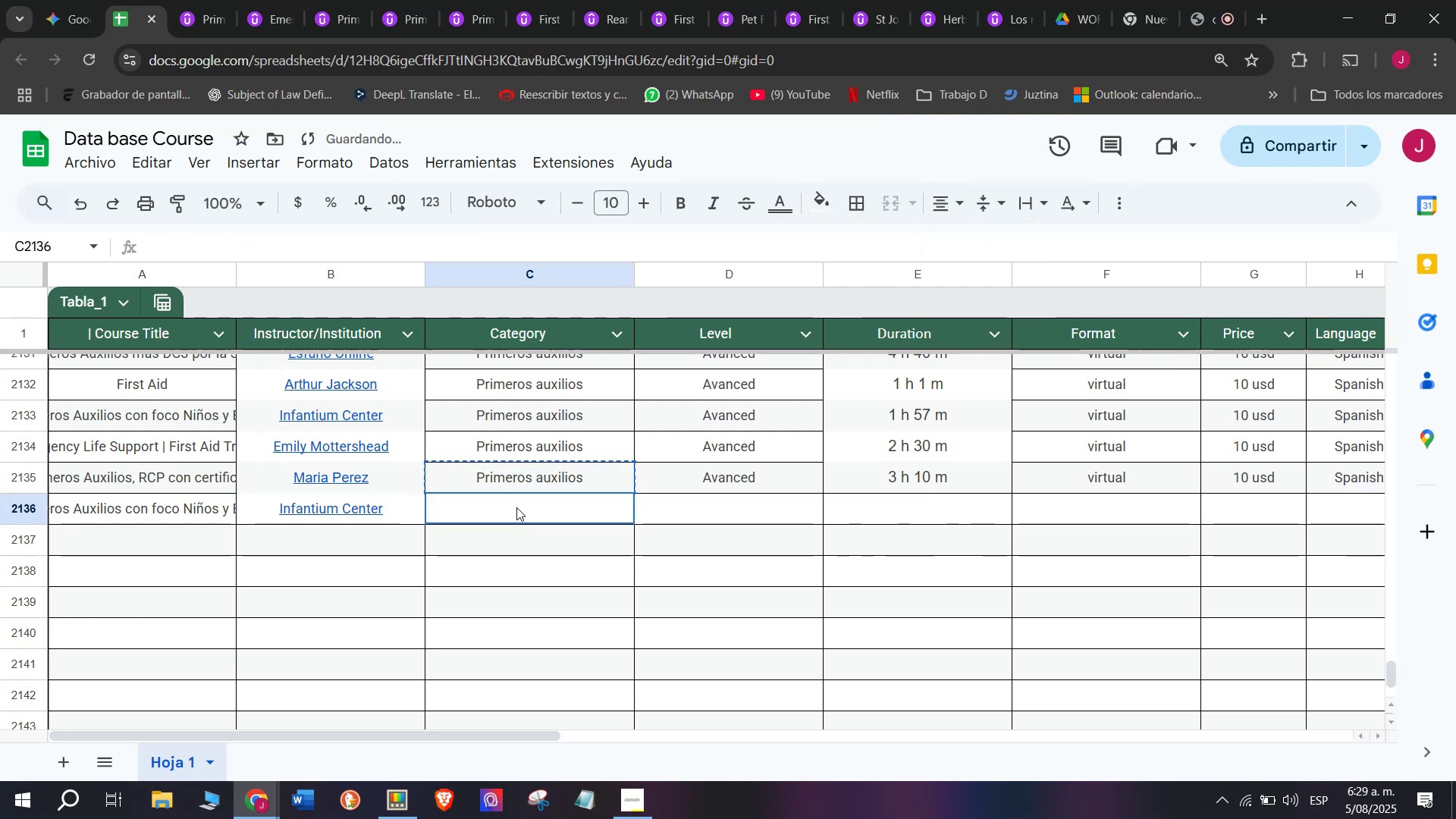 
key(Control+C)
 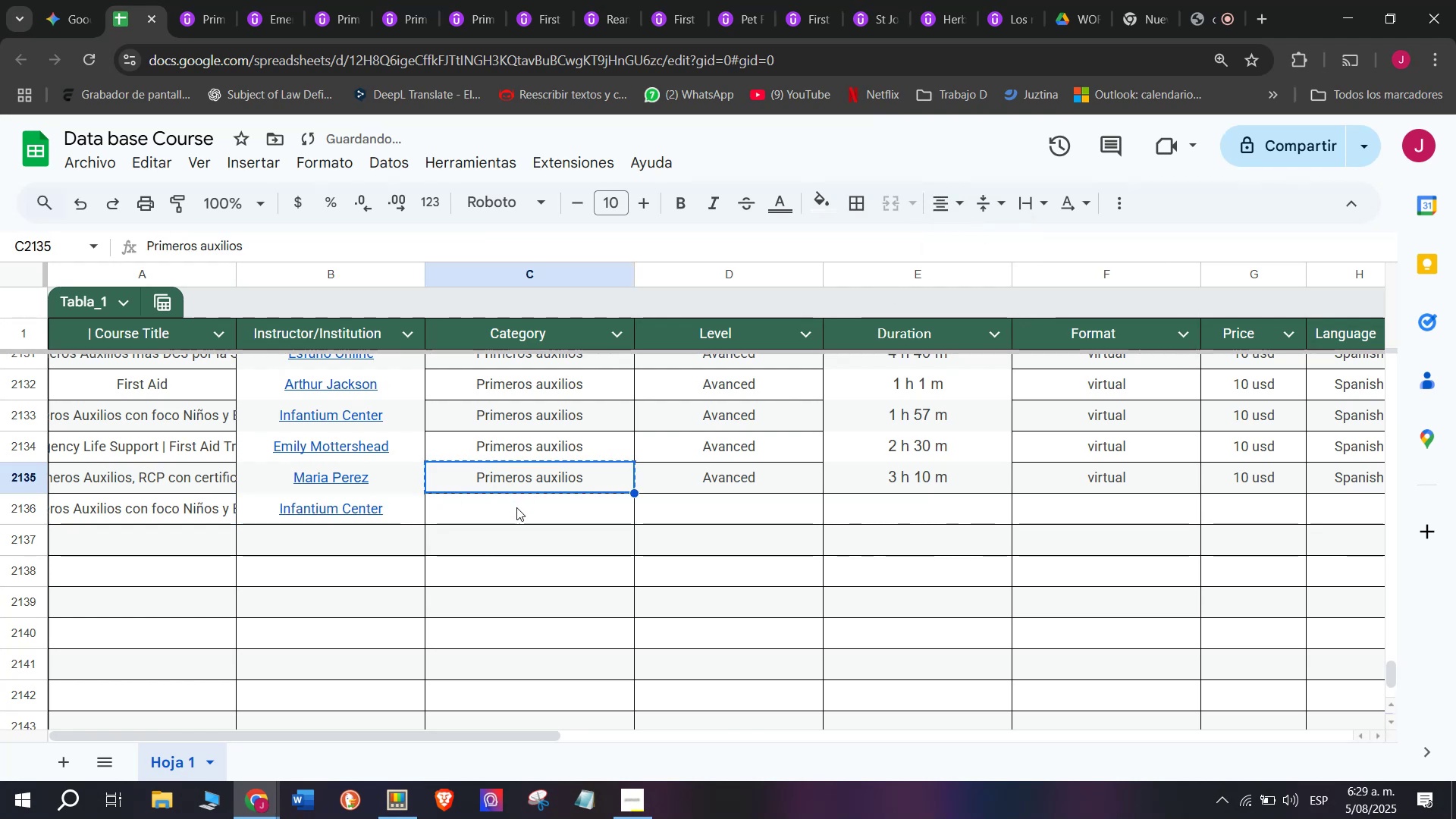 
key(Control+ControlLeft)
 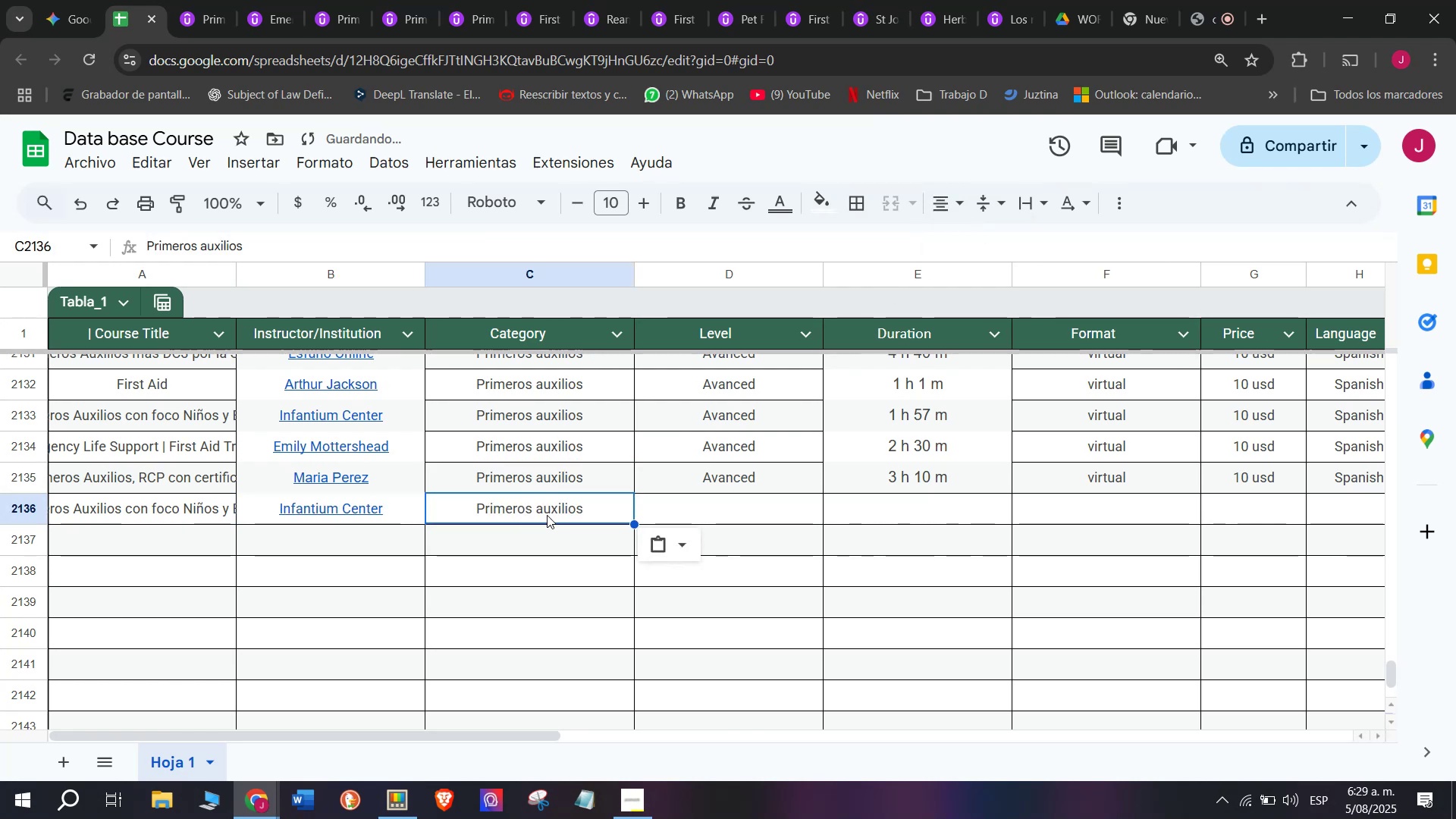 
key(Z)
 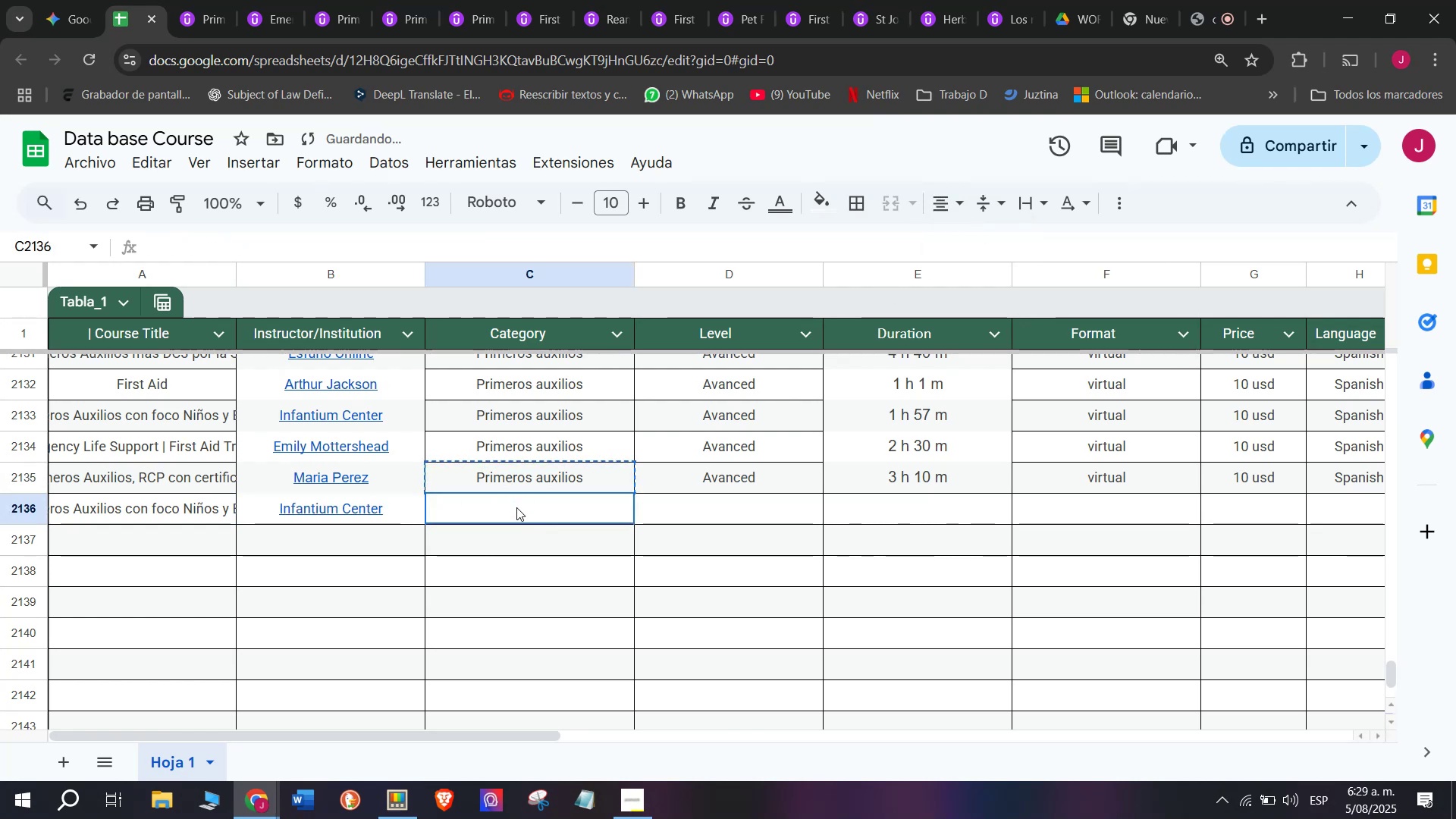 
key(Control+V)
 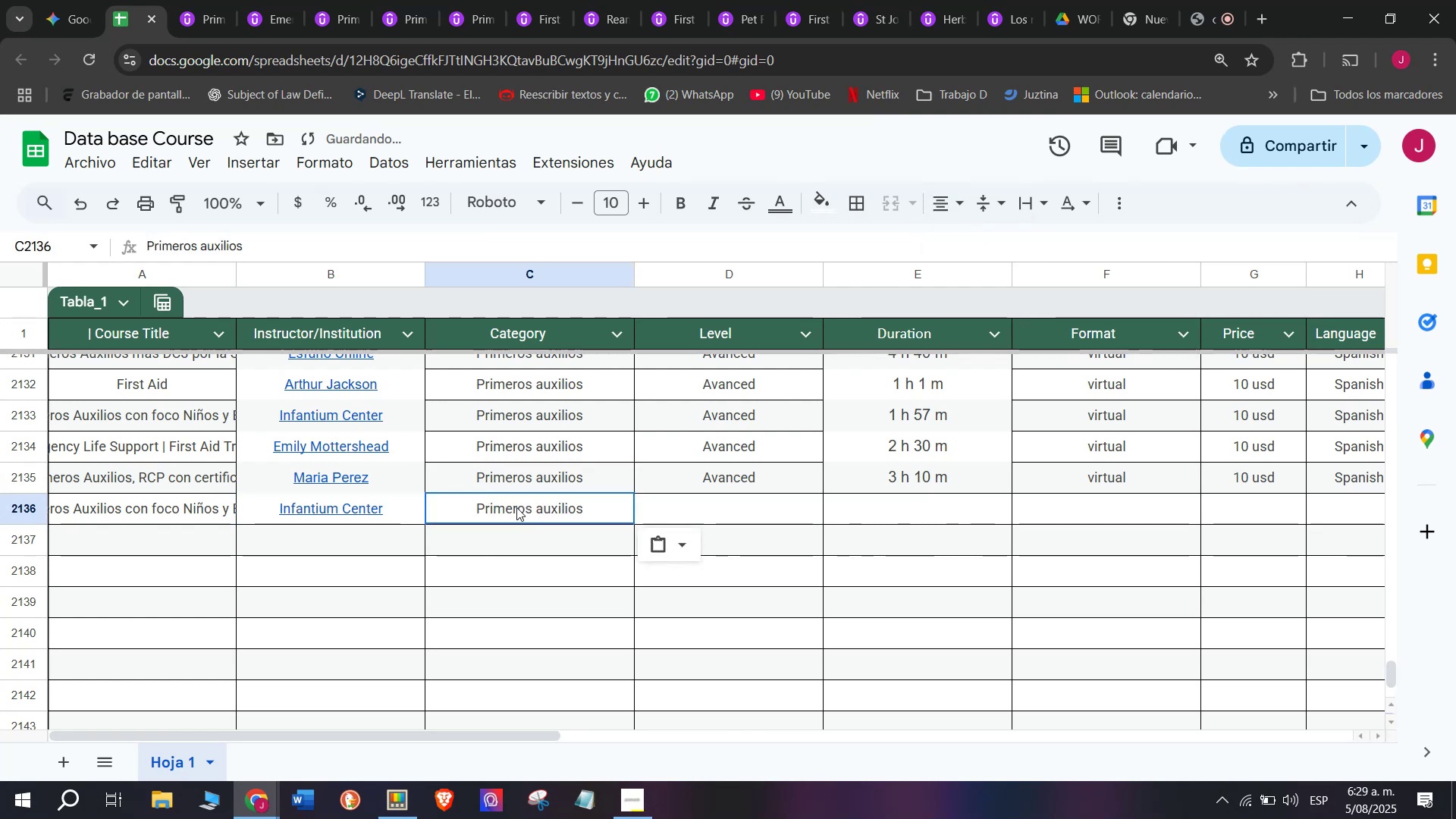 
left_click([516, 507])
 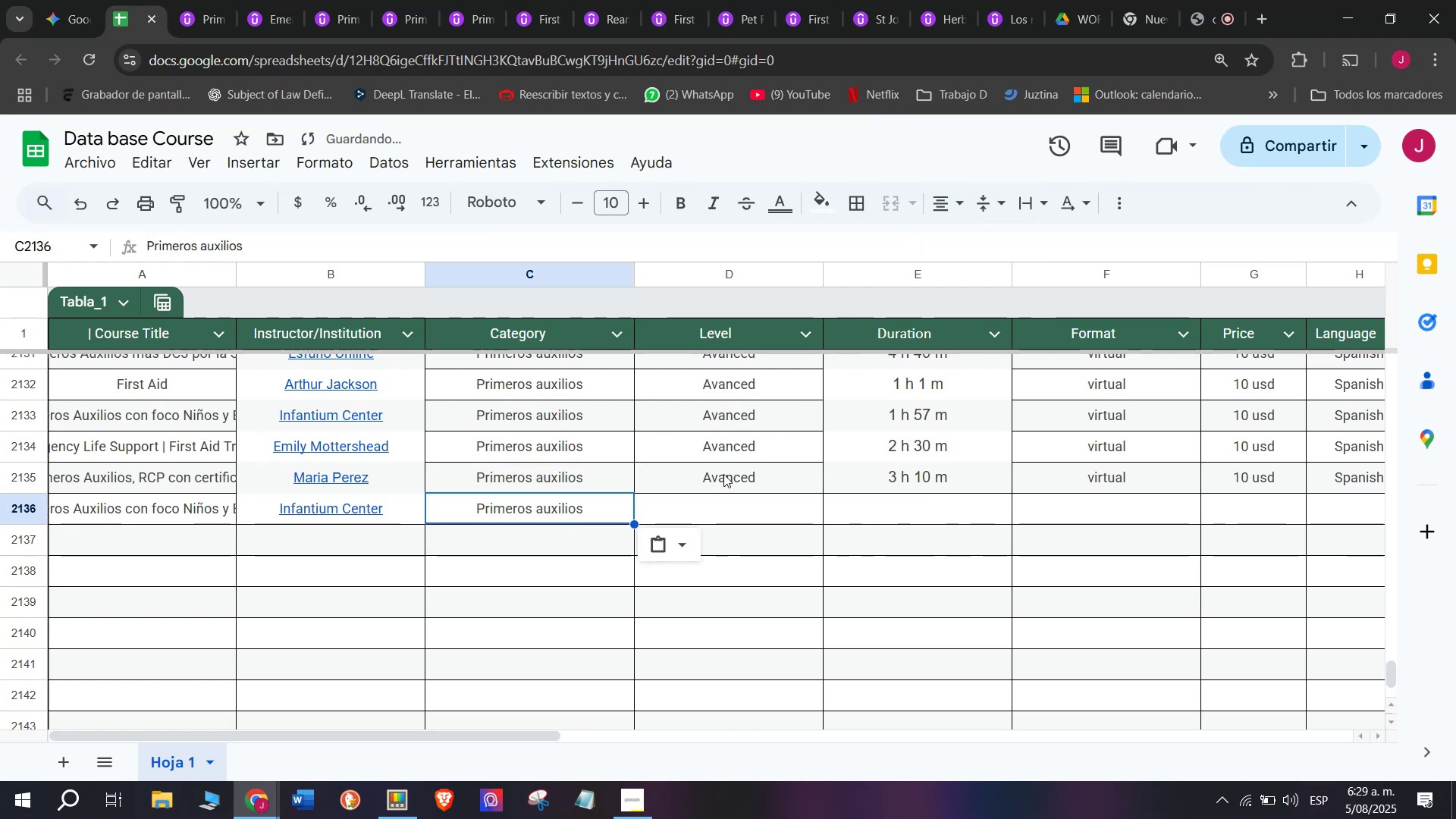 
left_click([723, 472])
 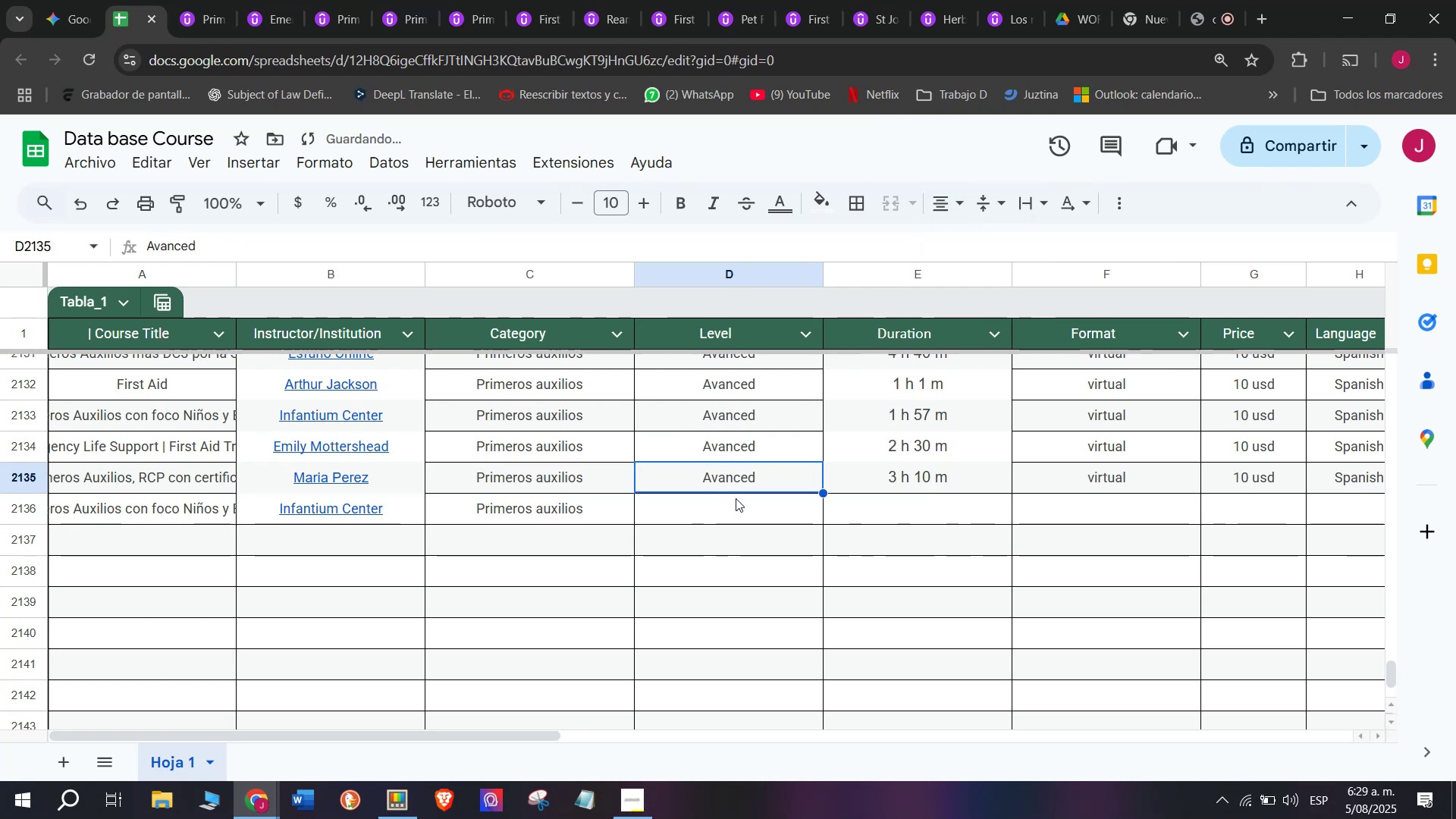 
left_click([736, 499])
 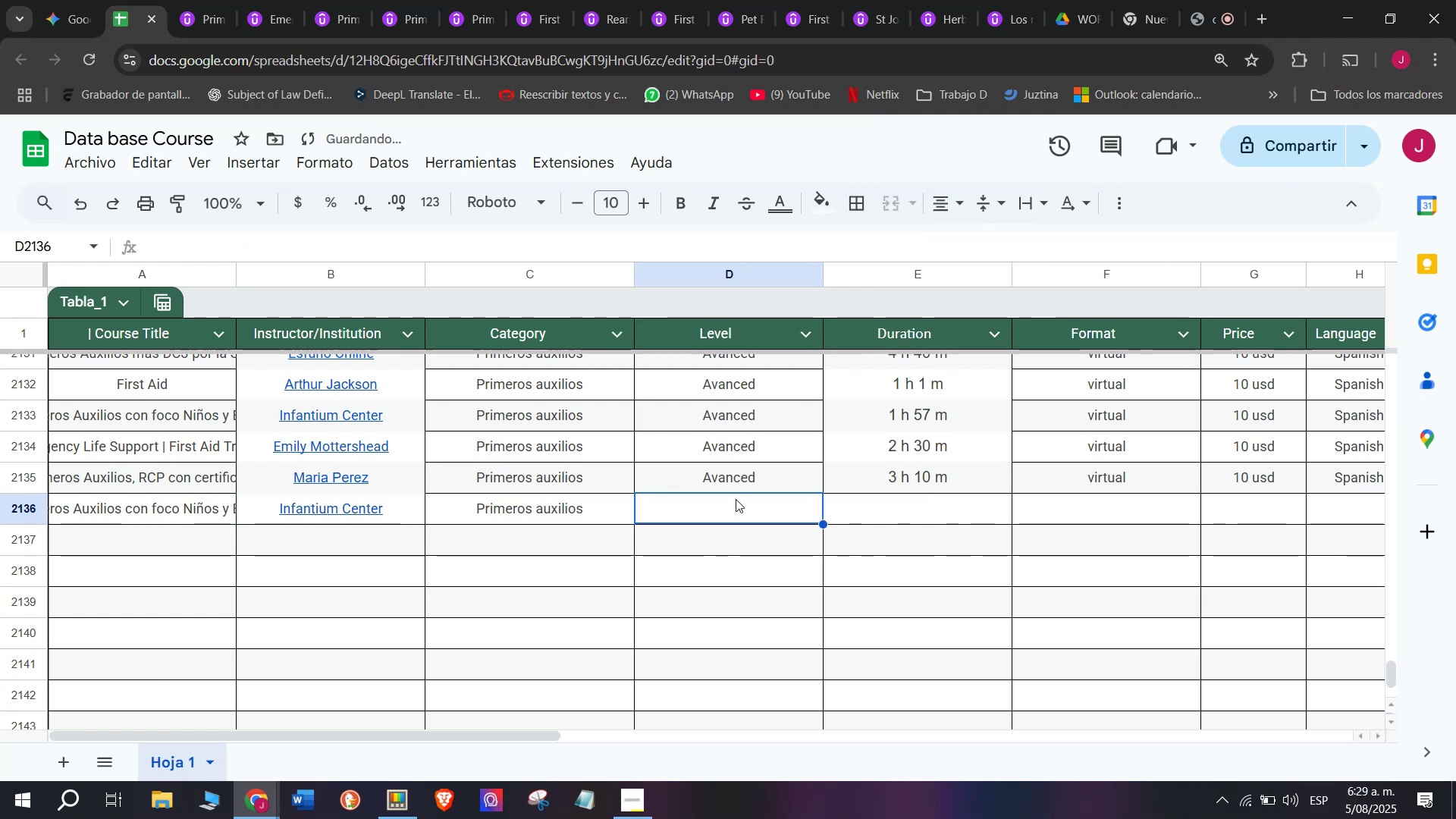 
key(Control+V)
 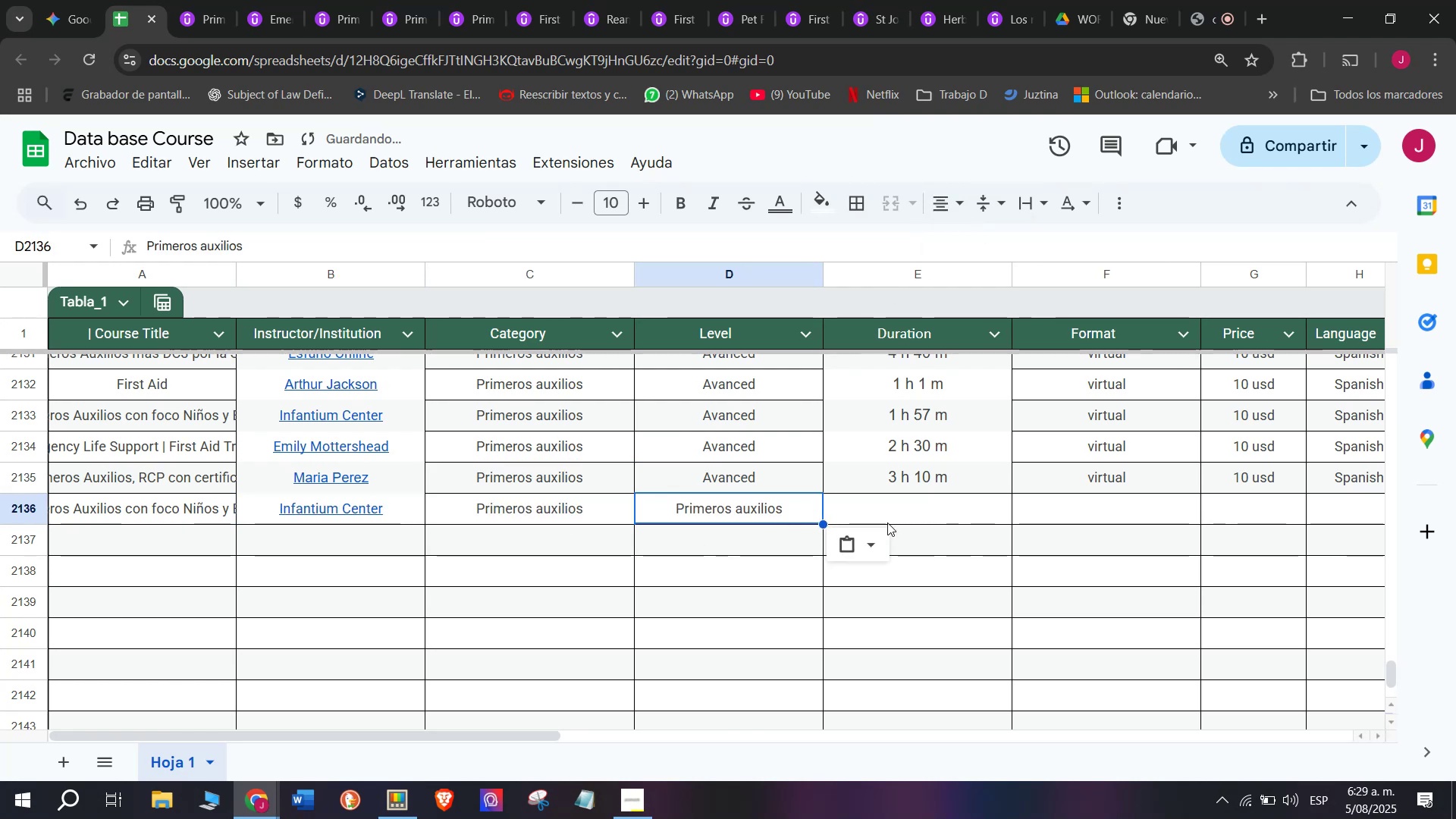 
key(Control+ControlLeft)
 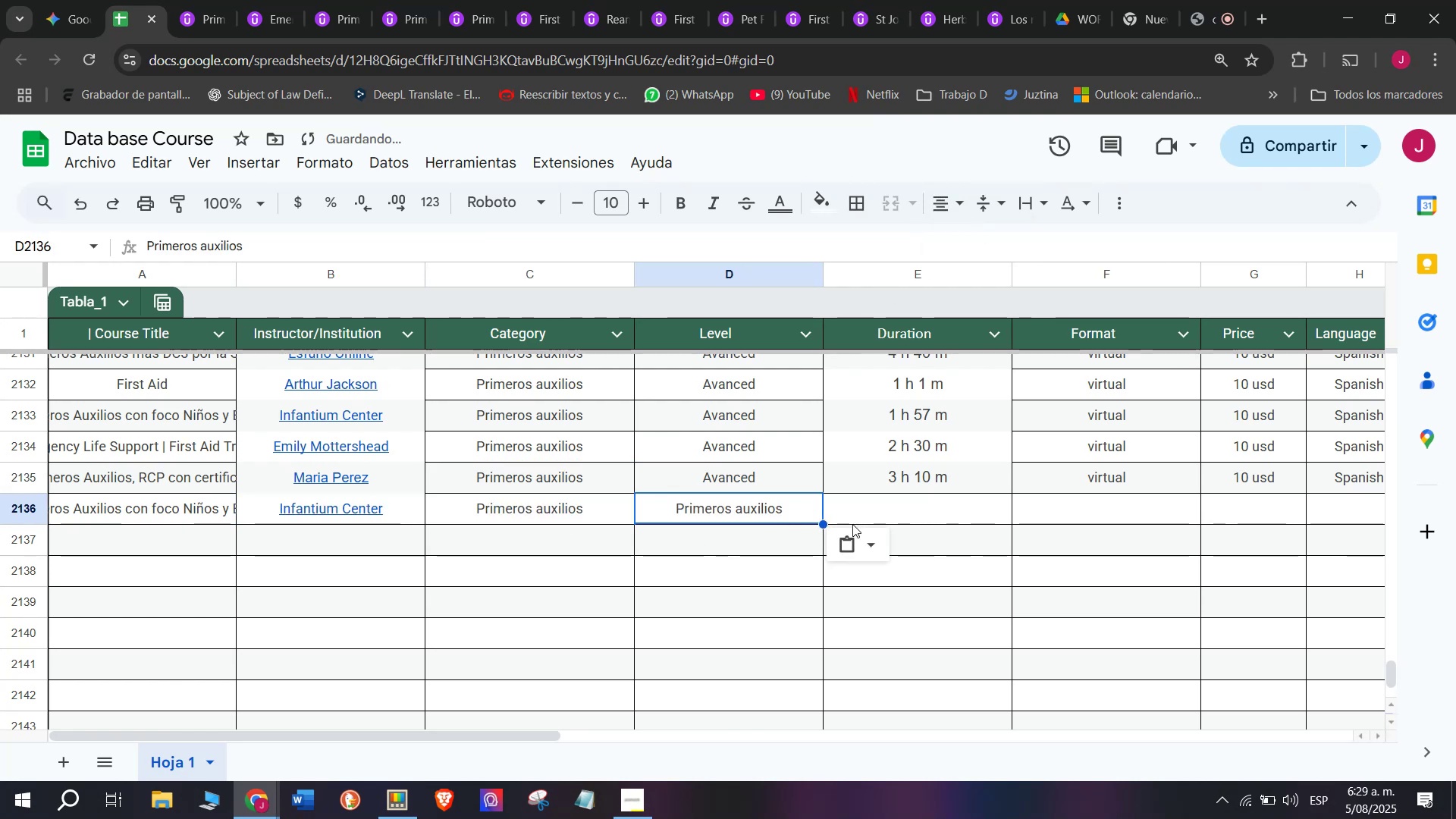 
key(Z)
 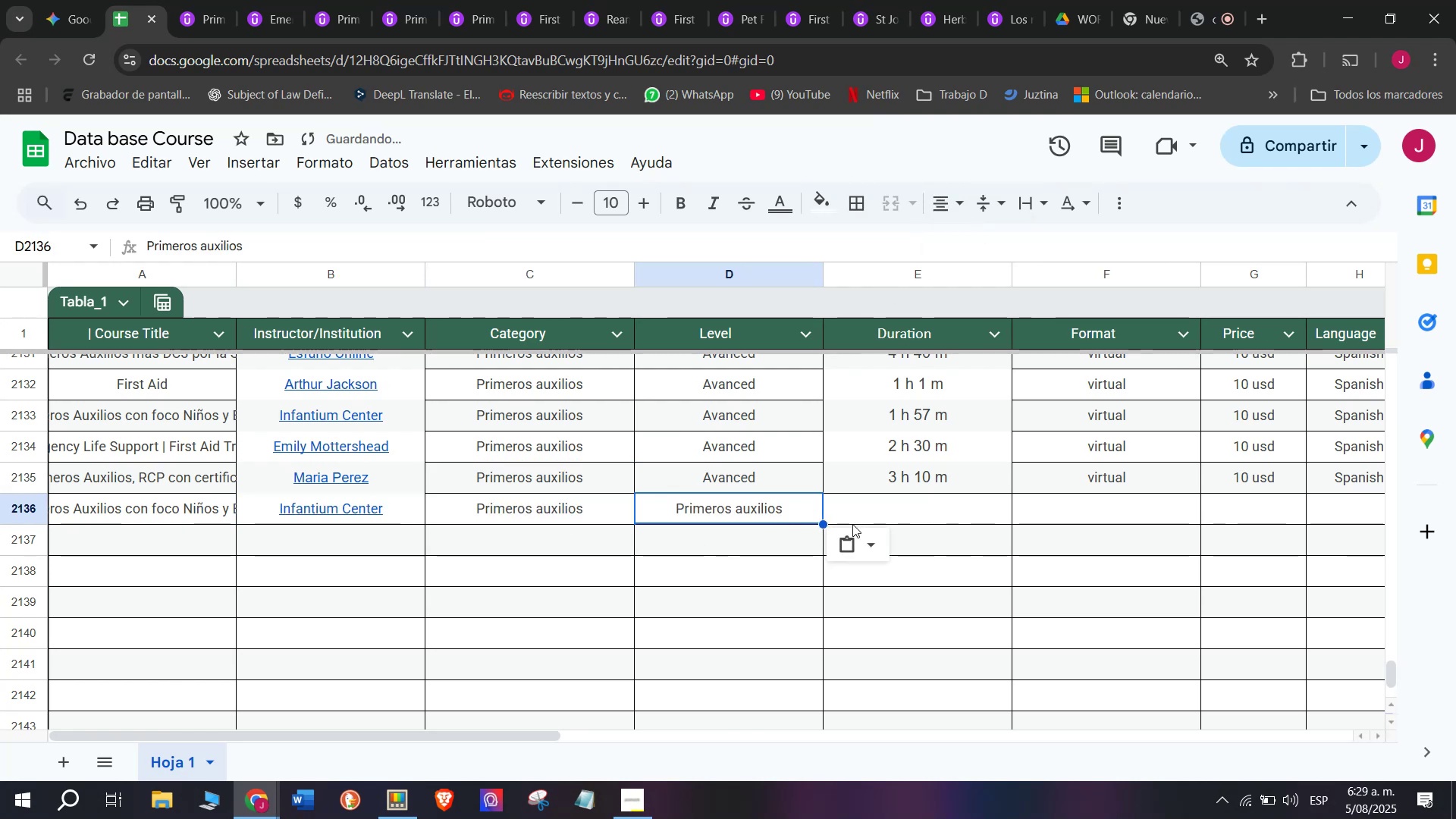 
left_click([887, 522])
 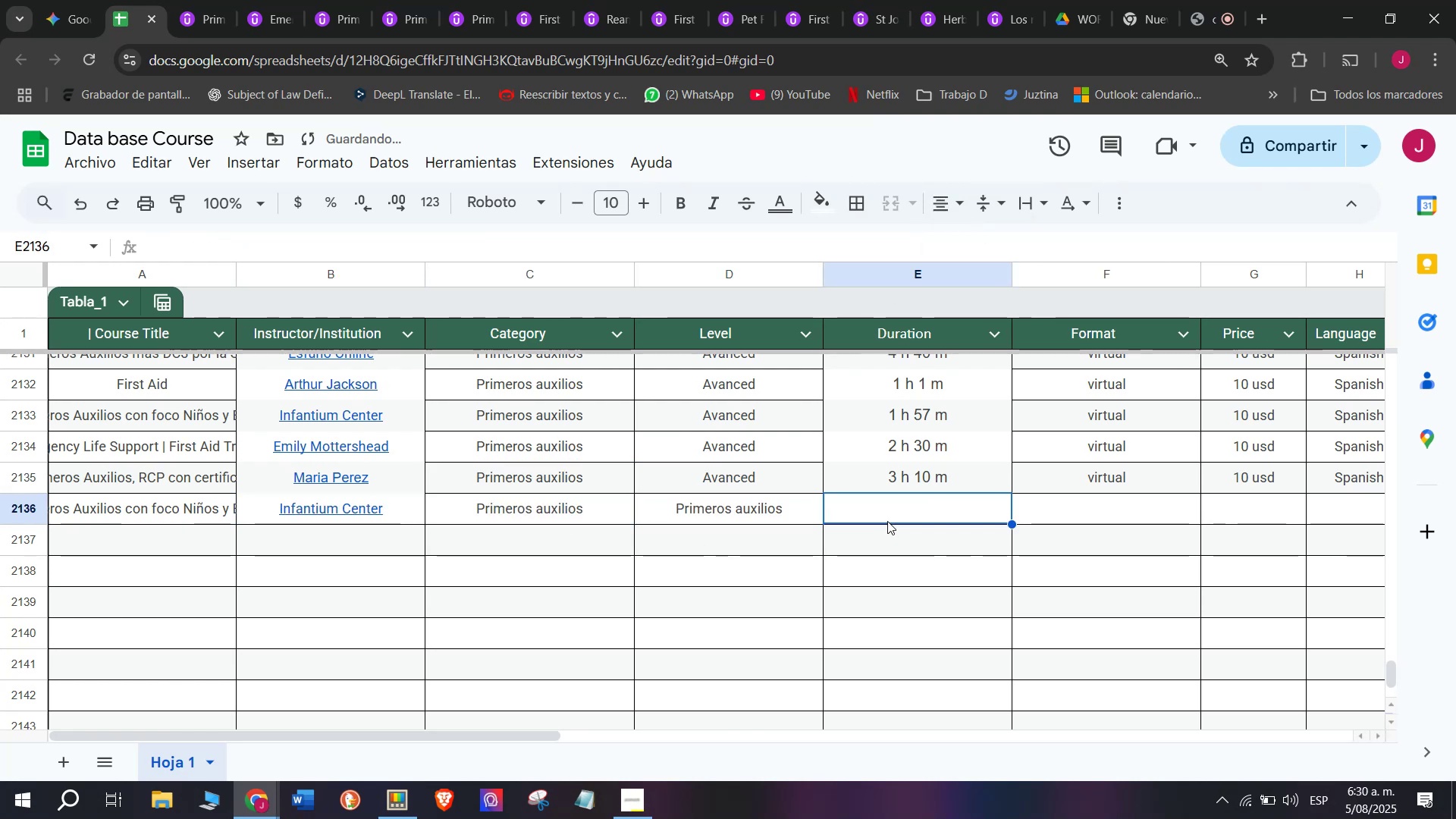 
key(Shift+ShiftLeft)
 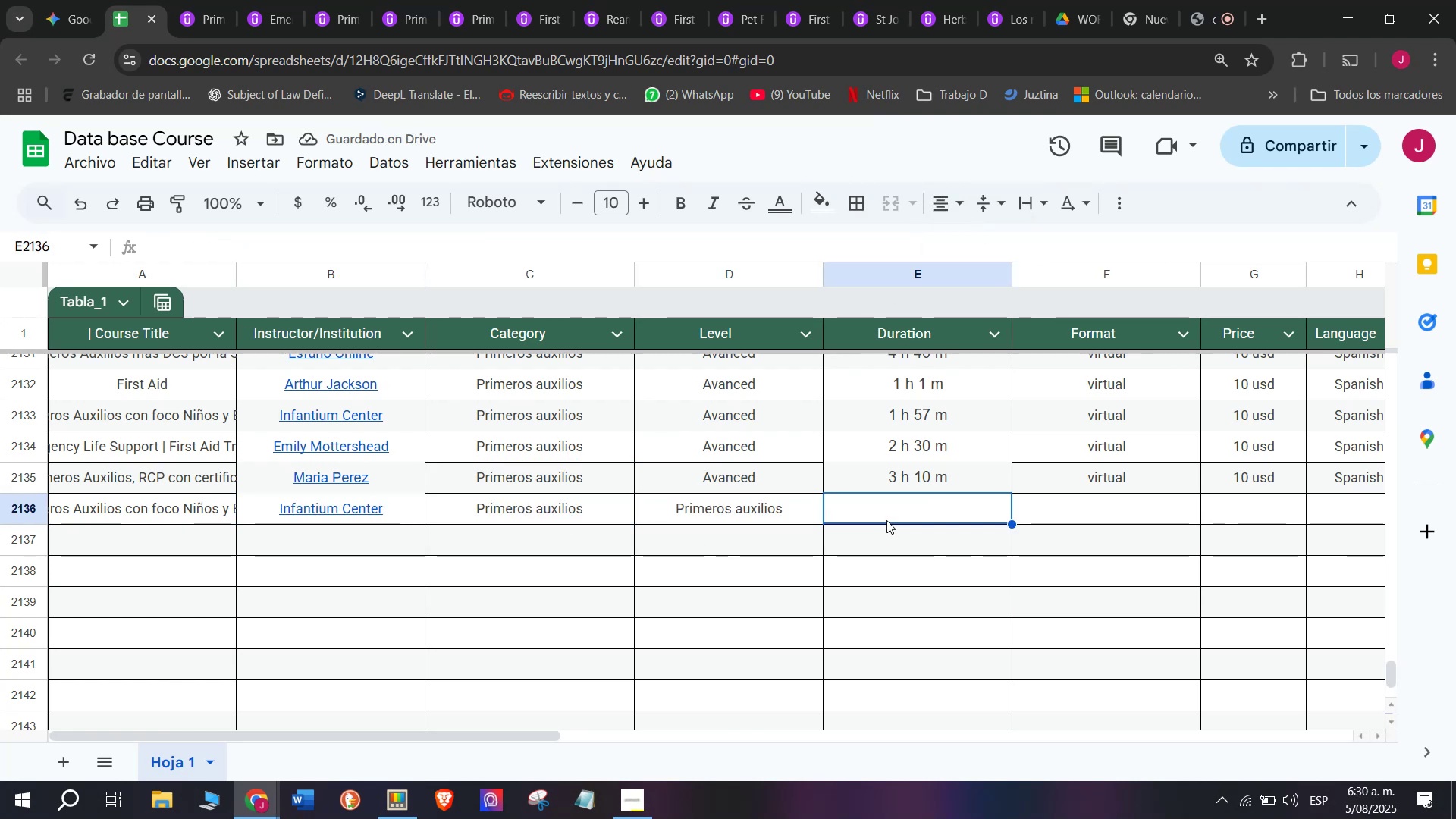 
key(Control+Shift+ControlLeft)
 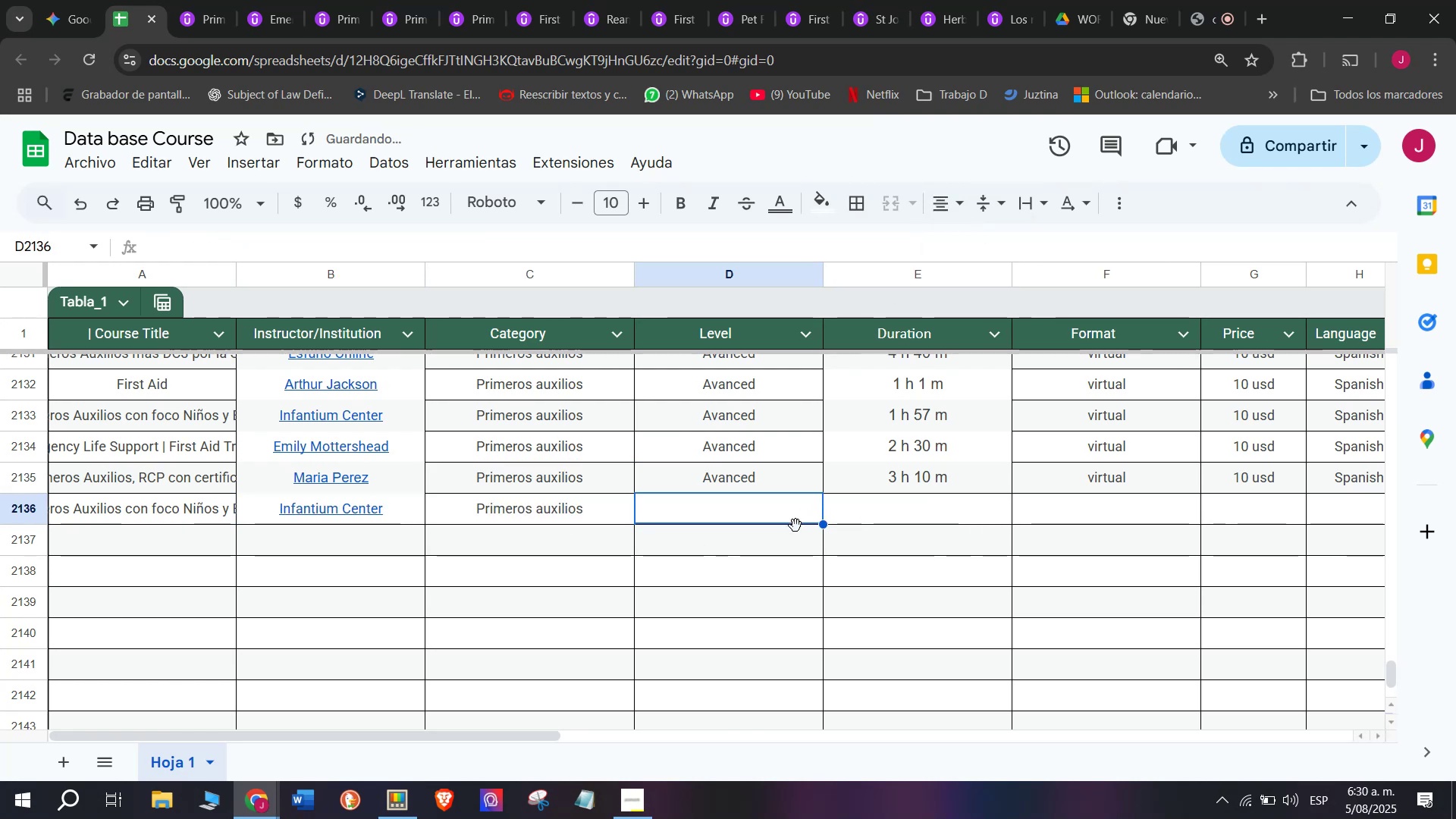 
key(Control+Shift+Z)
 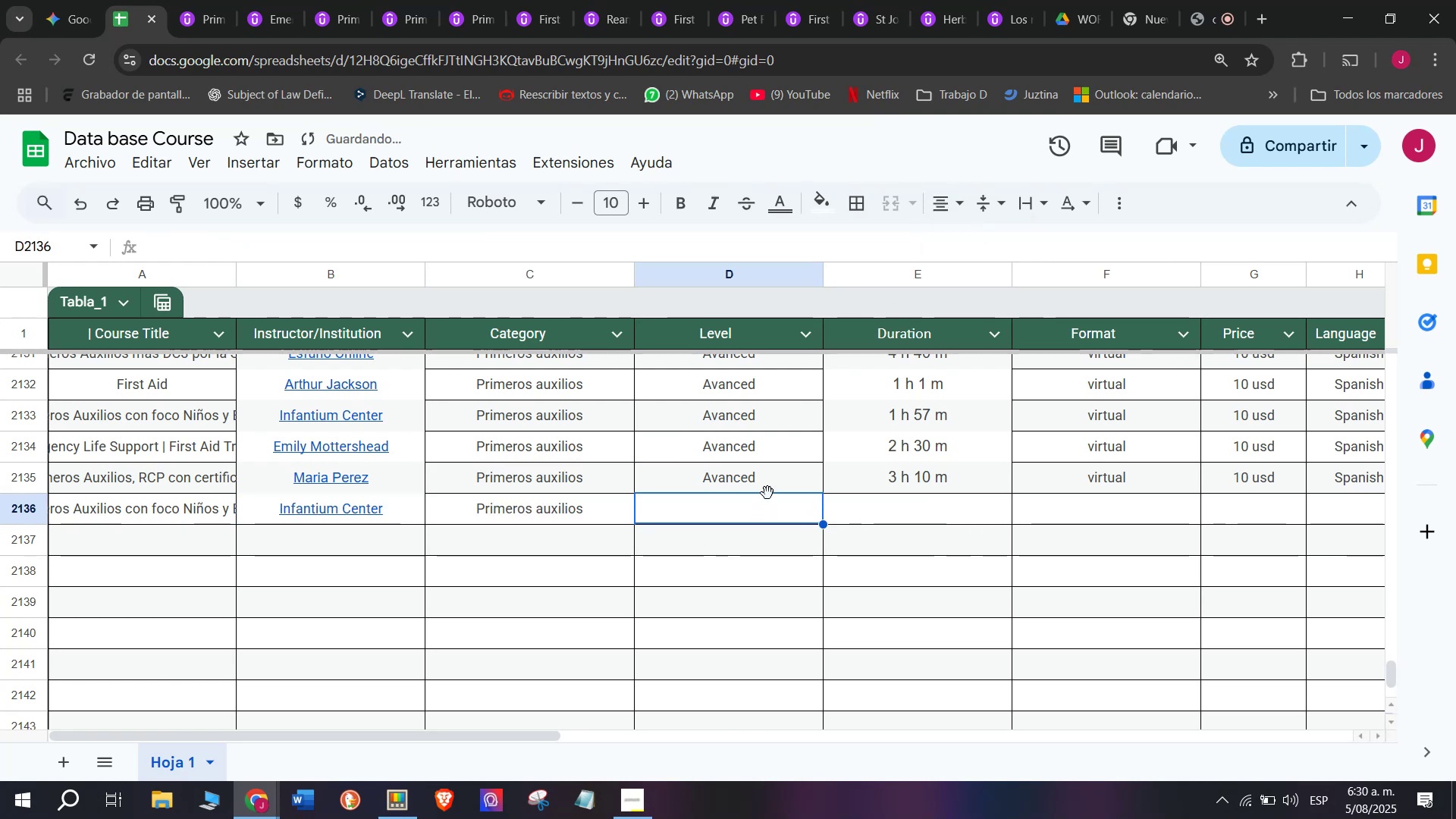 
left_click([768, 481])
 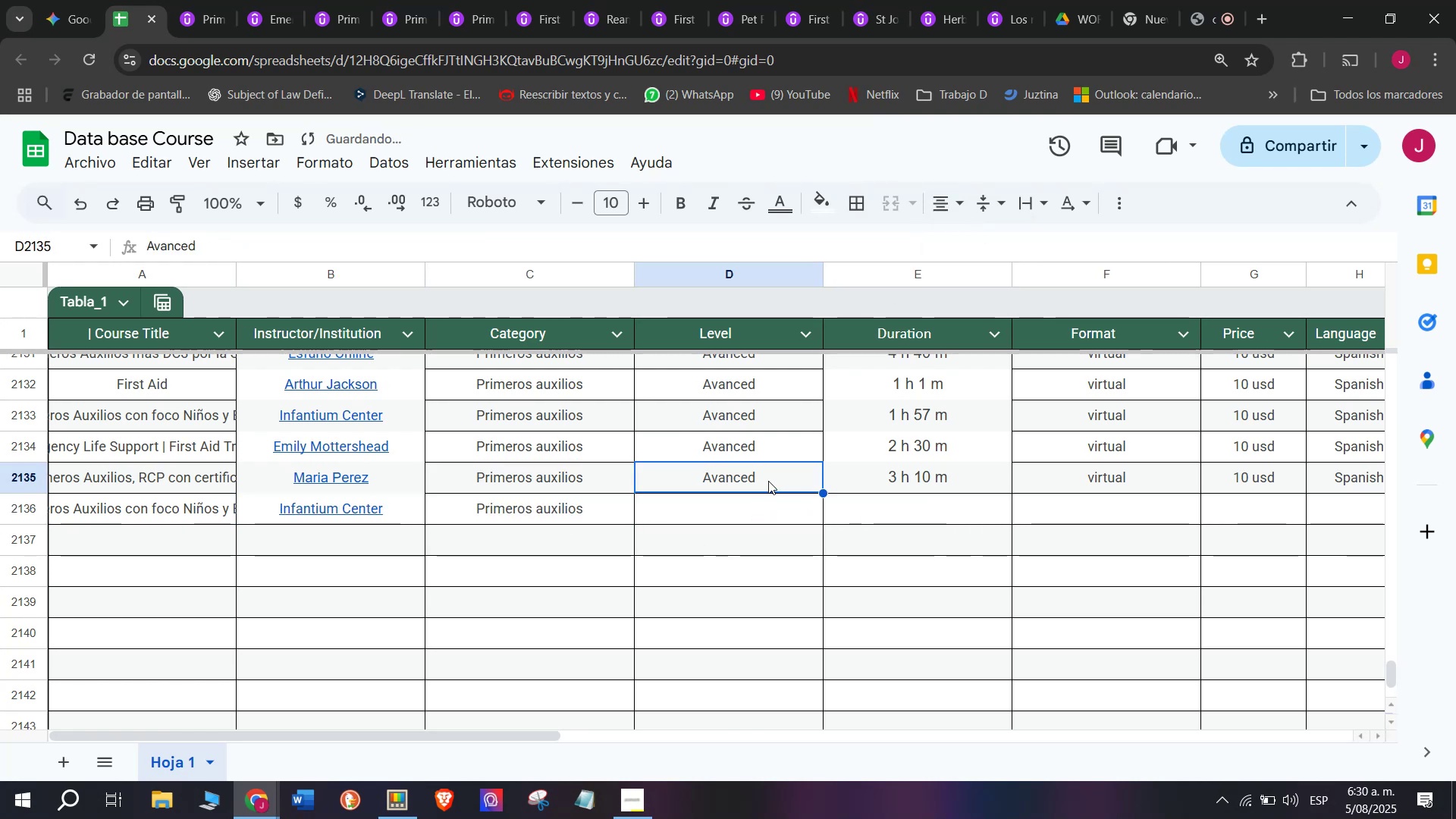 
key(Break)
 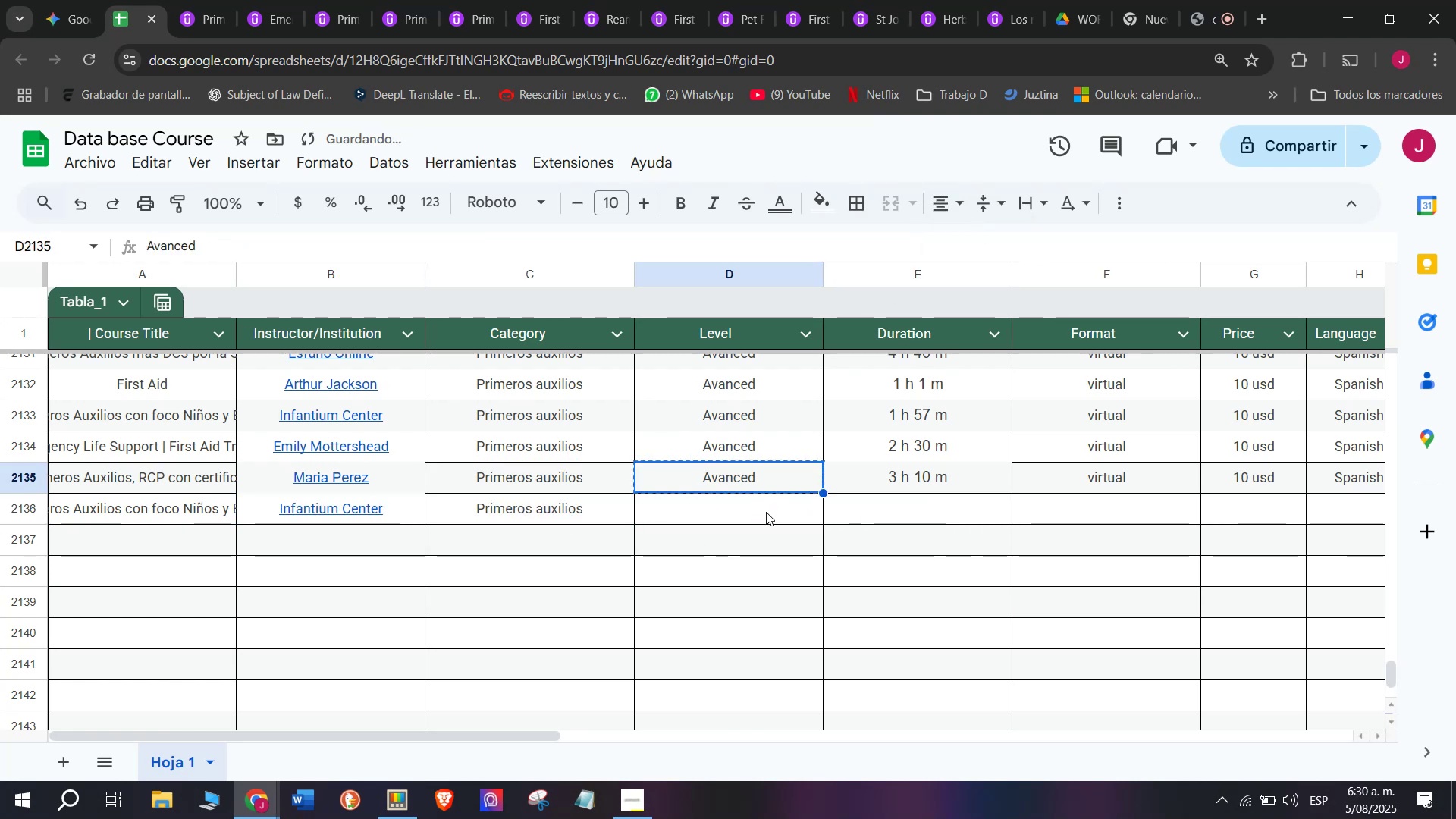 
key(Control+C)
 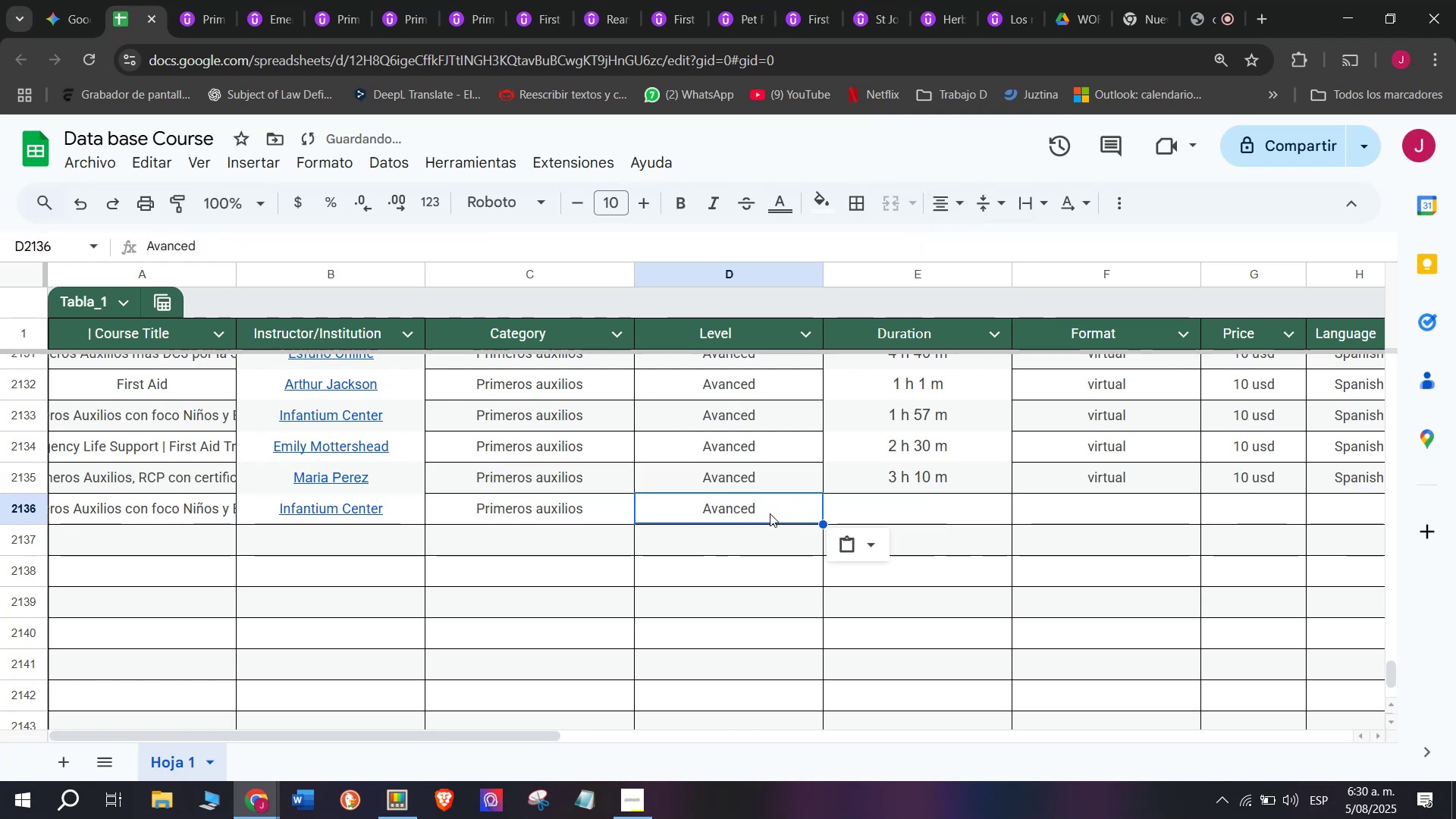 
key(Control+ControlLeft)
 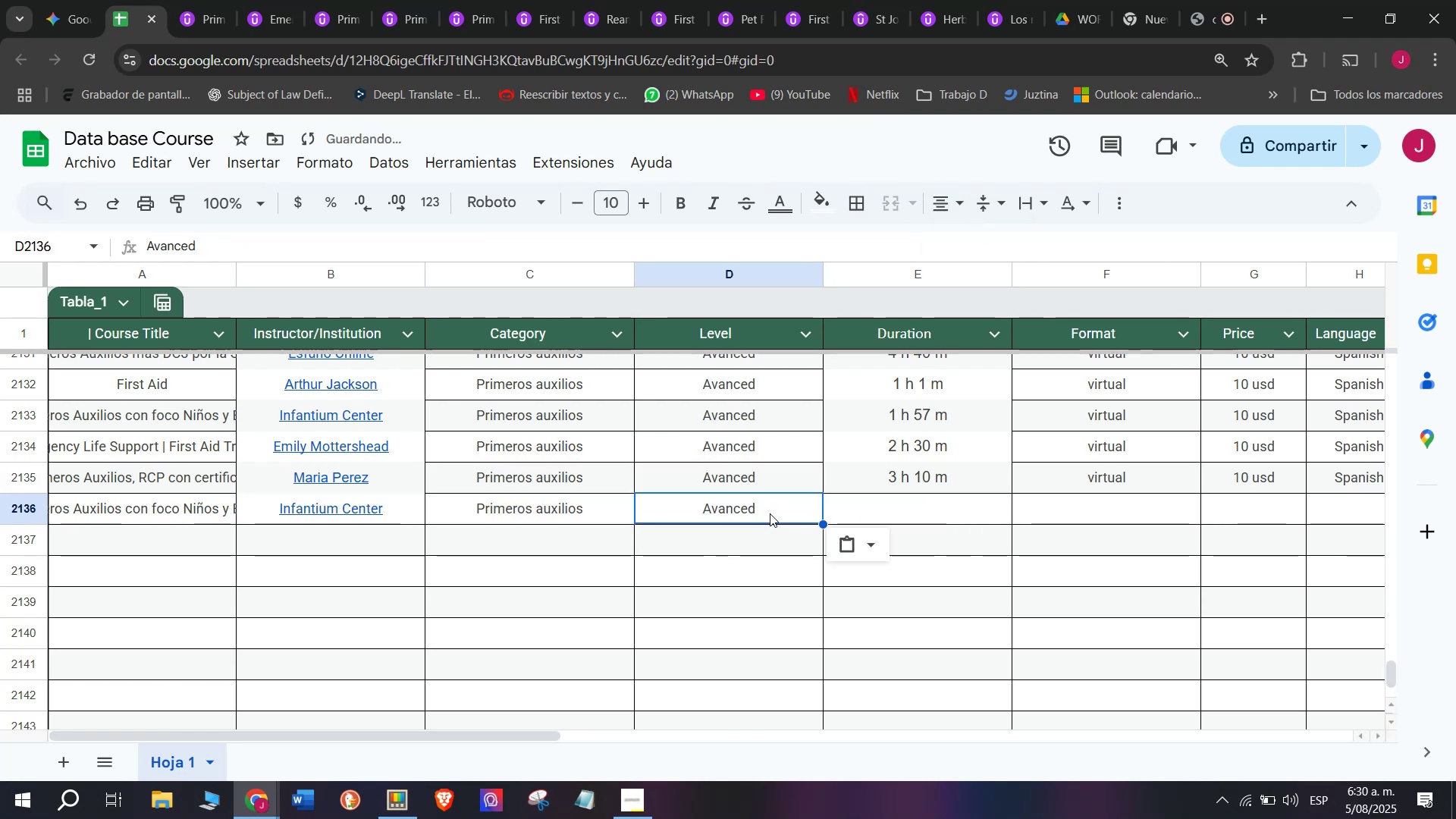 
double_click([766, 512])
 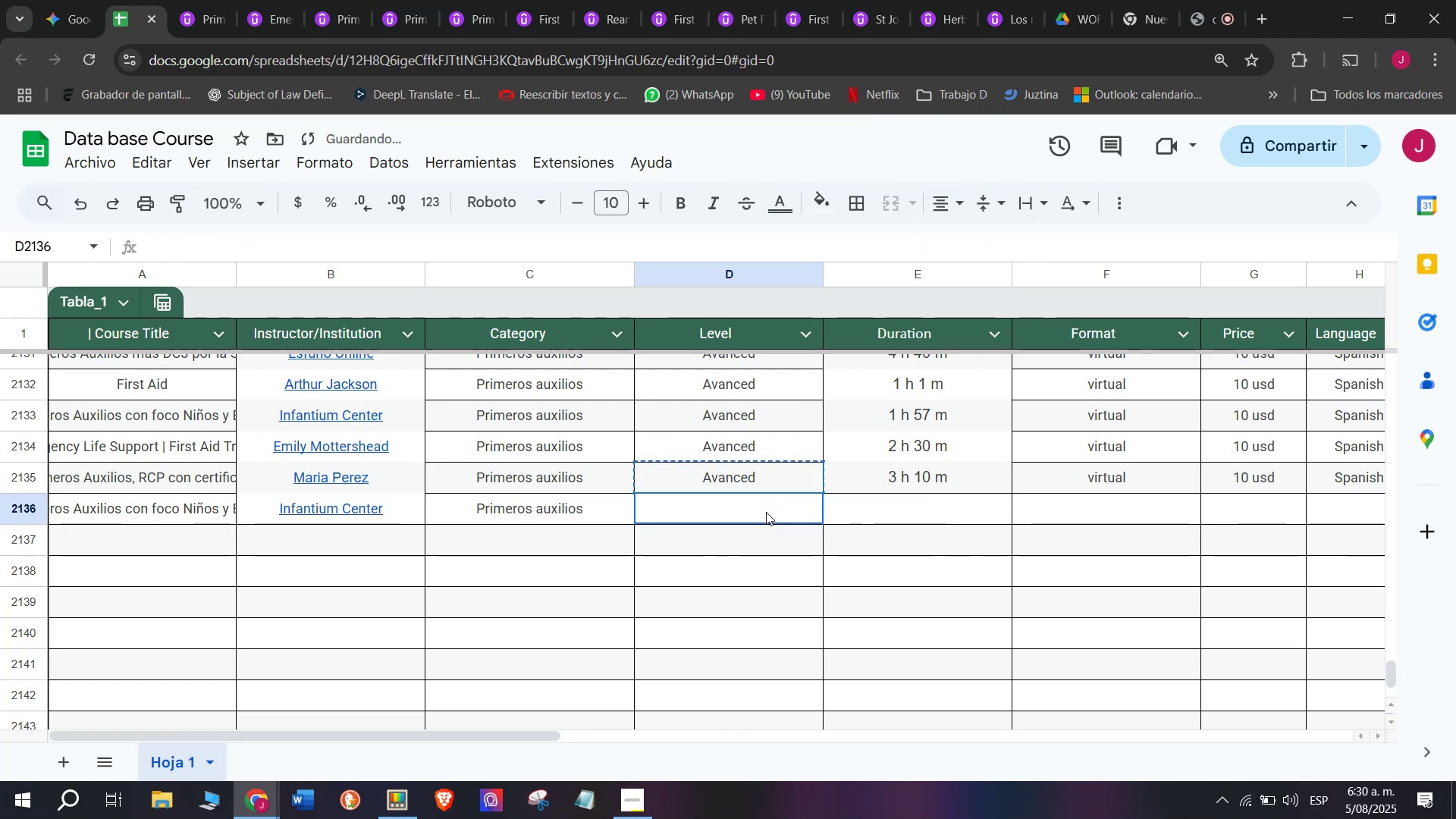 
key(Control+ControlLeft)
 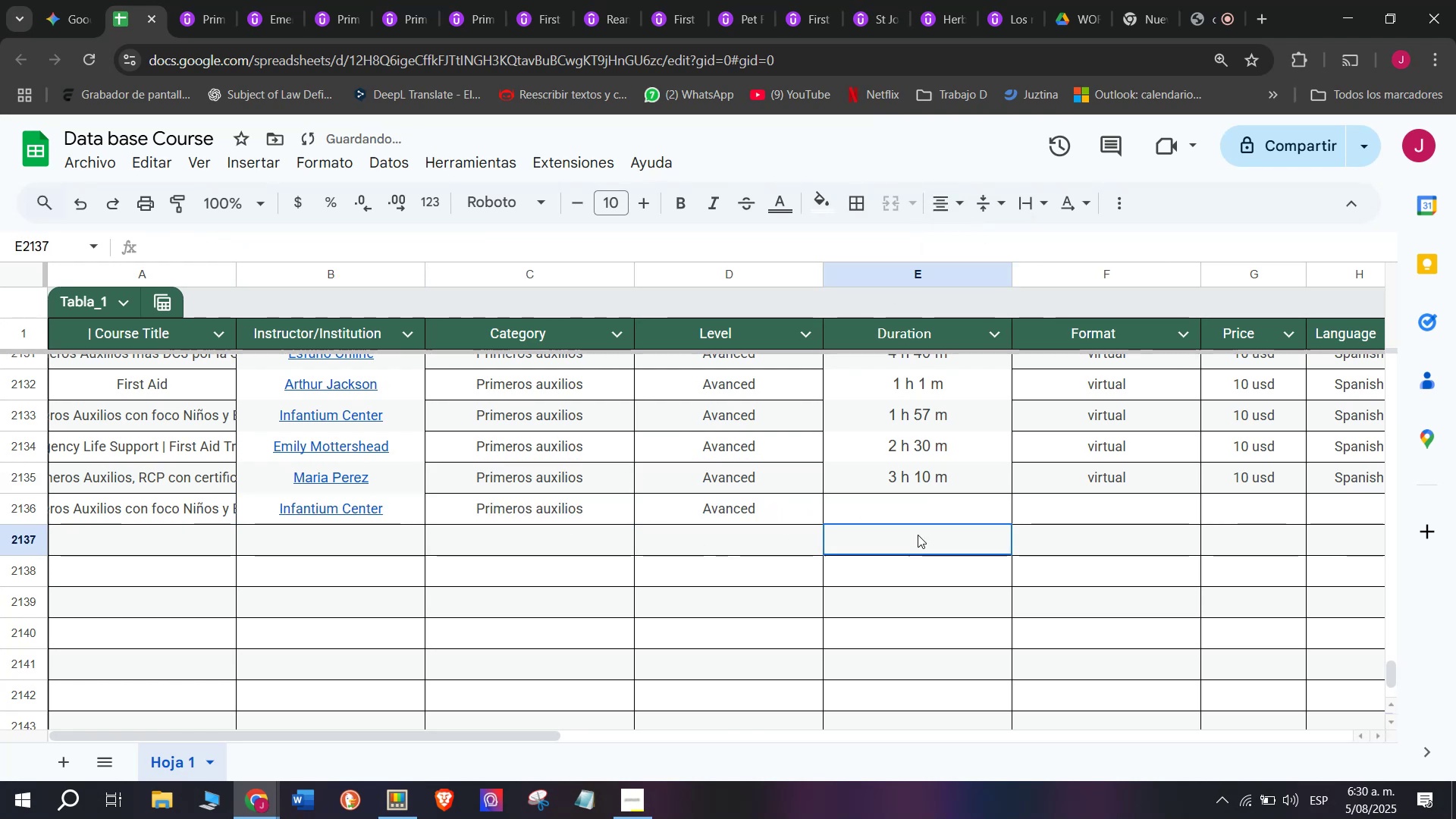 
key(Z)
 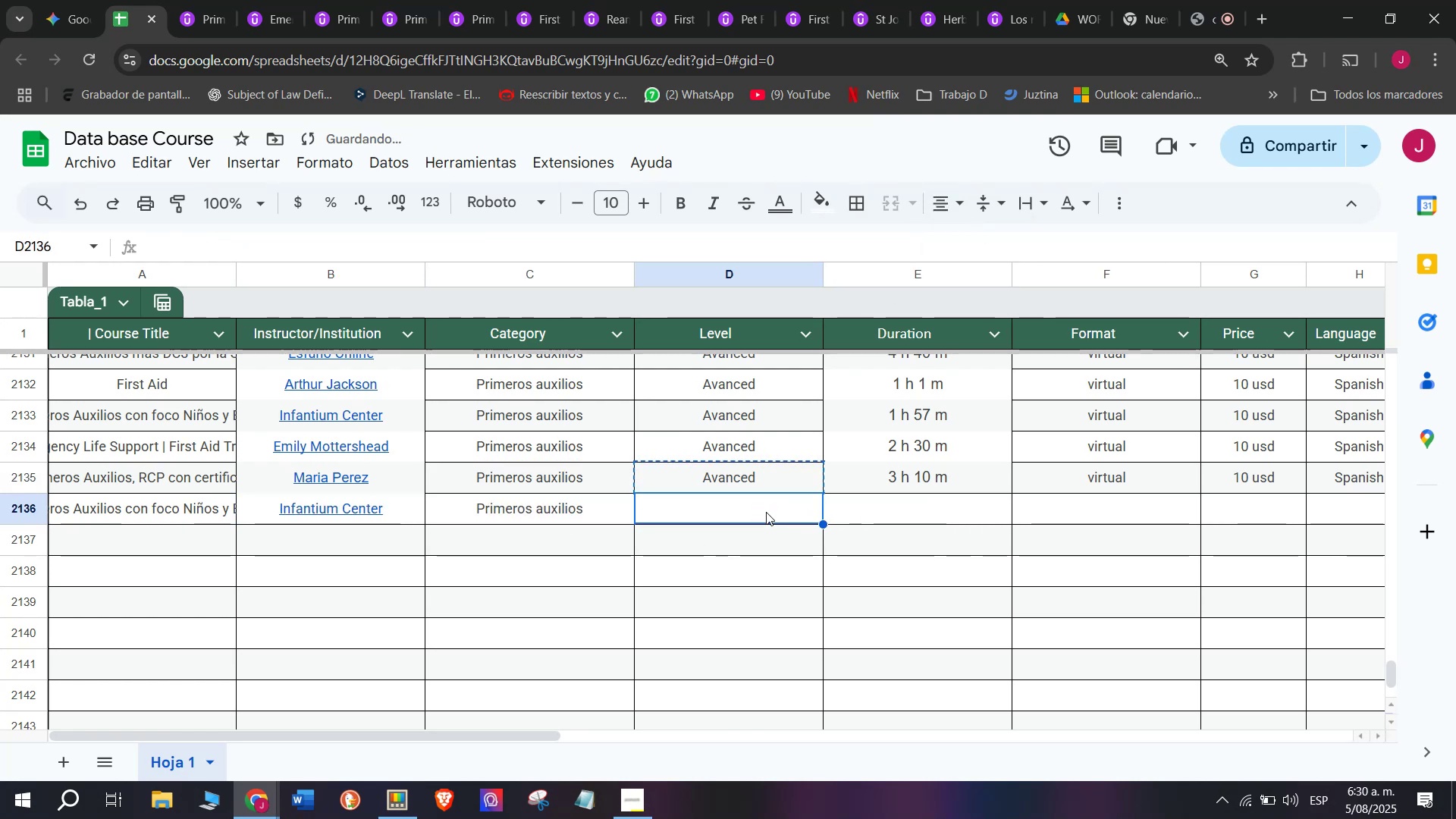 
key(Control+V)
 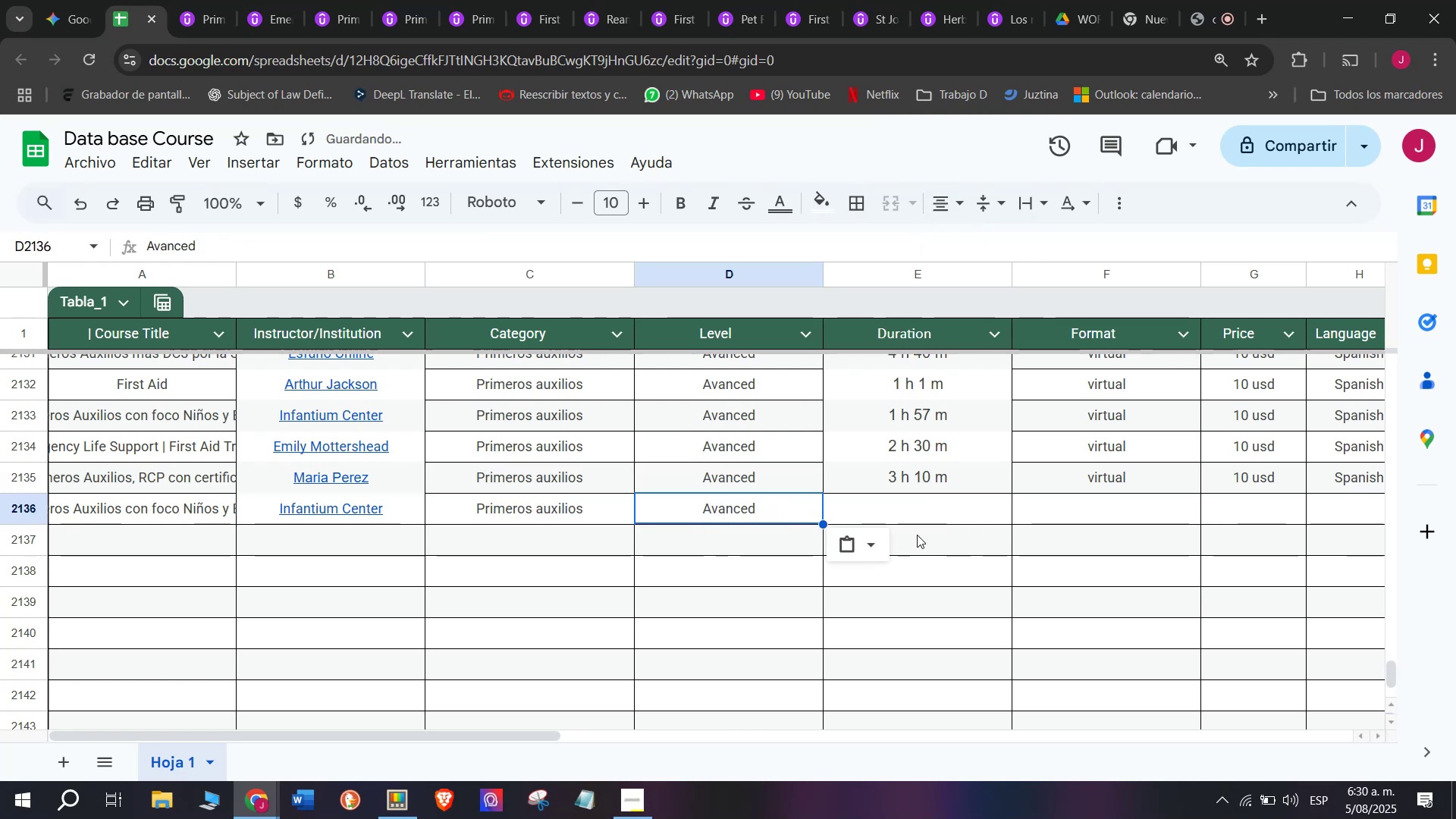 
left_click([918, 535])
 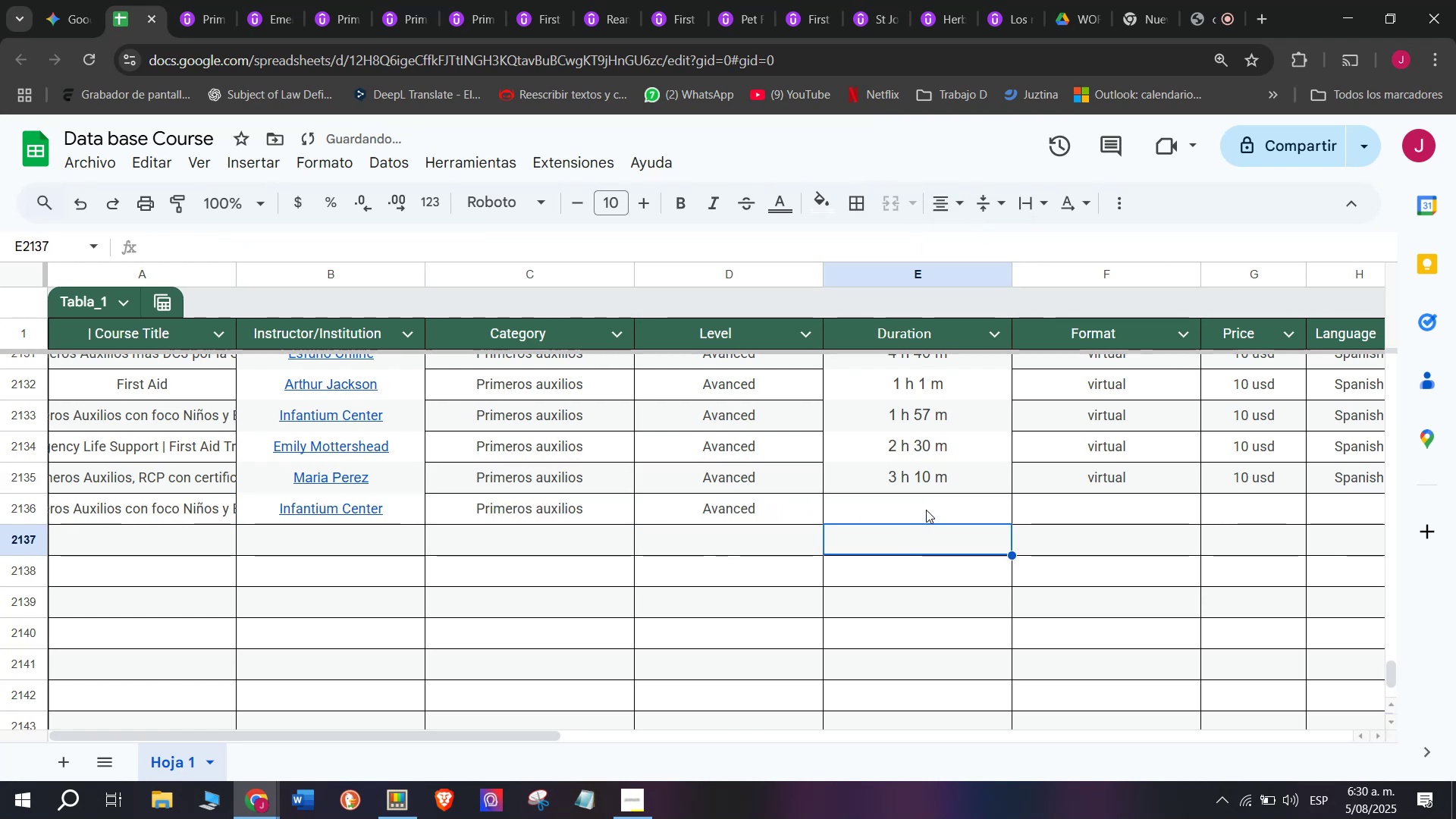 
left_click([926, 508])
 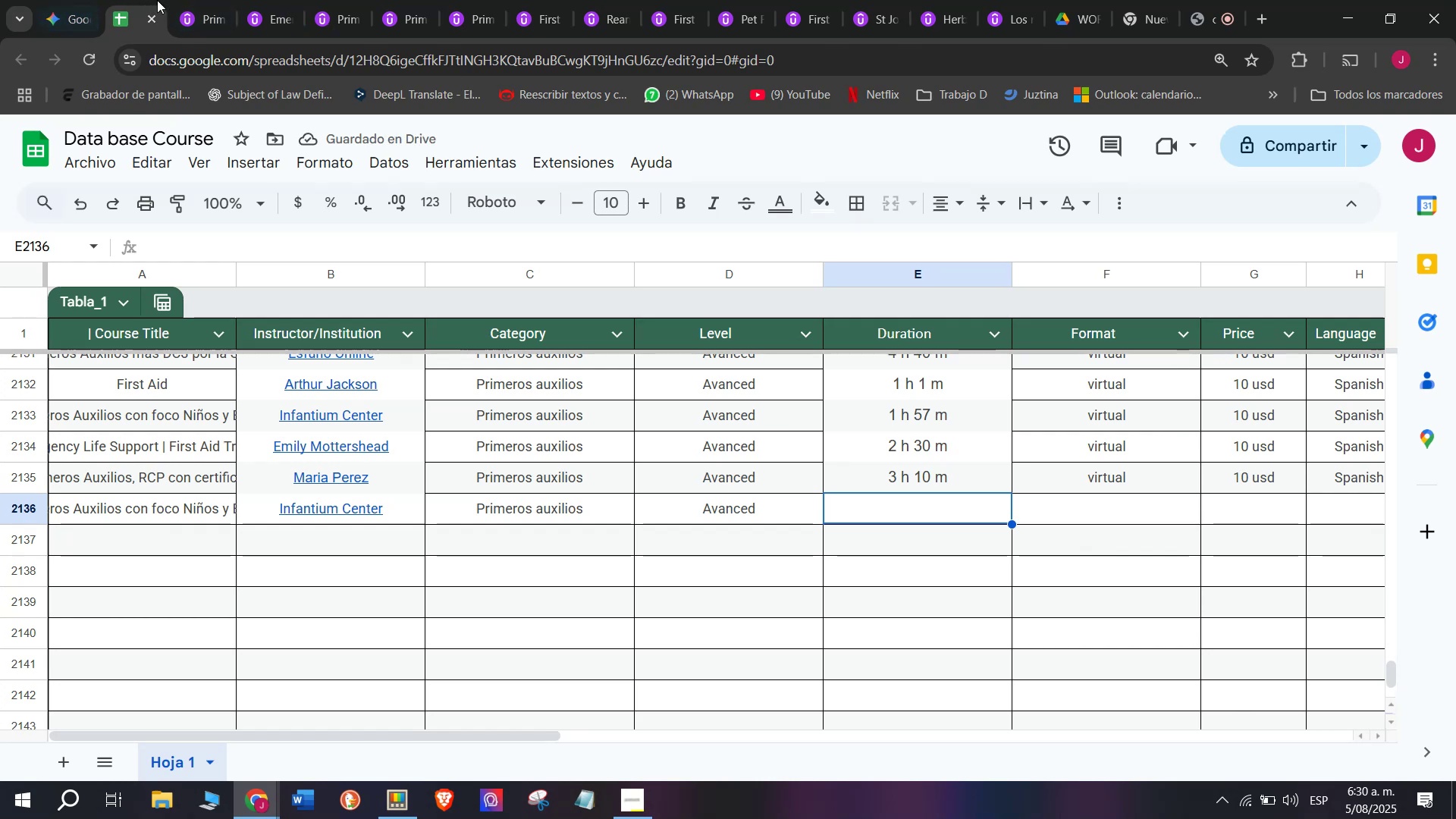 
left_click([191, 0])
 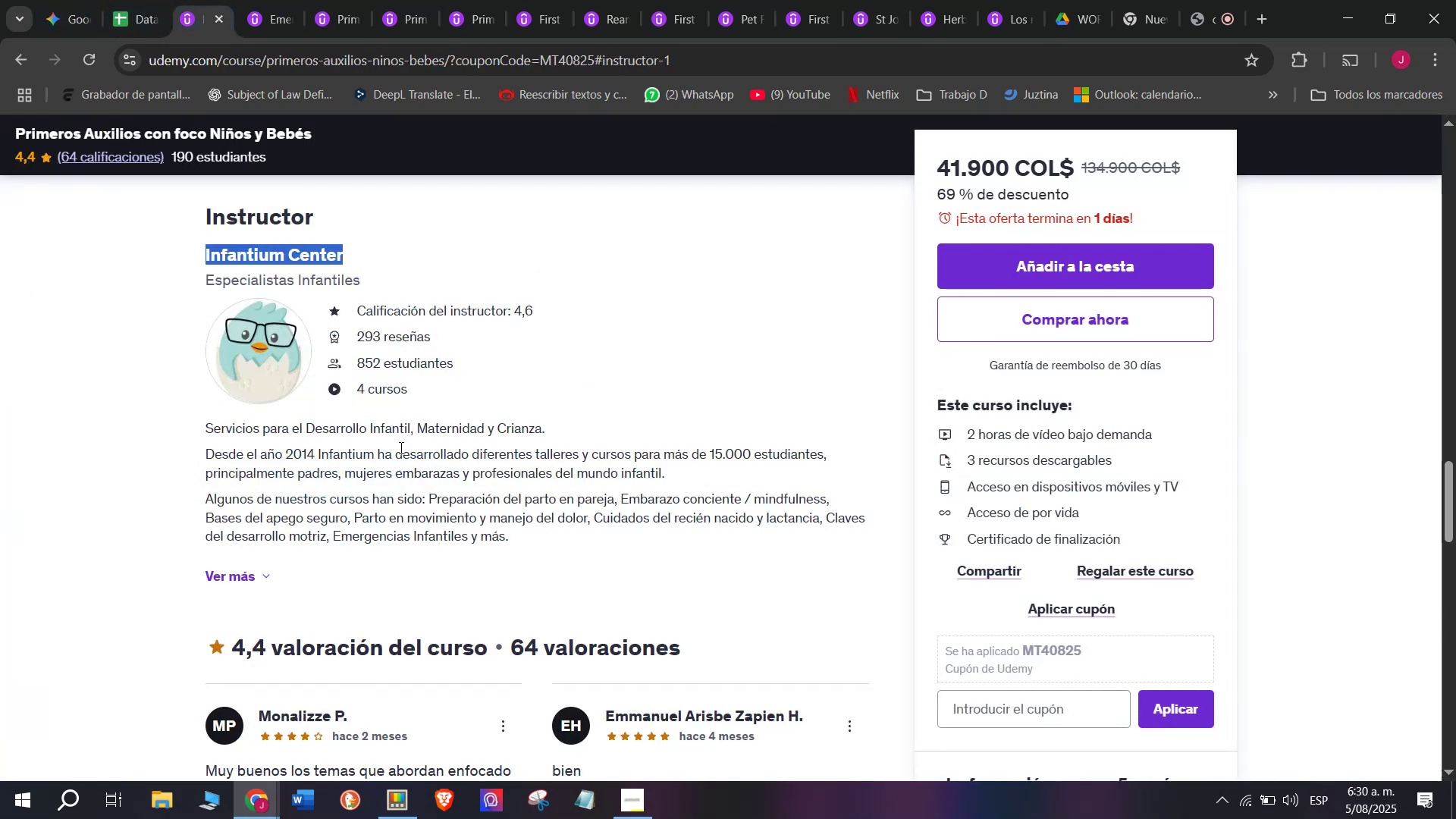 
left_click([400, 447])
 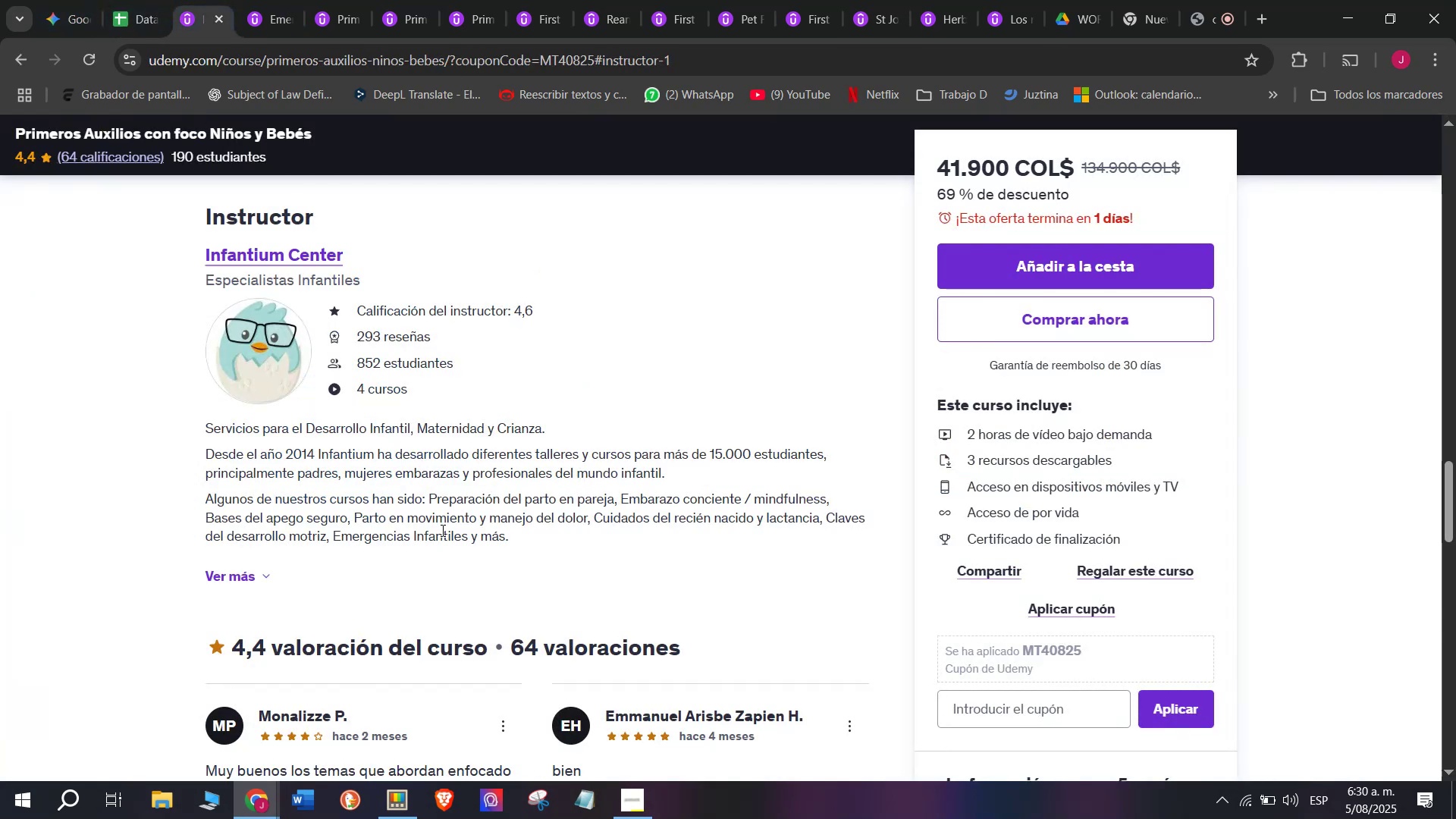 
scroll: coordinate [292, 529], scroll_direction: up, amount: 8.0
 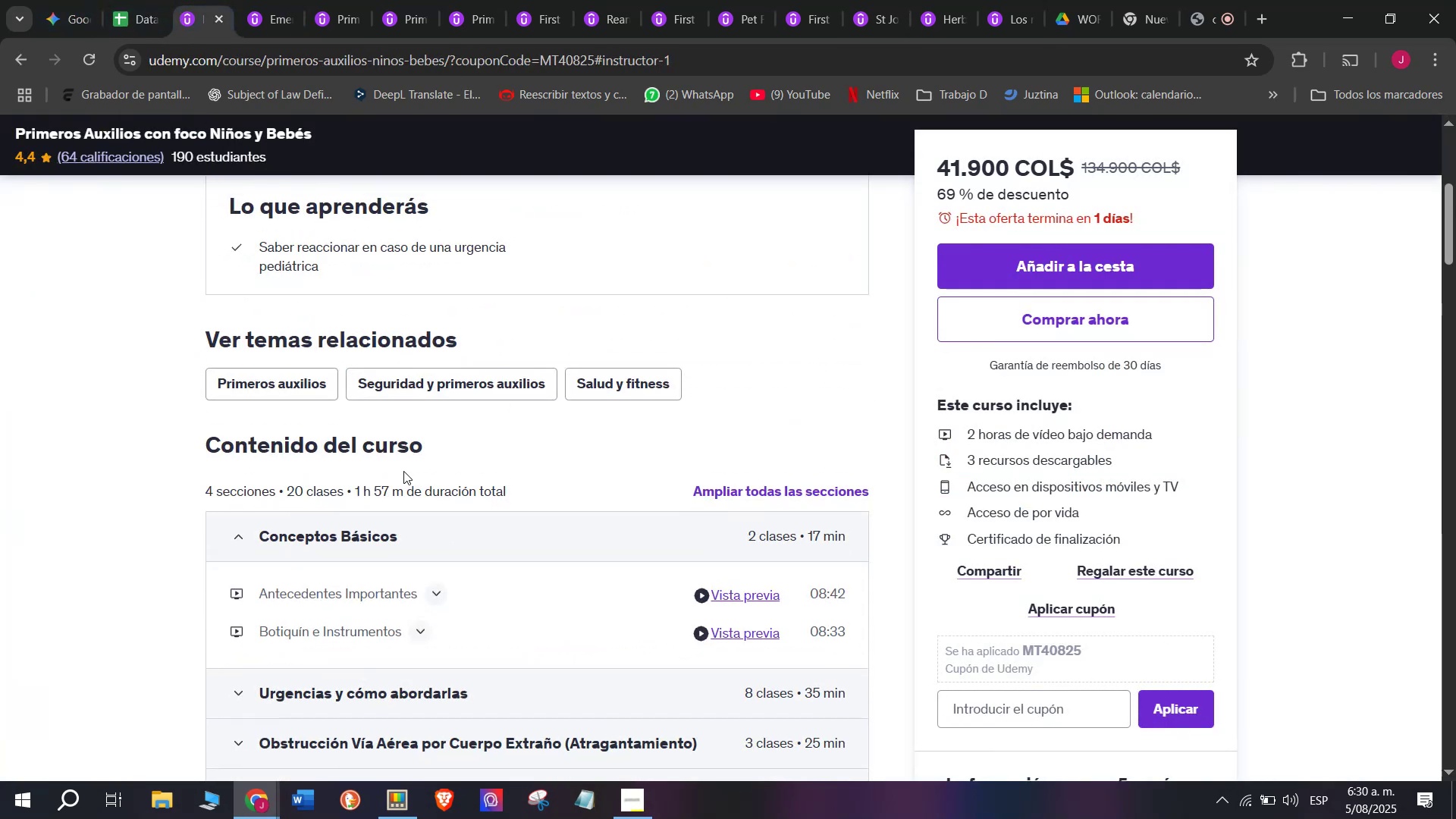 
left_click_drag(start_coordinate=[402, 485], to_coordinate=[356, 483])
 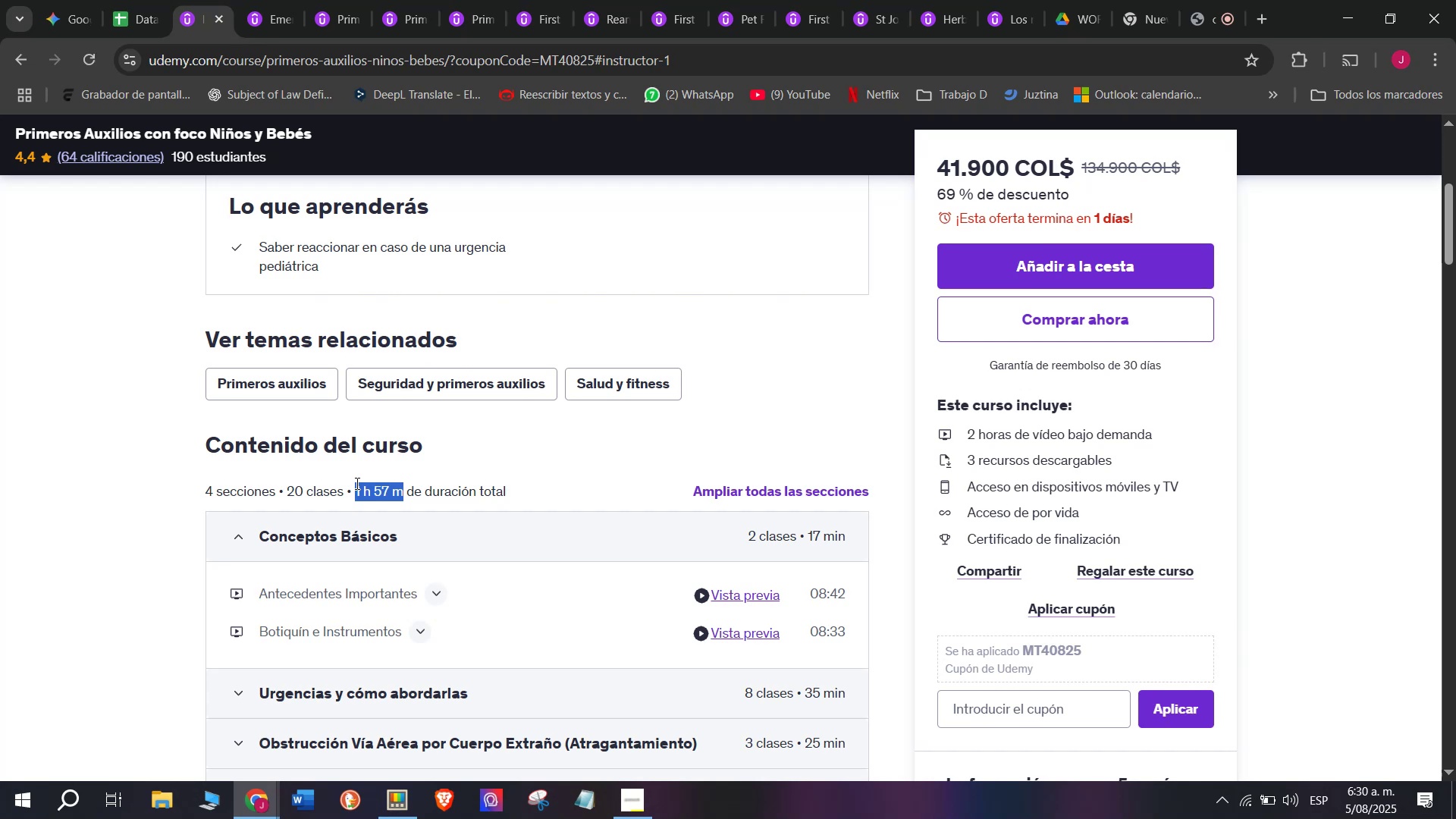 
key(Break)
 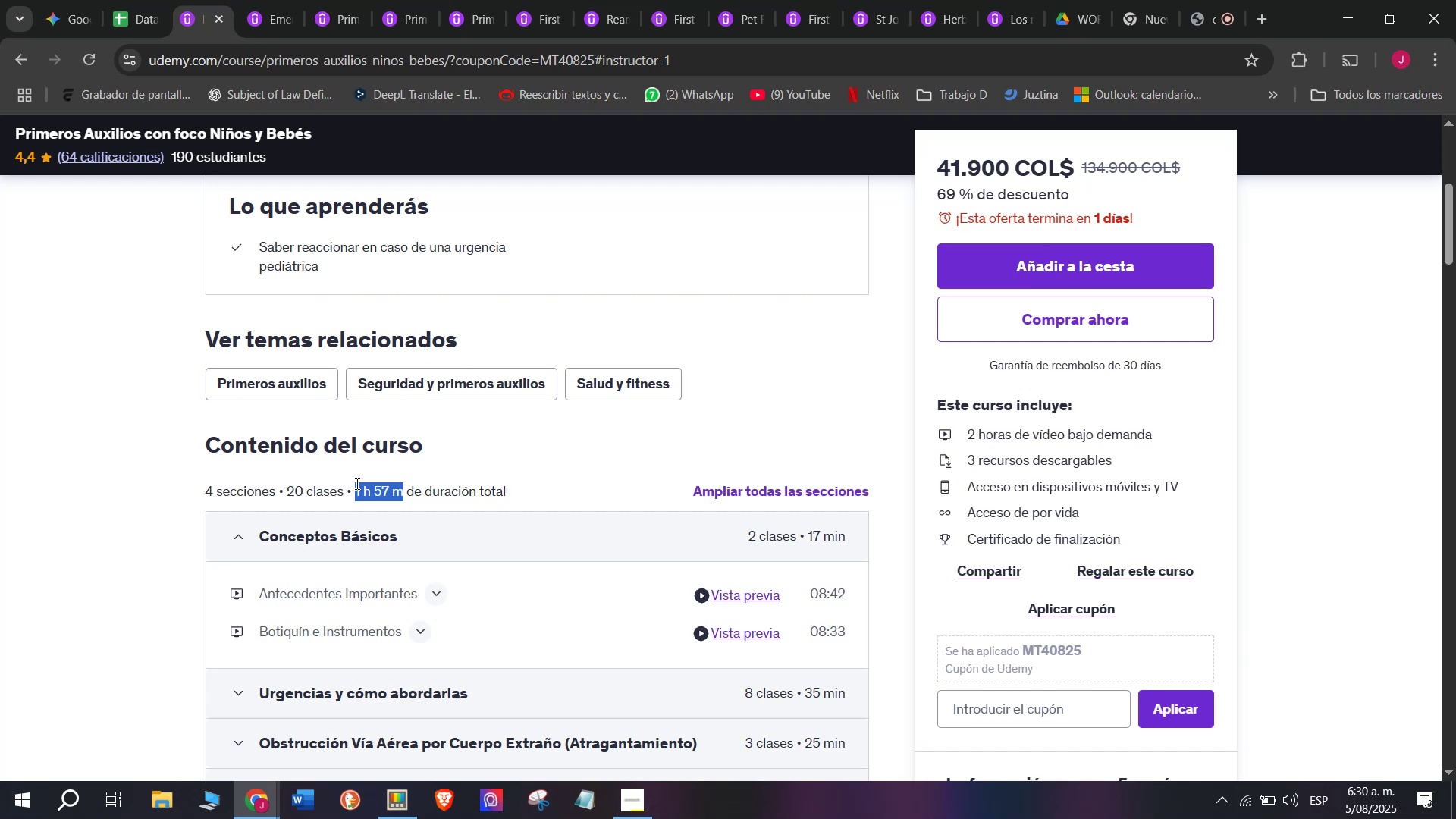 
key(Control+ControlLeft)
 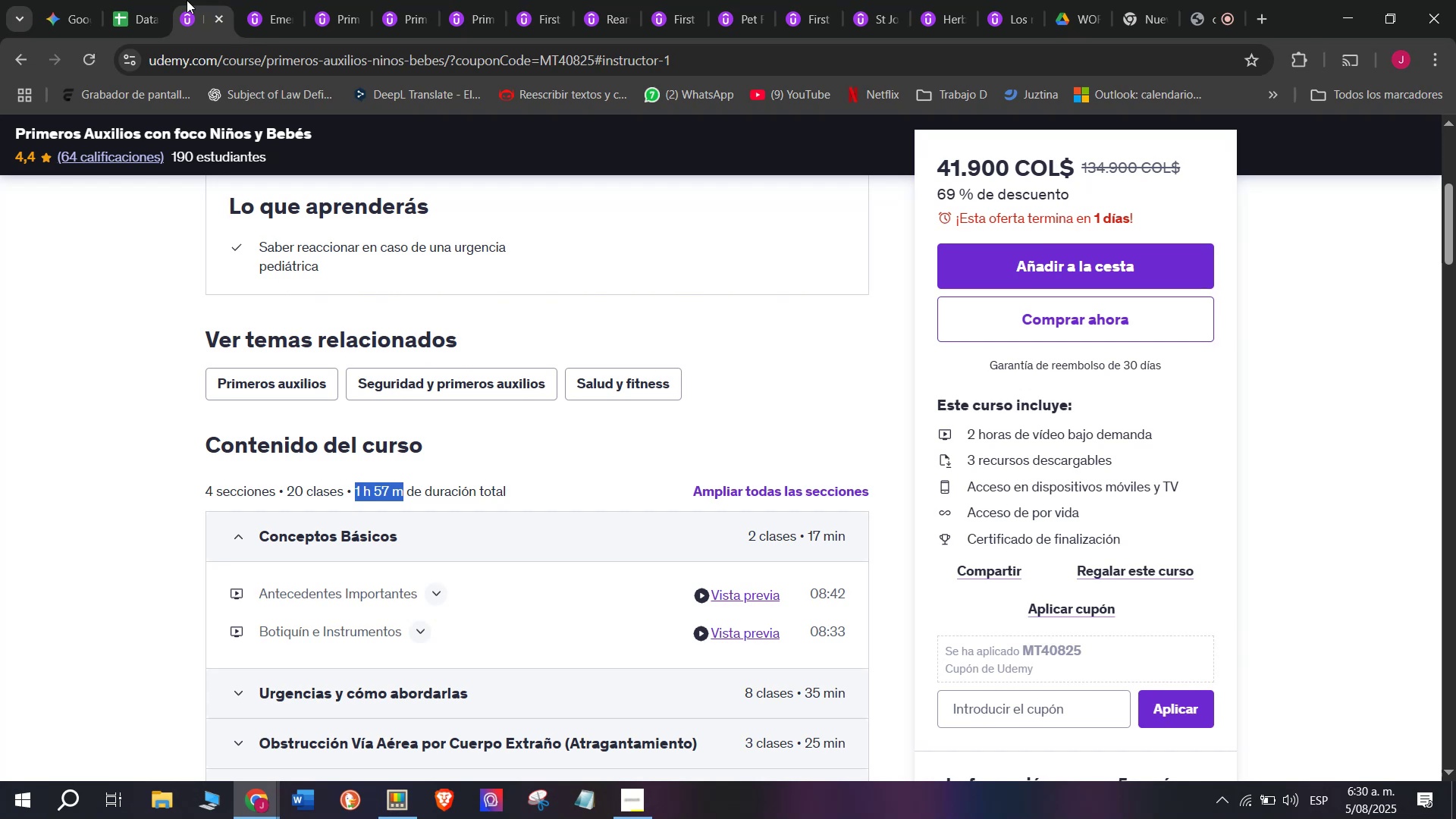 
key(Control+C)
 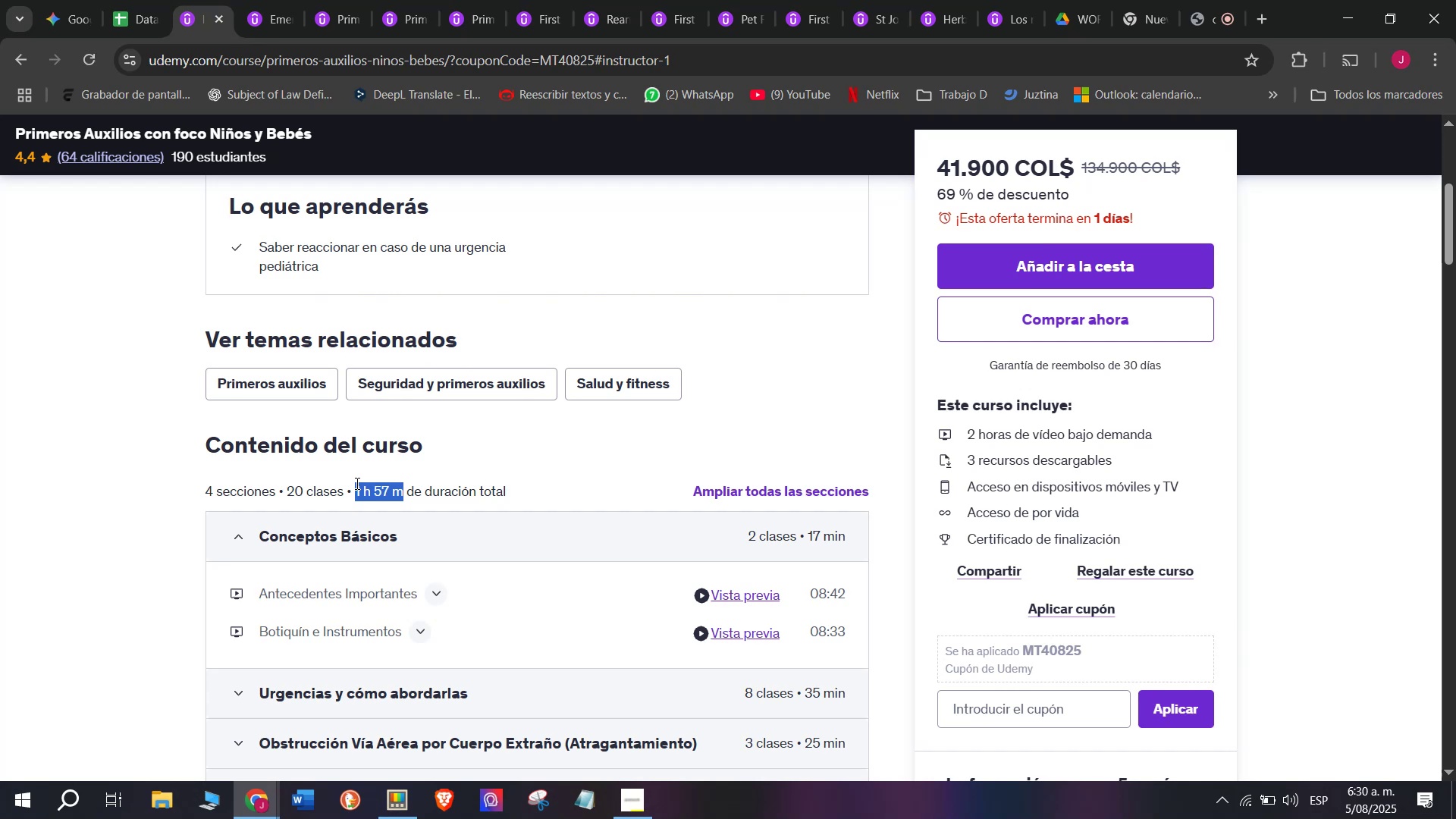 
key(Break)
 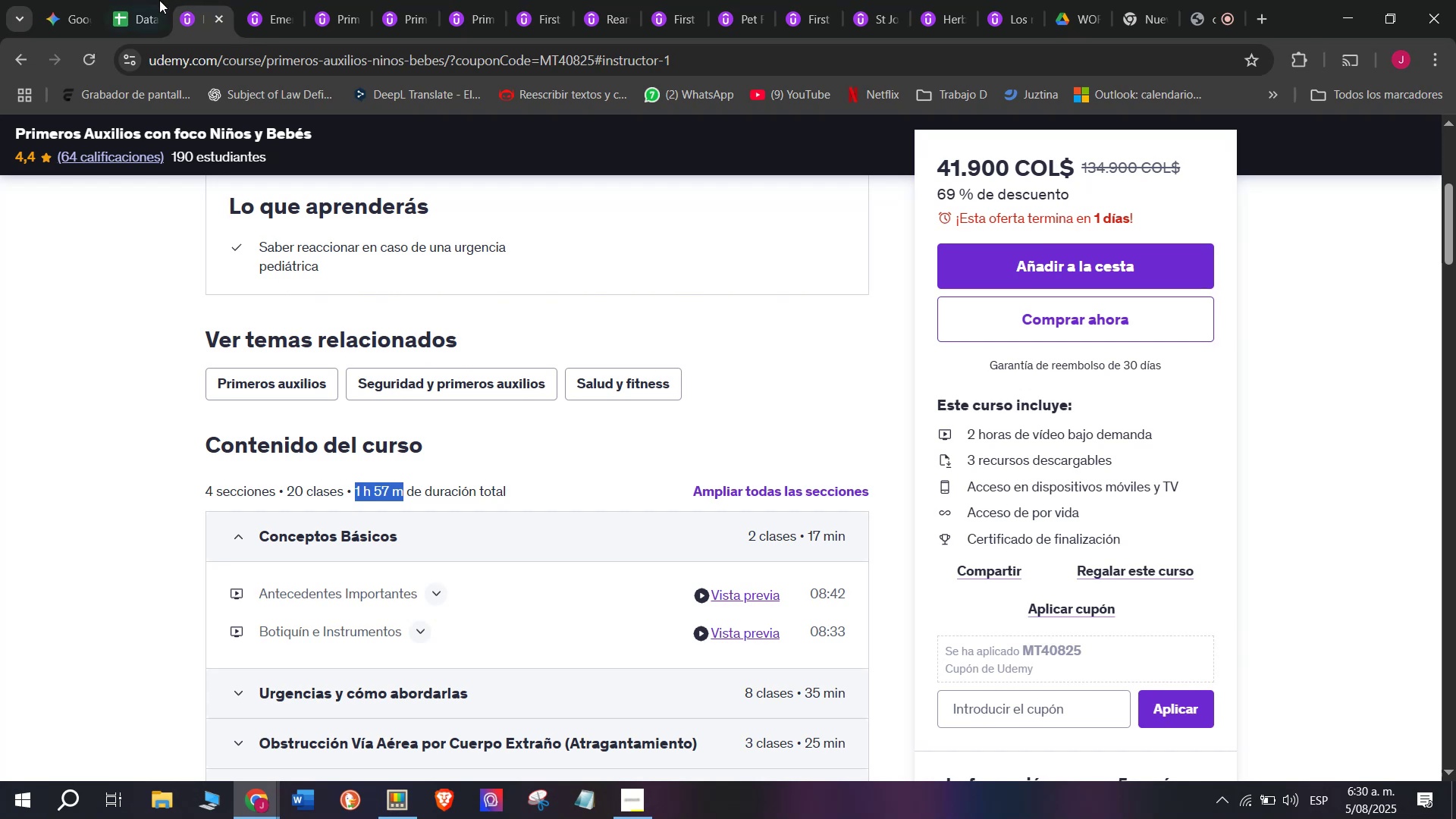 
key(Control+ControlLeft)
 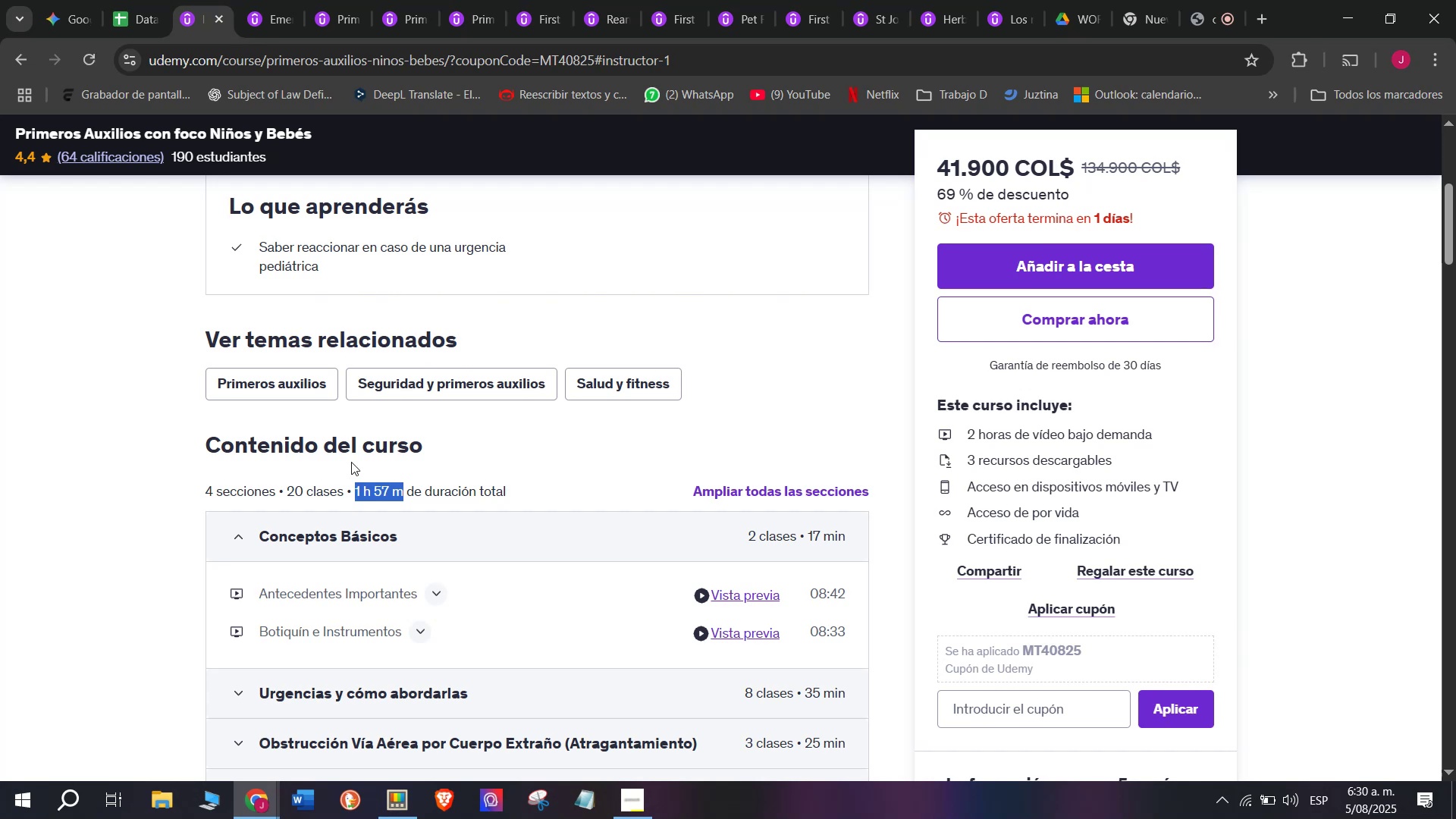 
key(Control+C)
 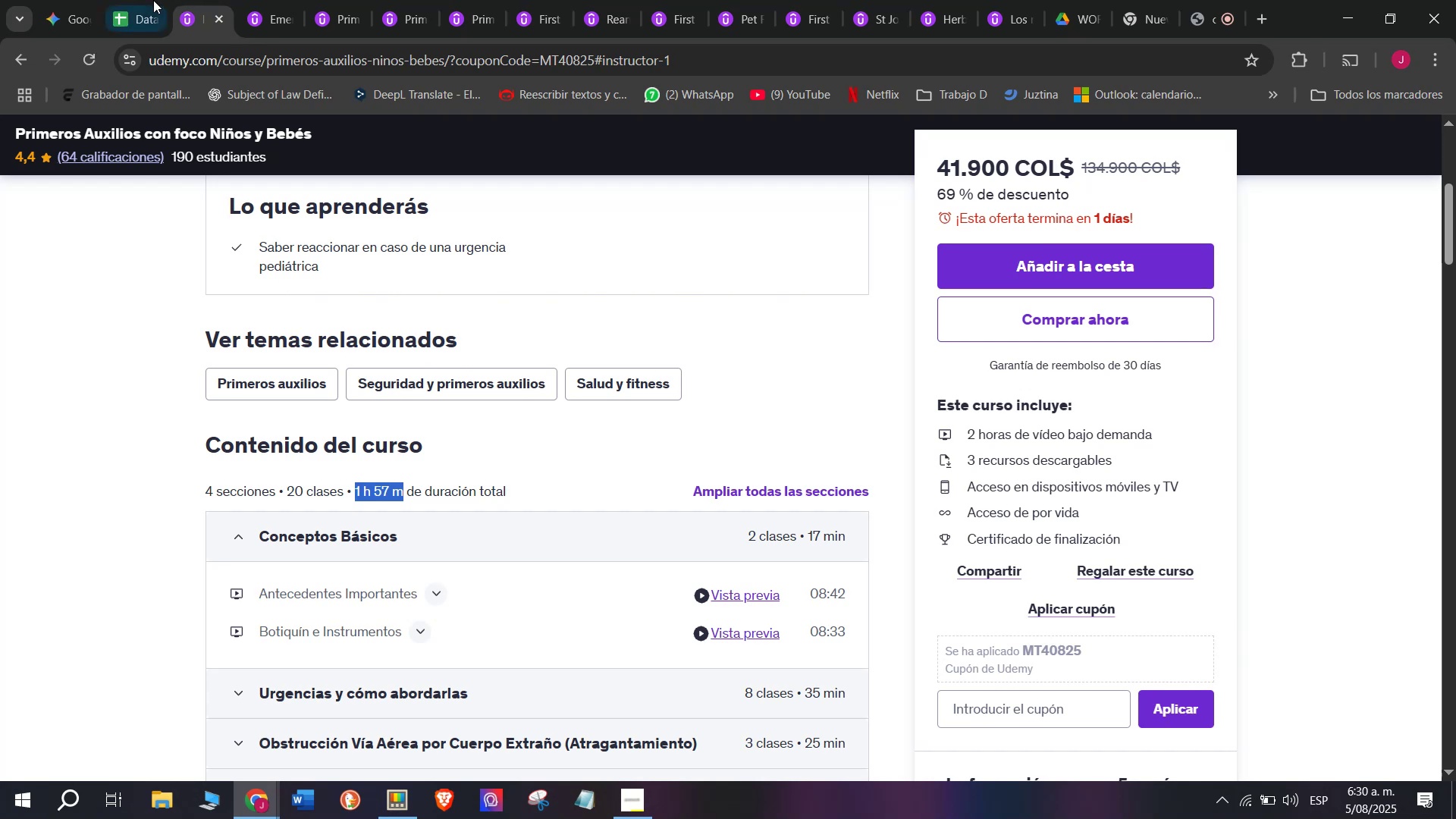 
left_click([152, 0])
 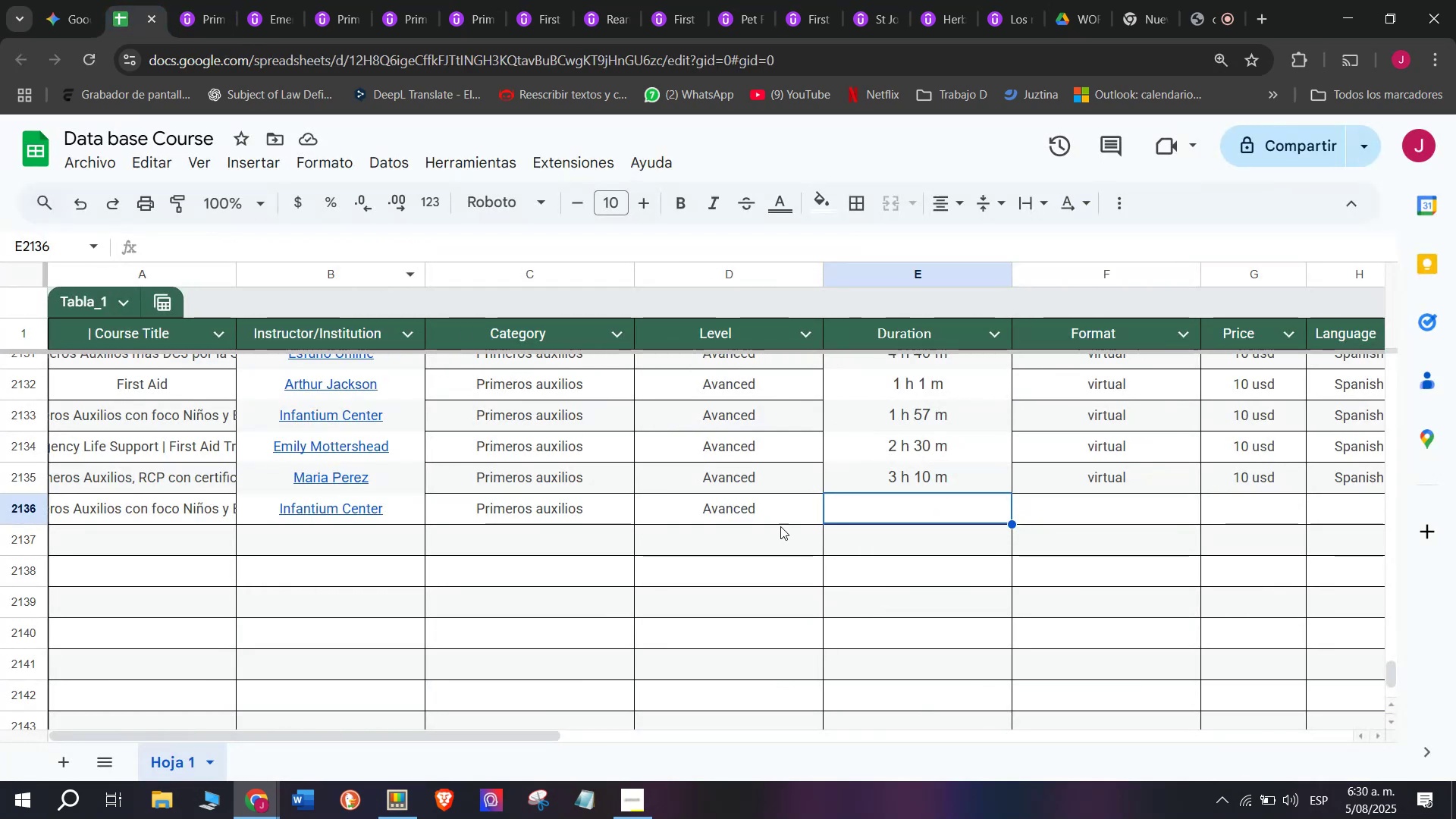 
key(Control+ControlLeft)
 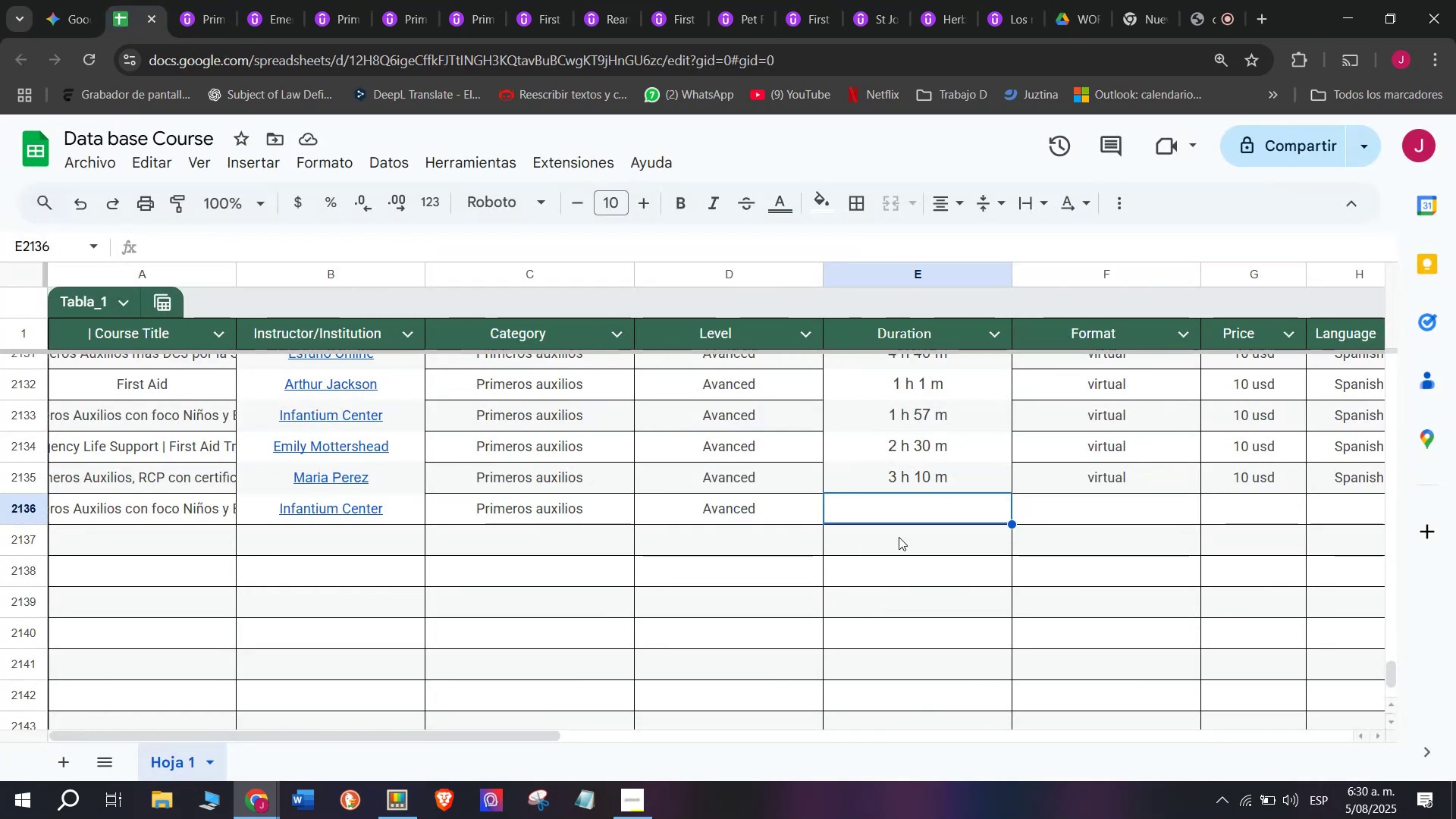 
key(Z)
 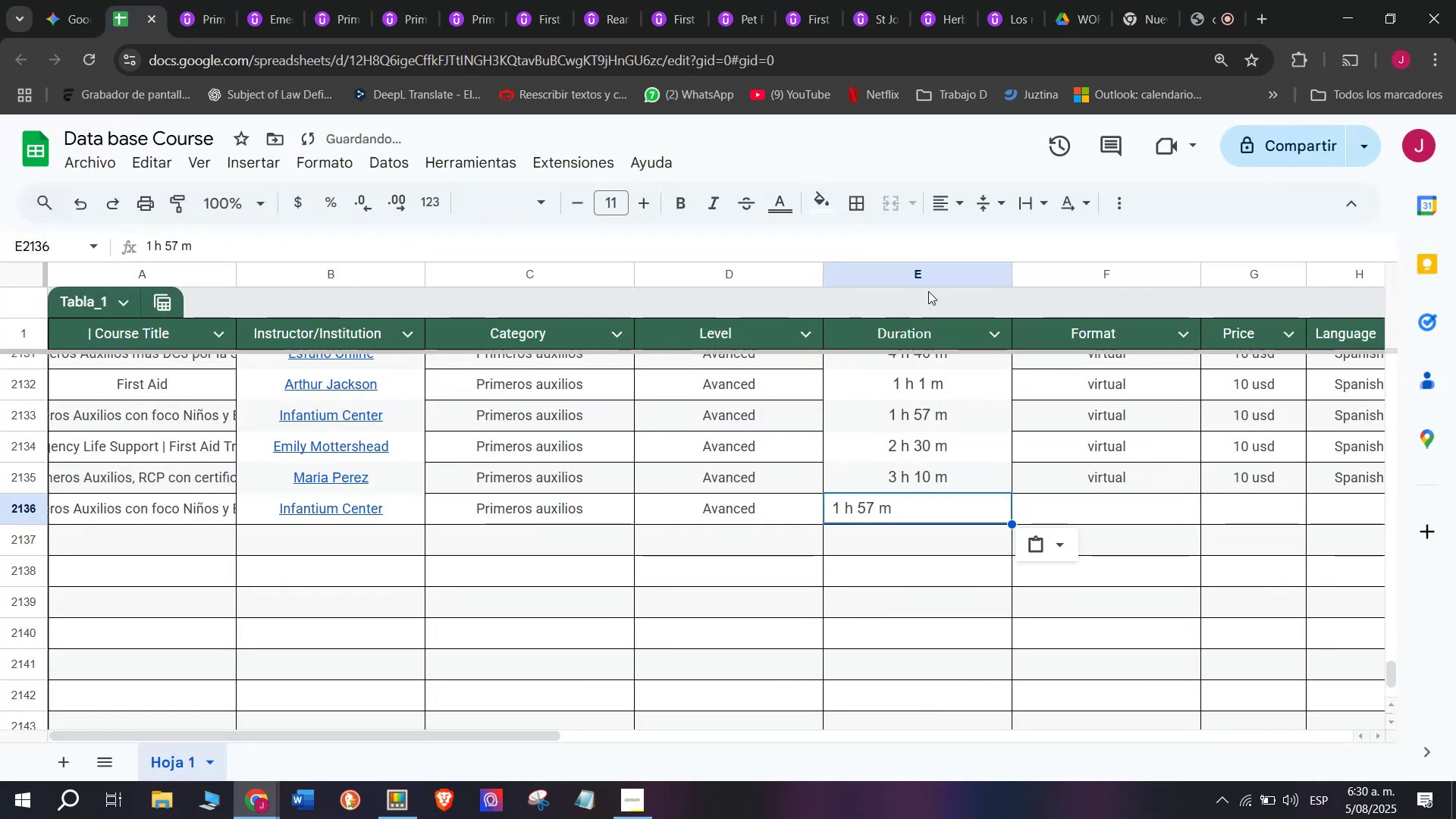 
key(Control+V)
 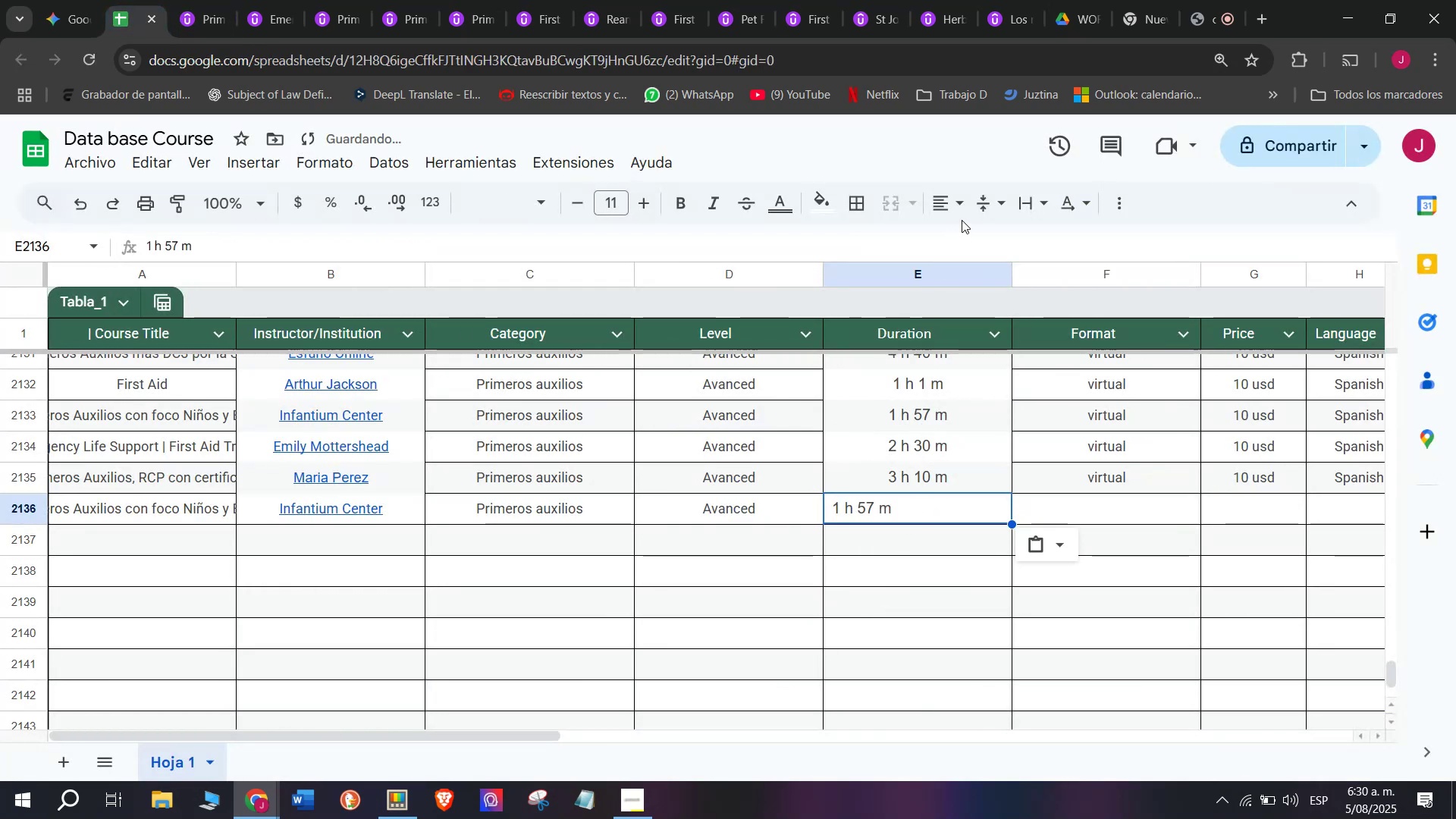 
left_click([961, 209])
 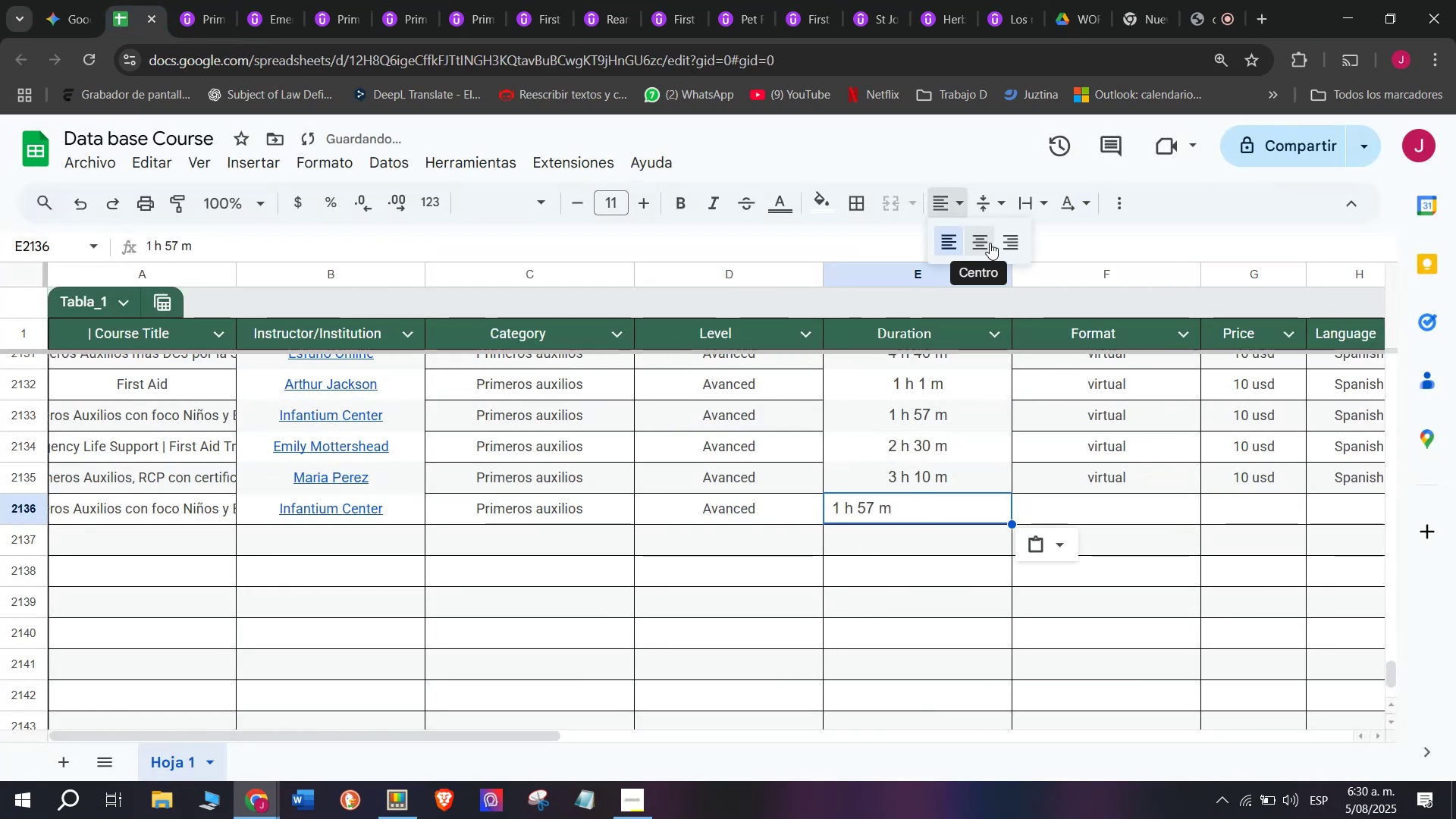 
left_click([988, 243])
 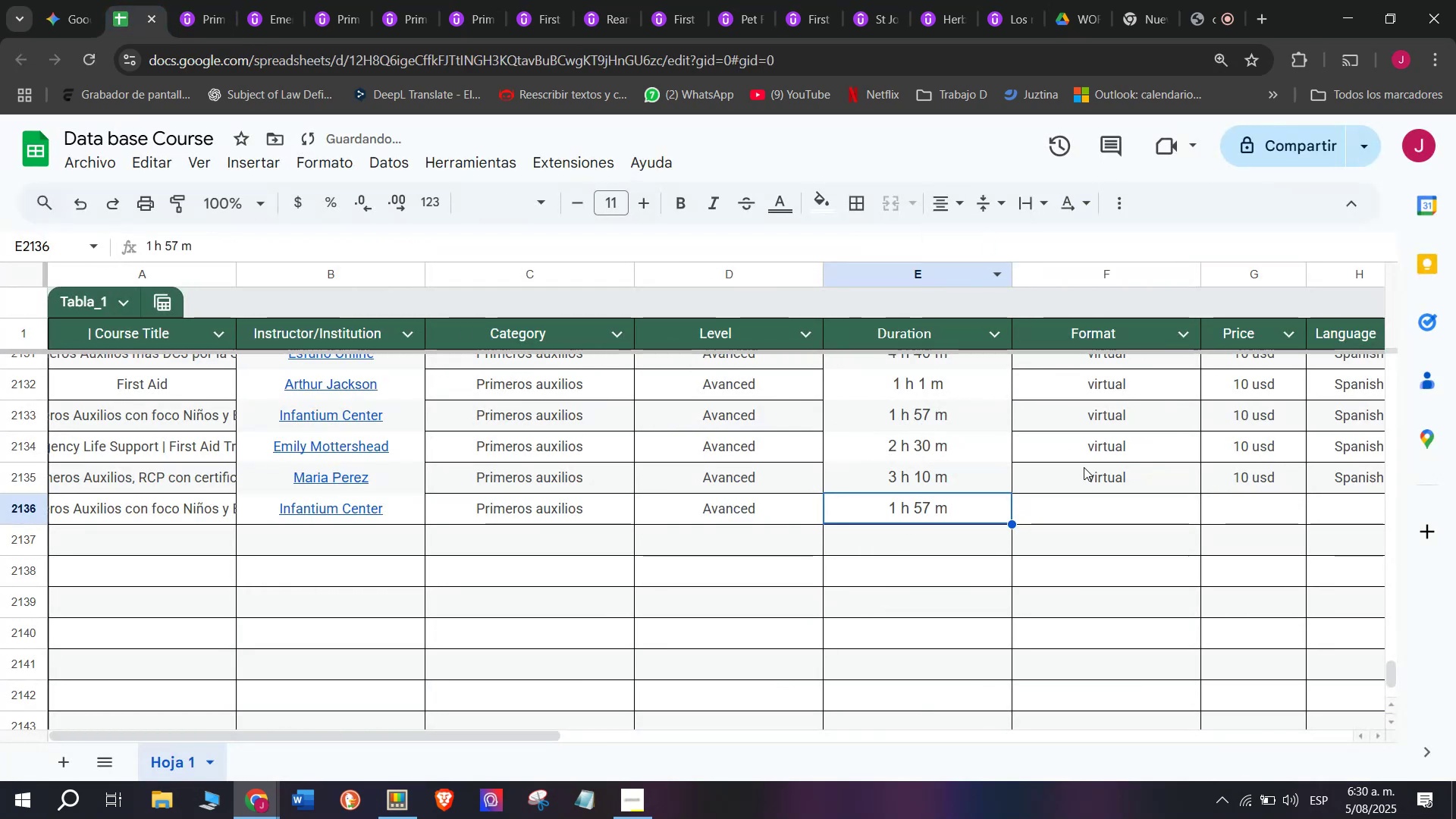 
left_click([1087, 473])
 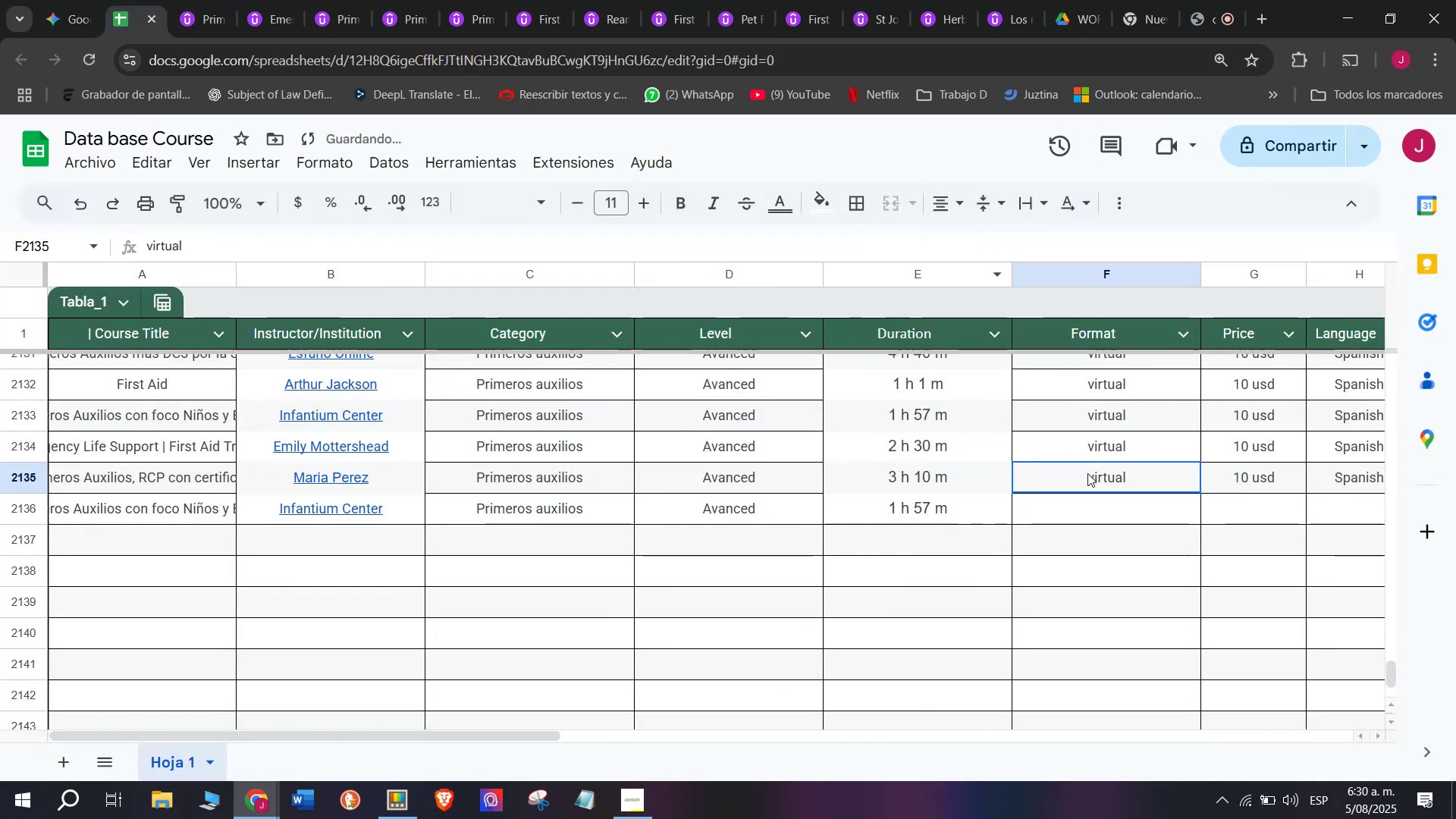 
key(Control+ControlLeft)
 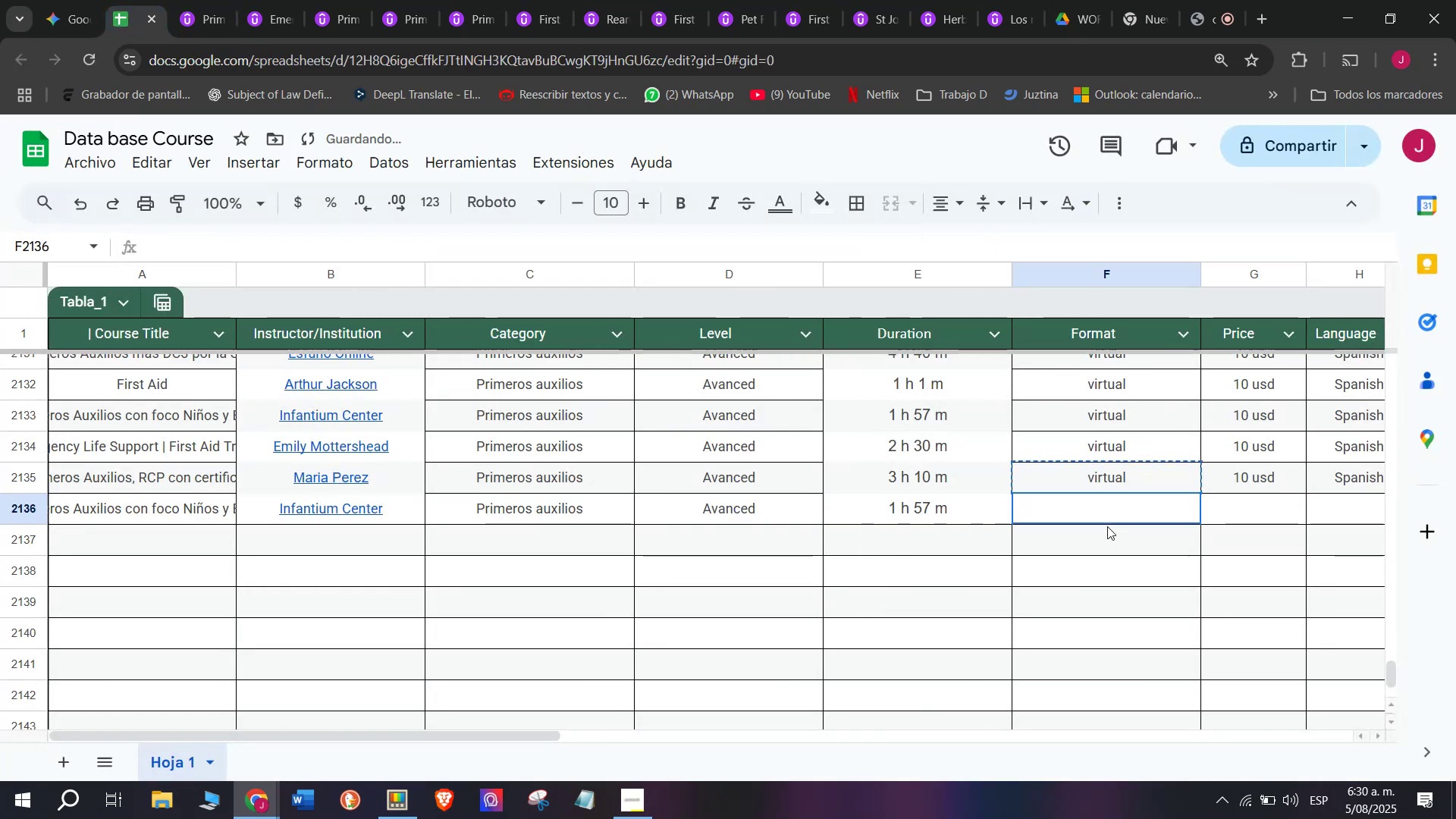 
key(Break)
 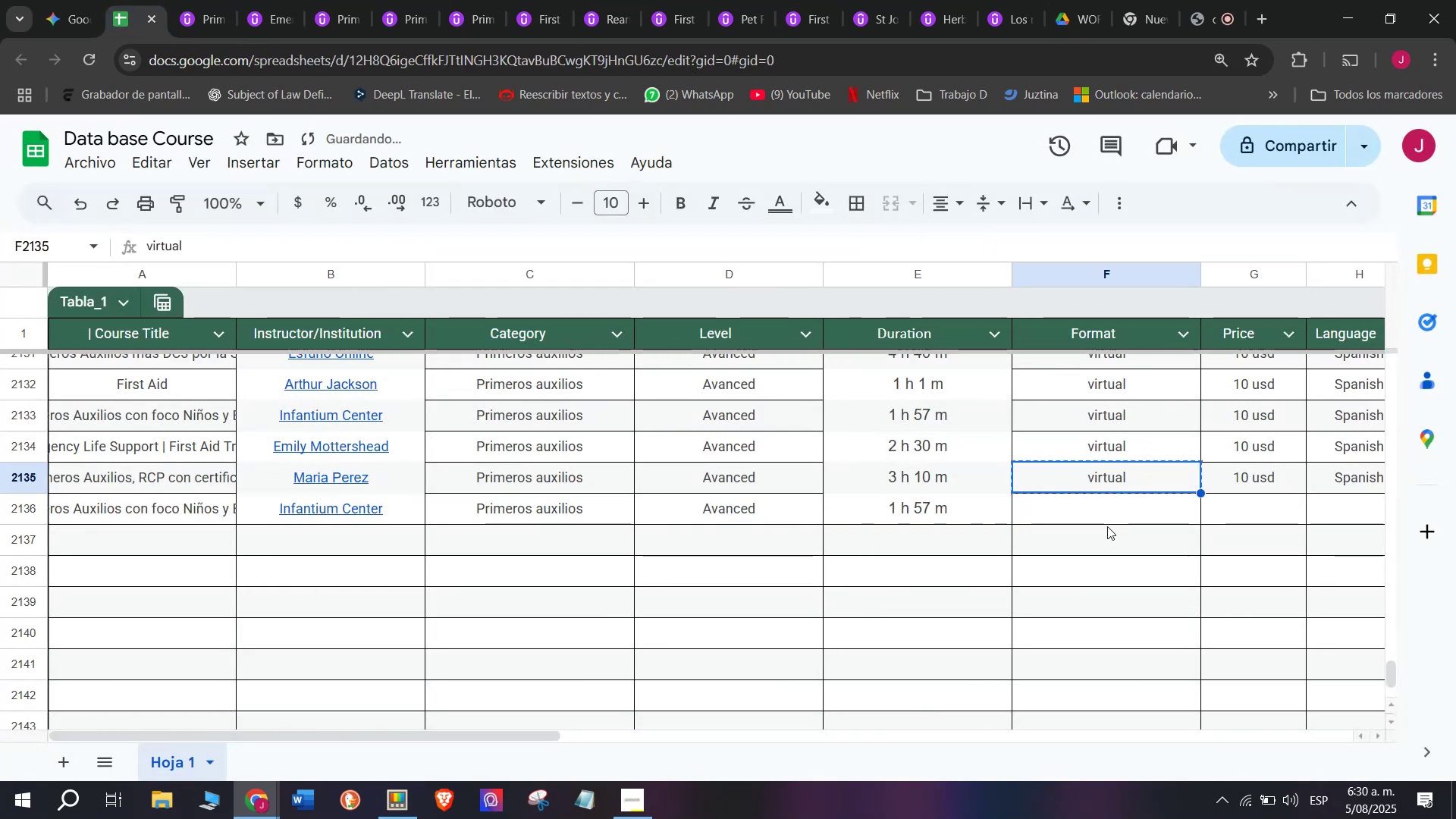 
key(Control+C)
 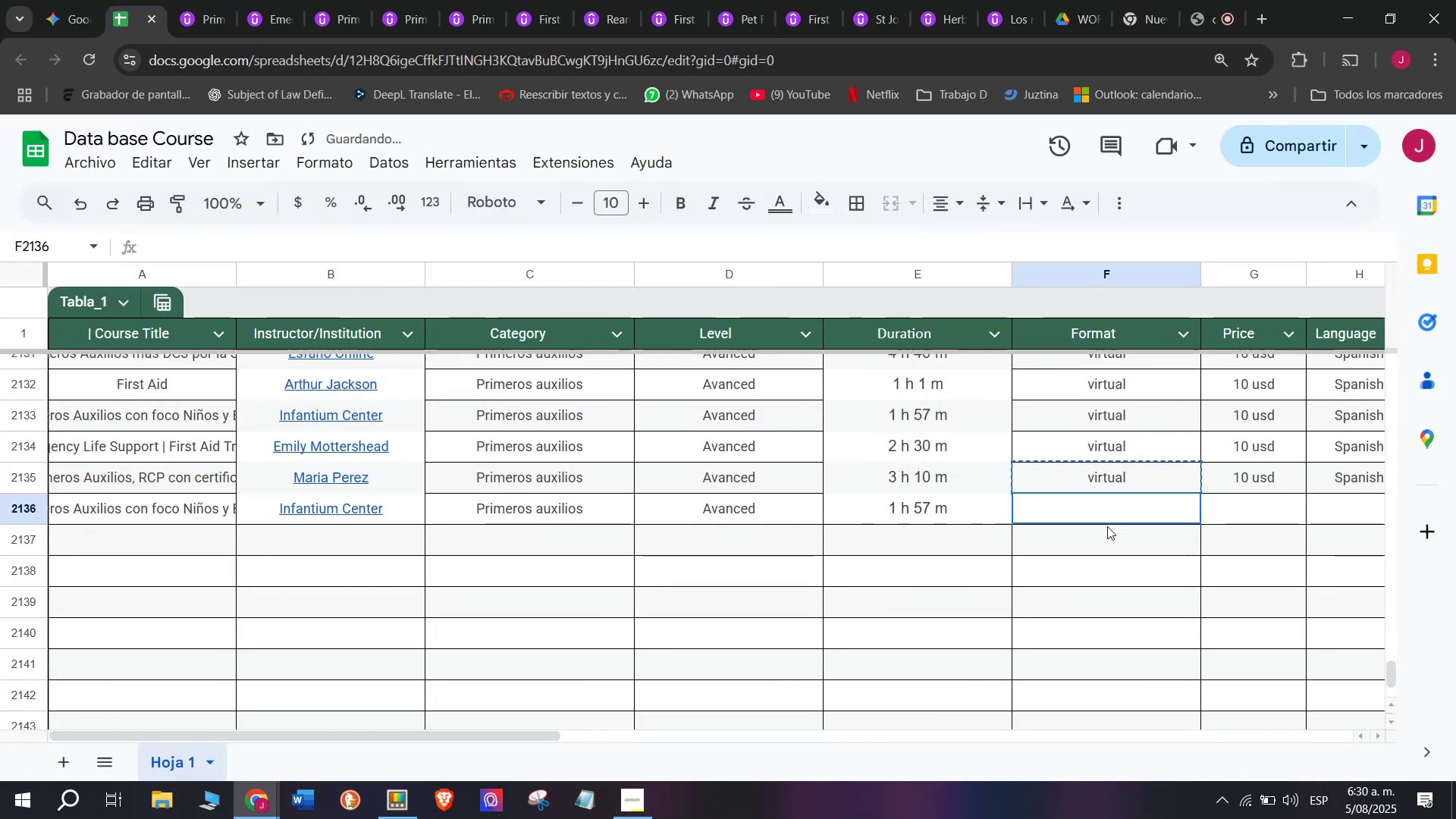 
left_click([1107, 526])
 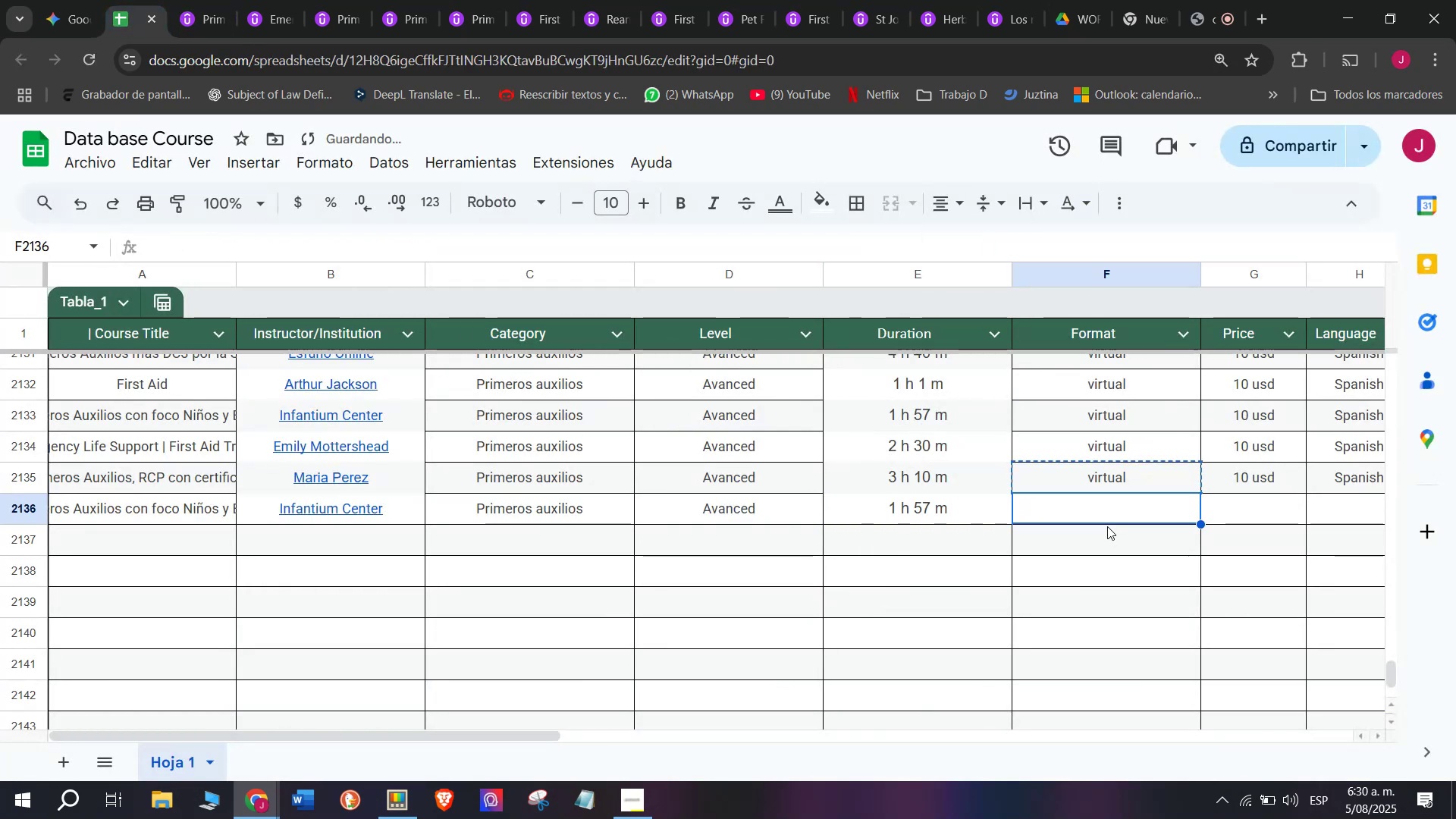 
key(Z)
 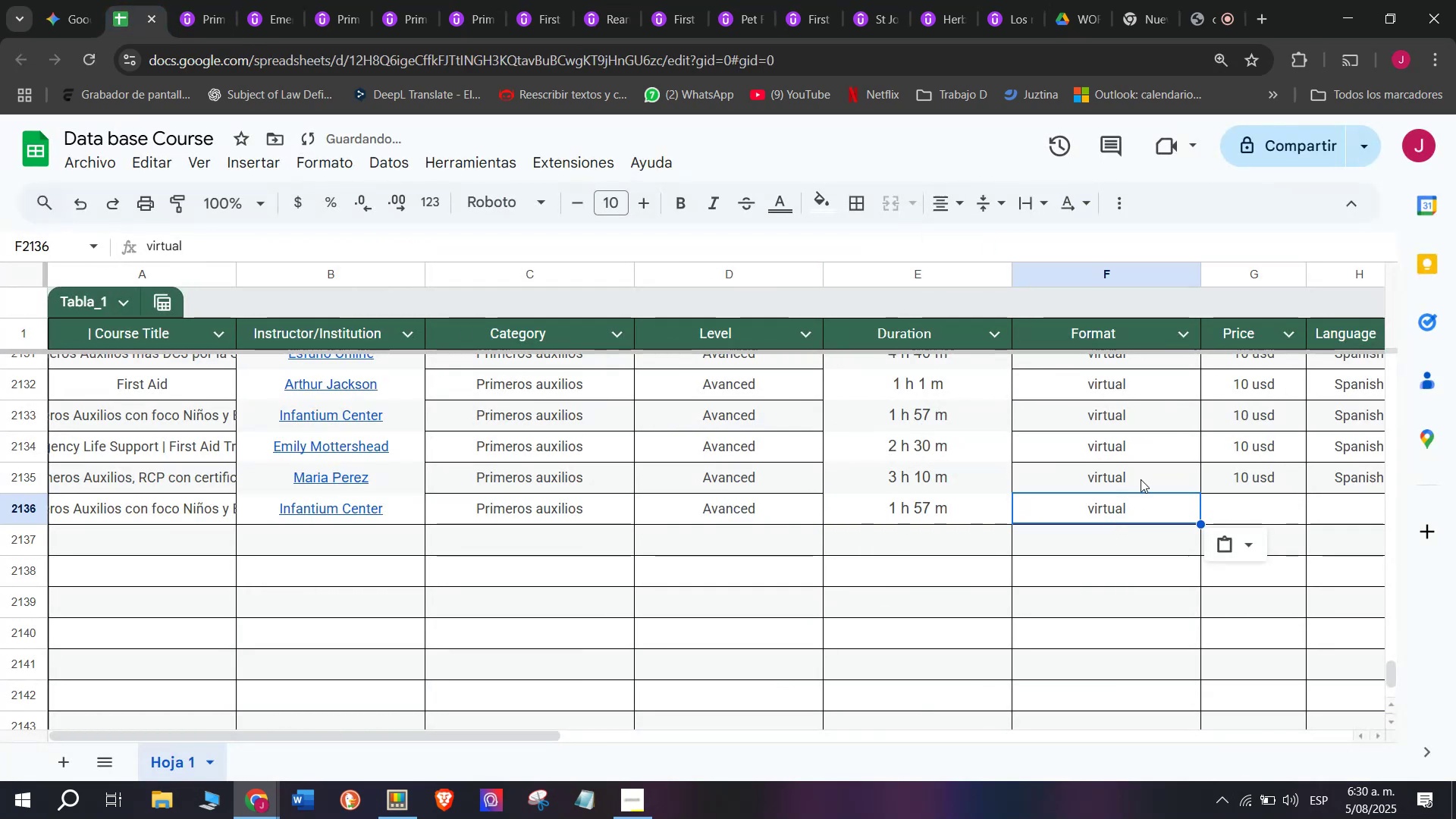 
key(Control+ControlLeft)
 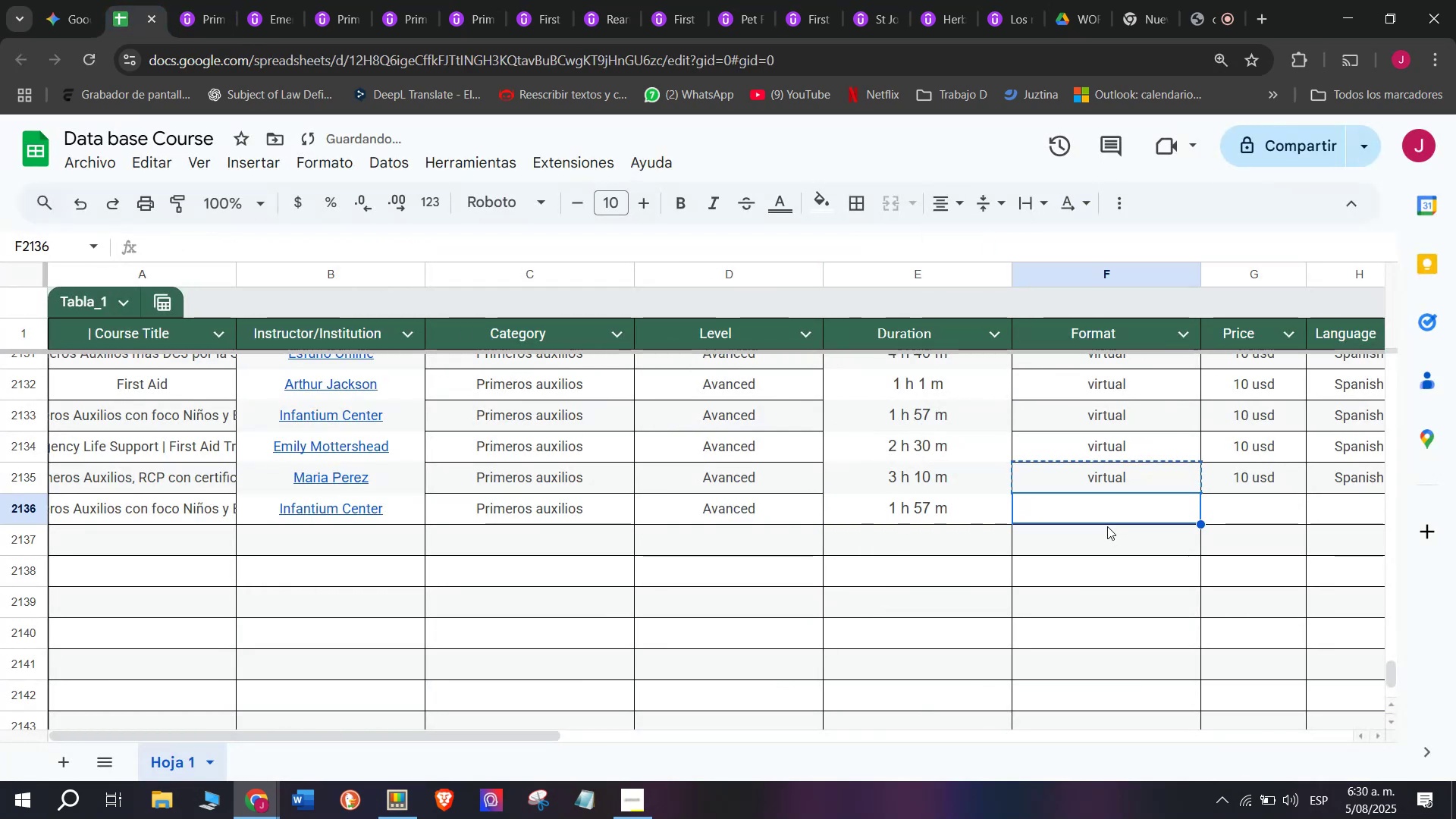 
key(Control+V)
 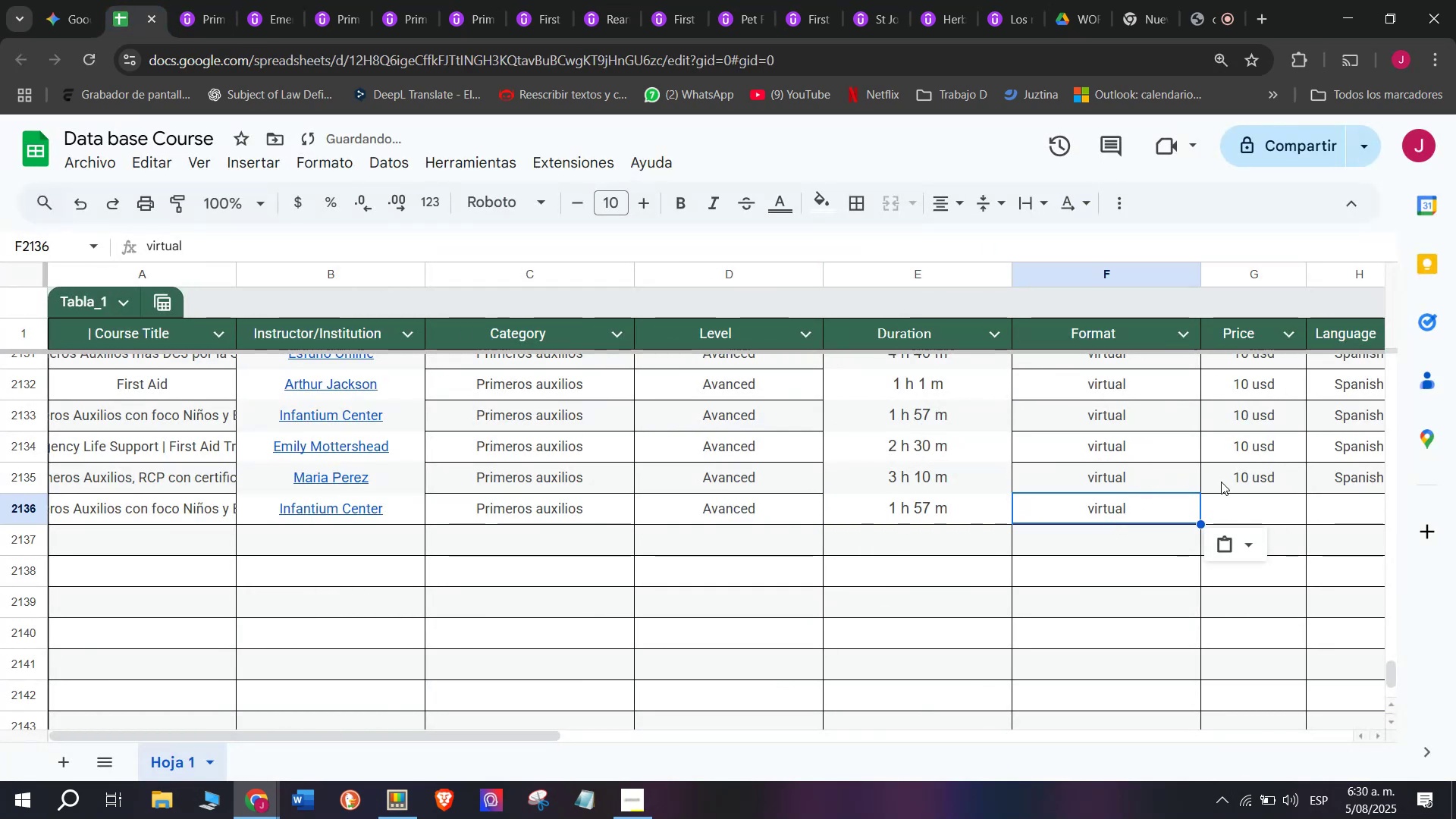 
left_click([1232, 477])
 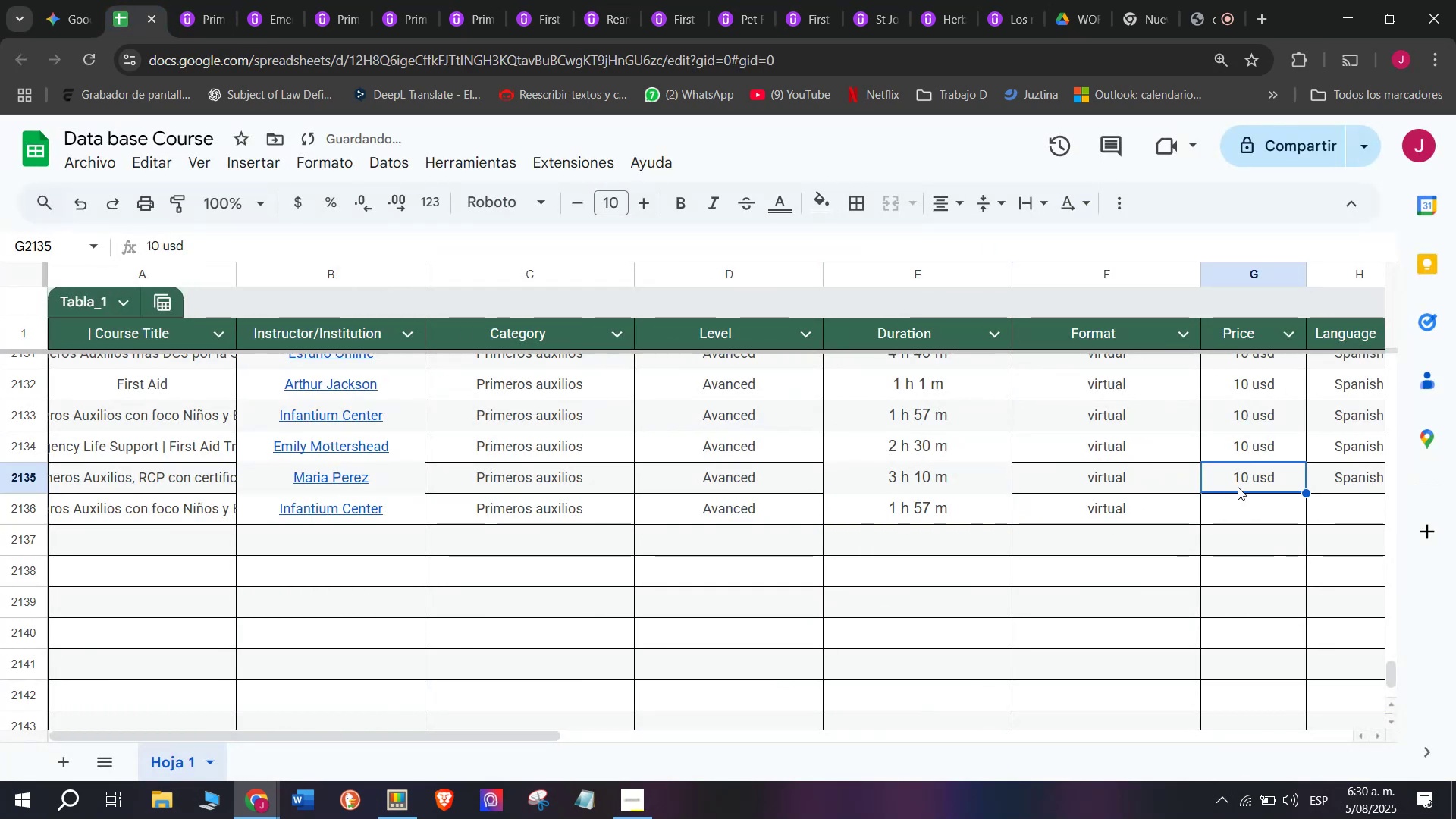 
key(Break)
 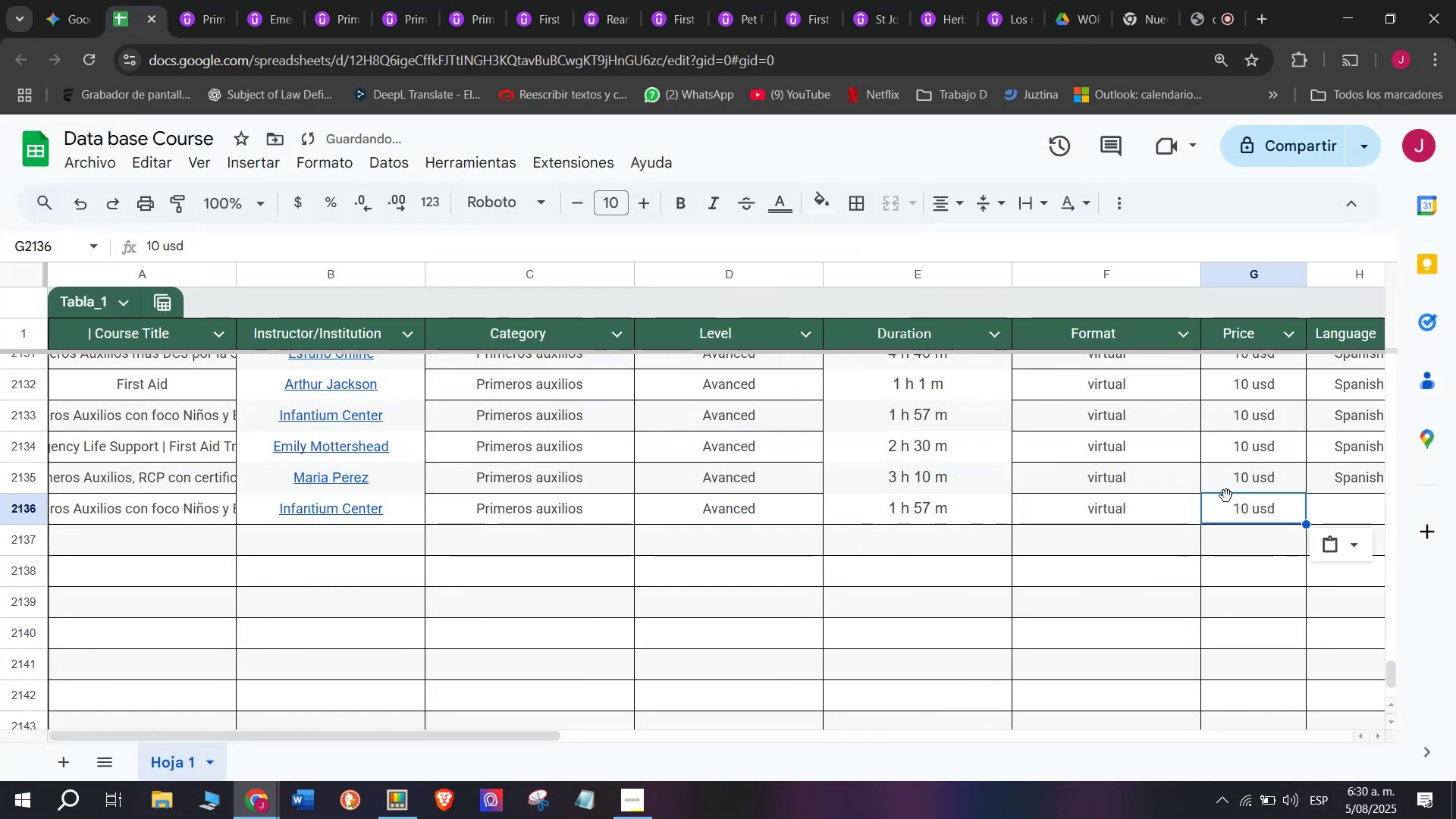 
key(Control+ControlLeft)
 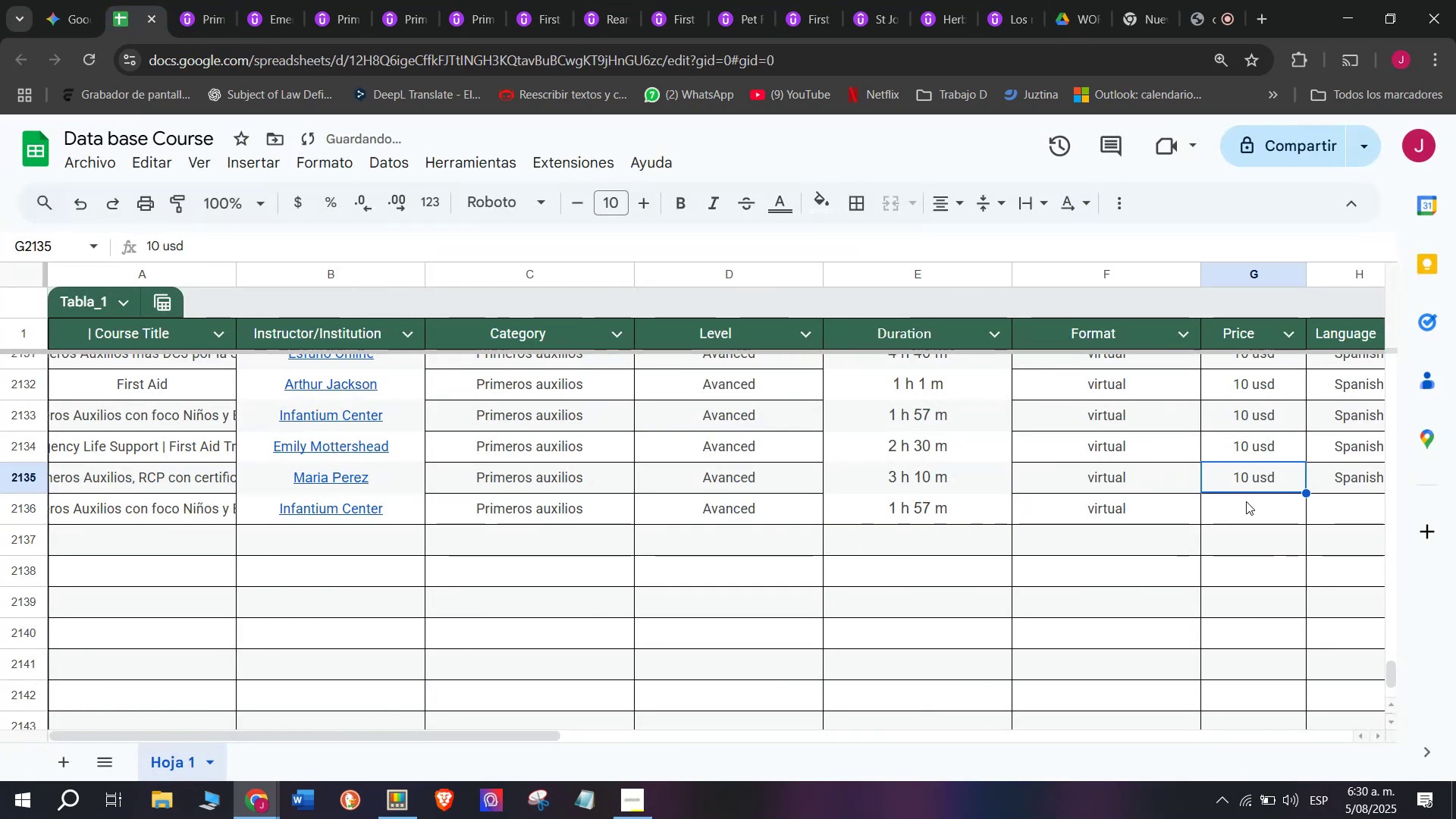 
key(Control+C)
 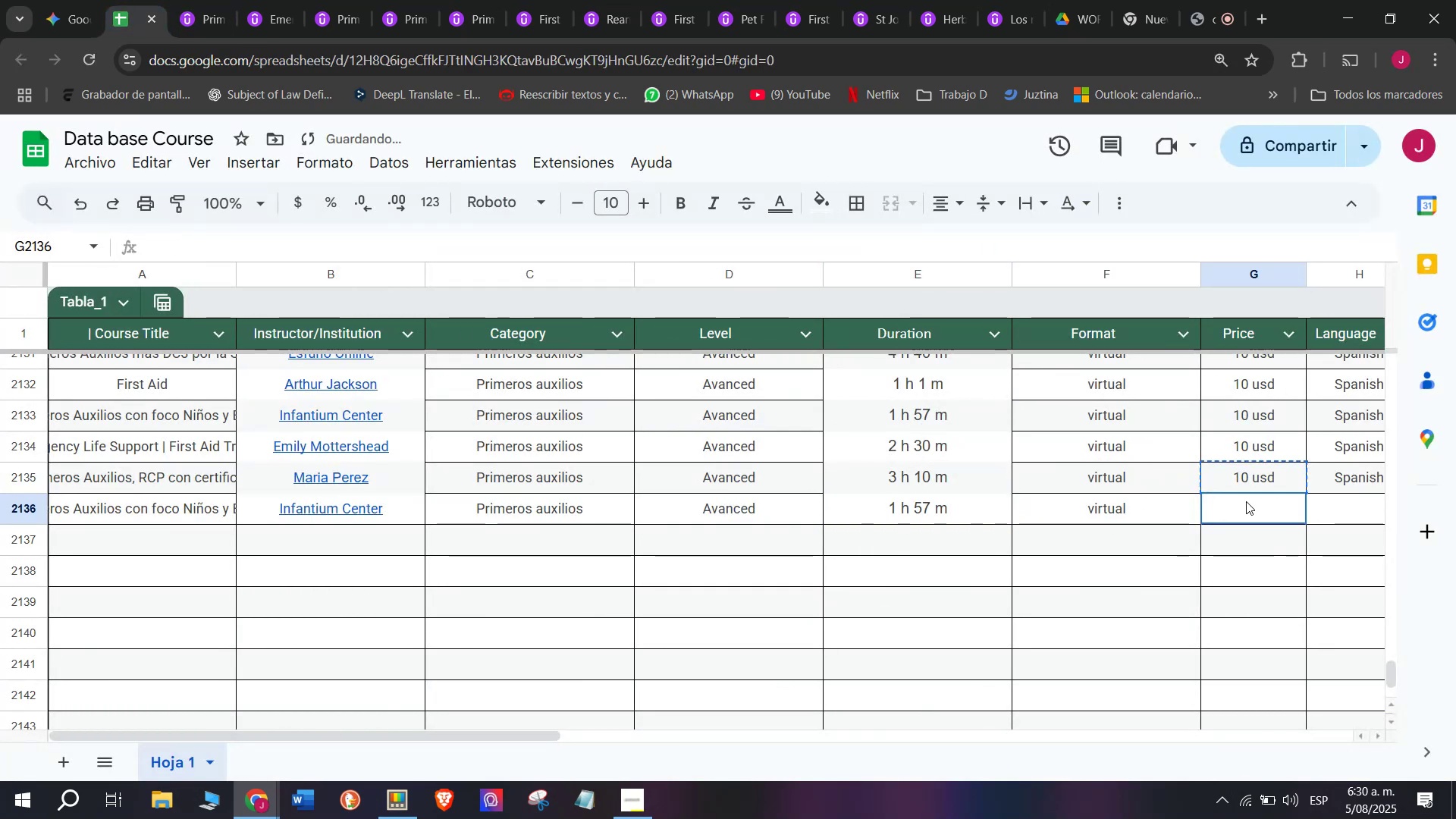 
left_click([1246, 501])
 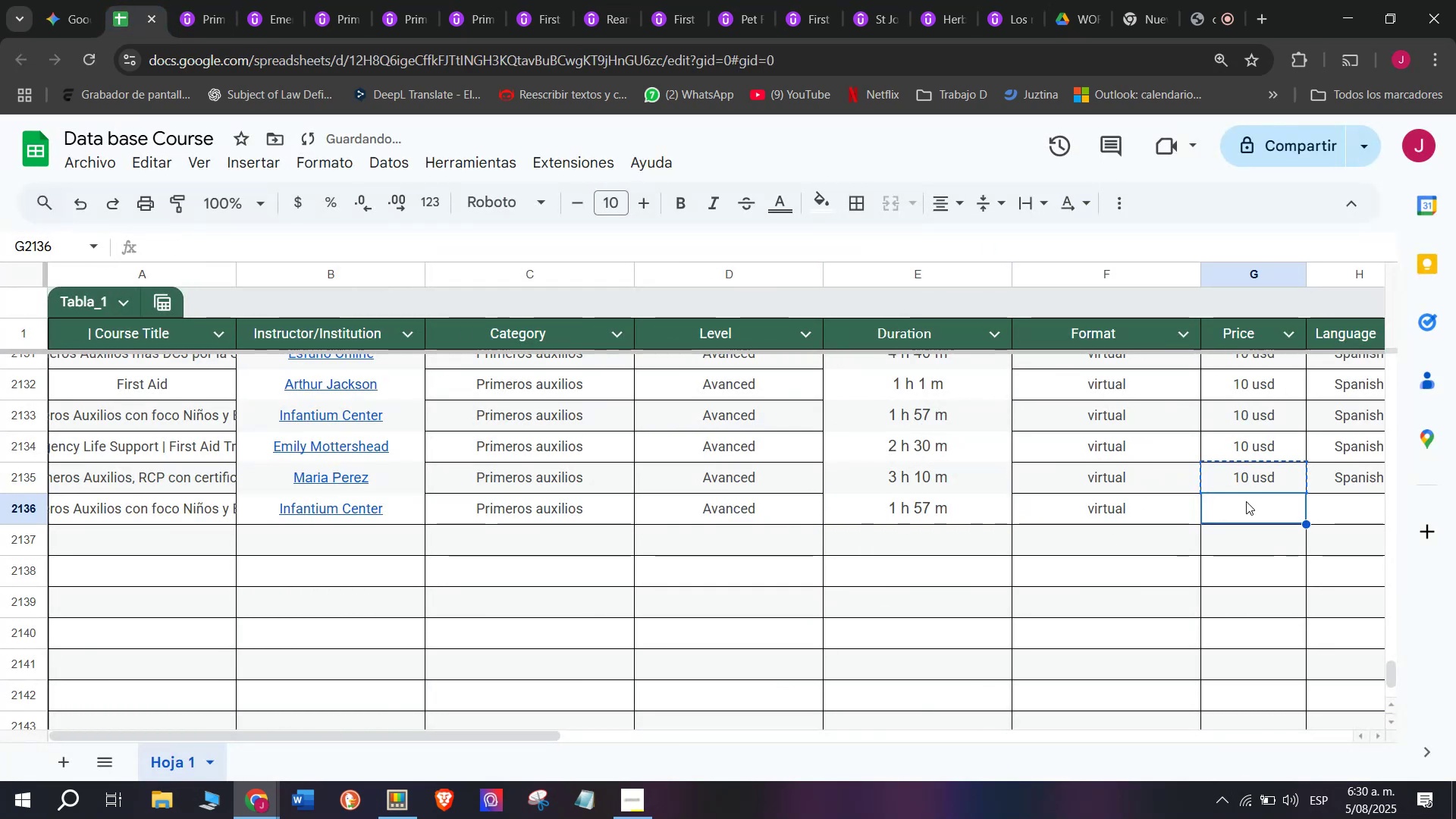 
key(Control+ControlLeft)
 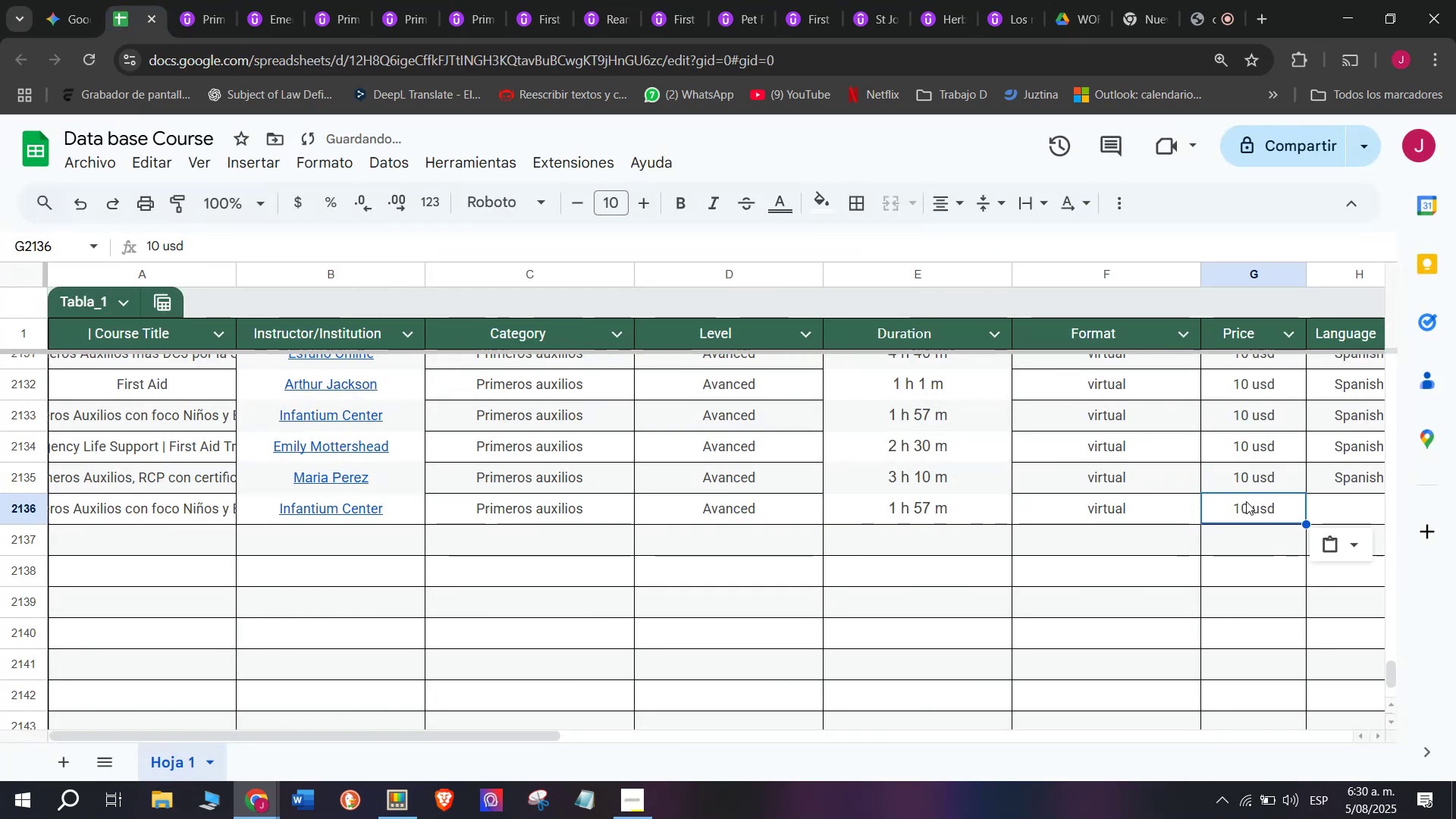 
key(Z)
 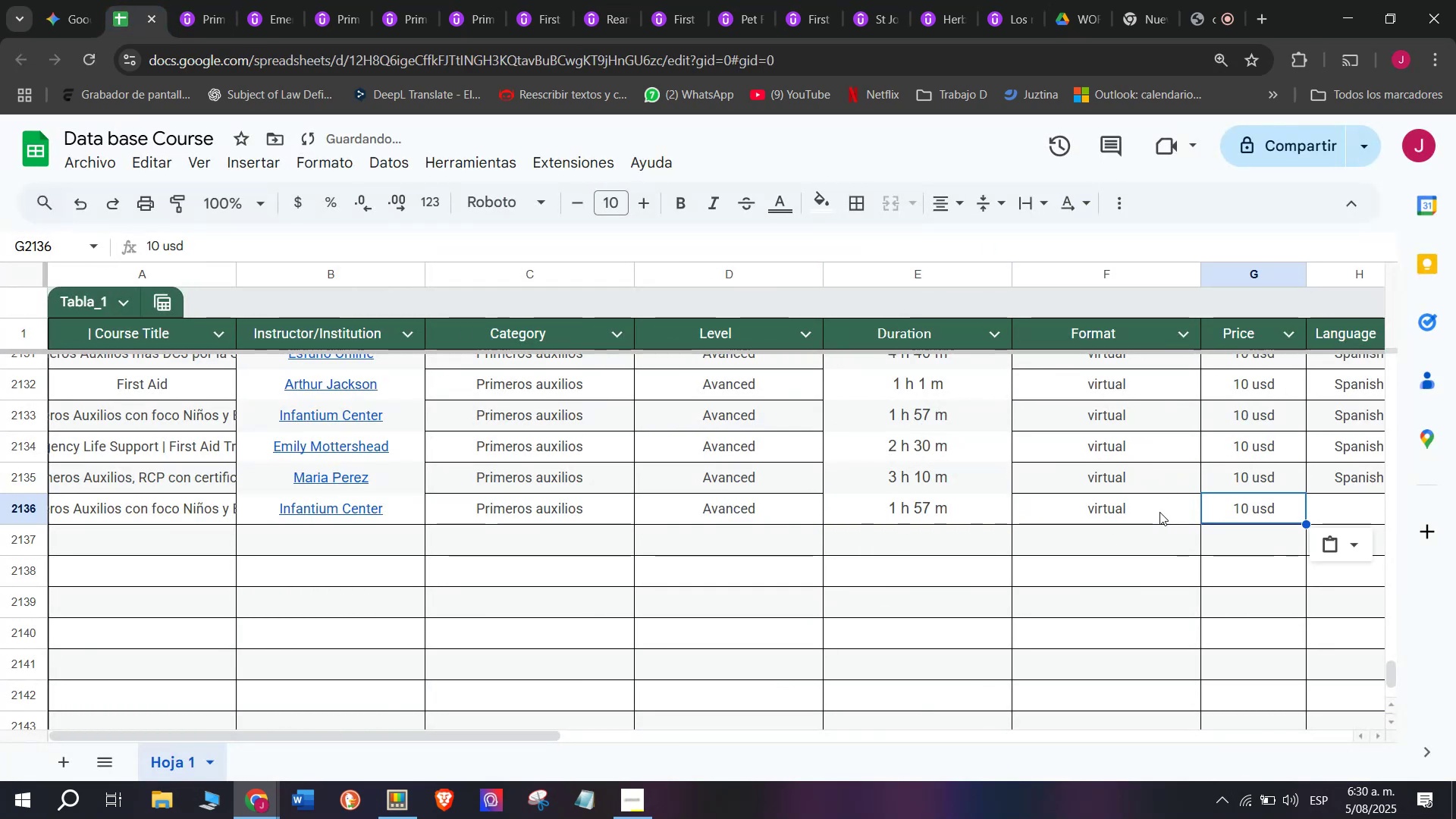 
key(Control+V)
 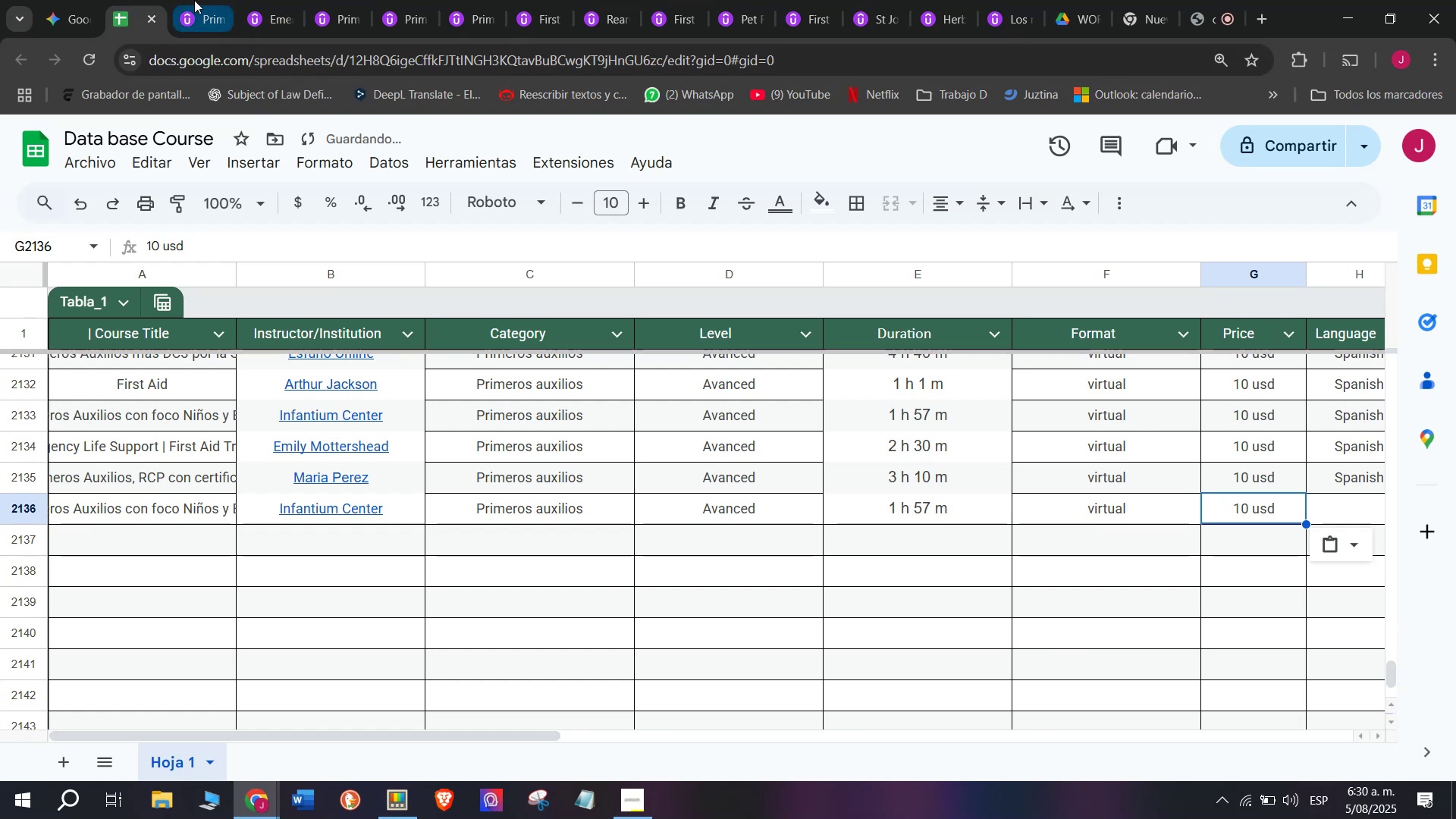 
left_click([194, 0])
 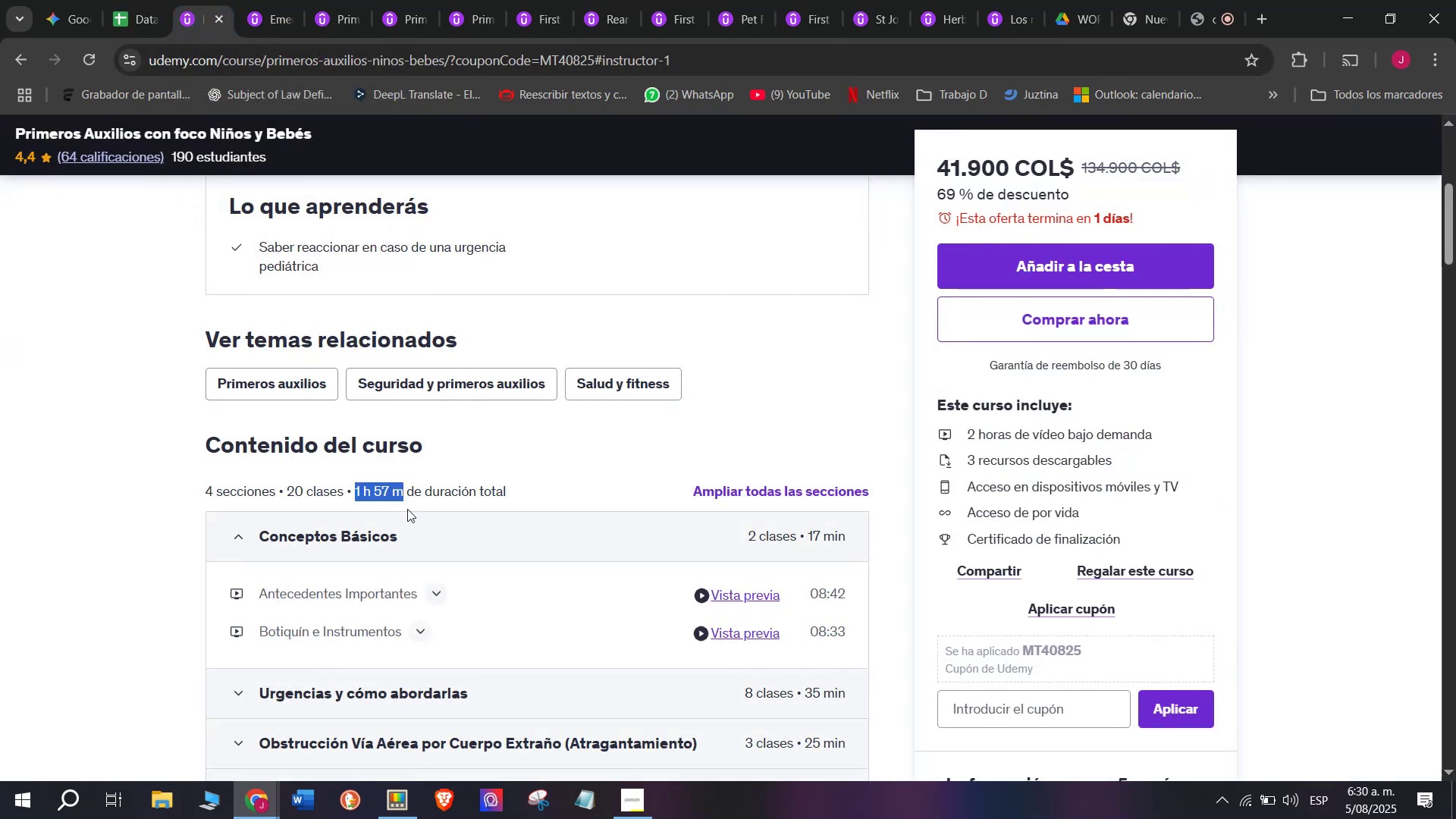 
scroll: coordinate [420, 522], scroll_direction: up, amount: 4.0
 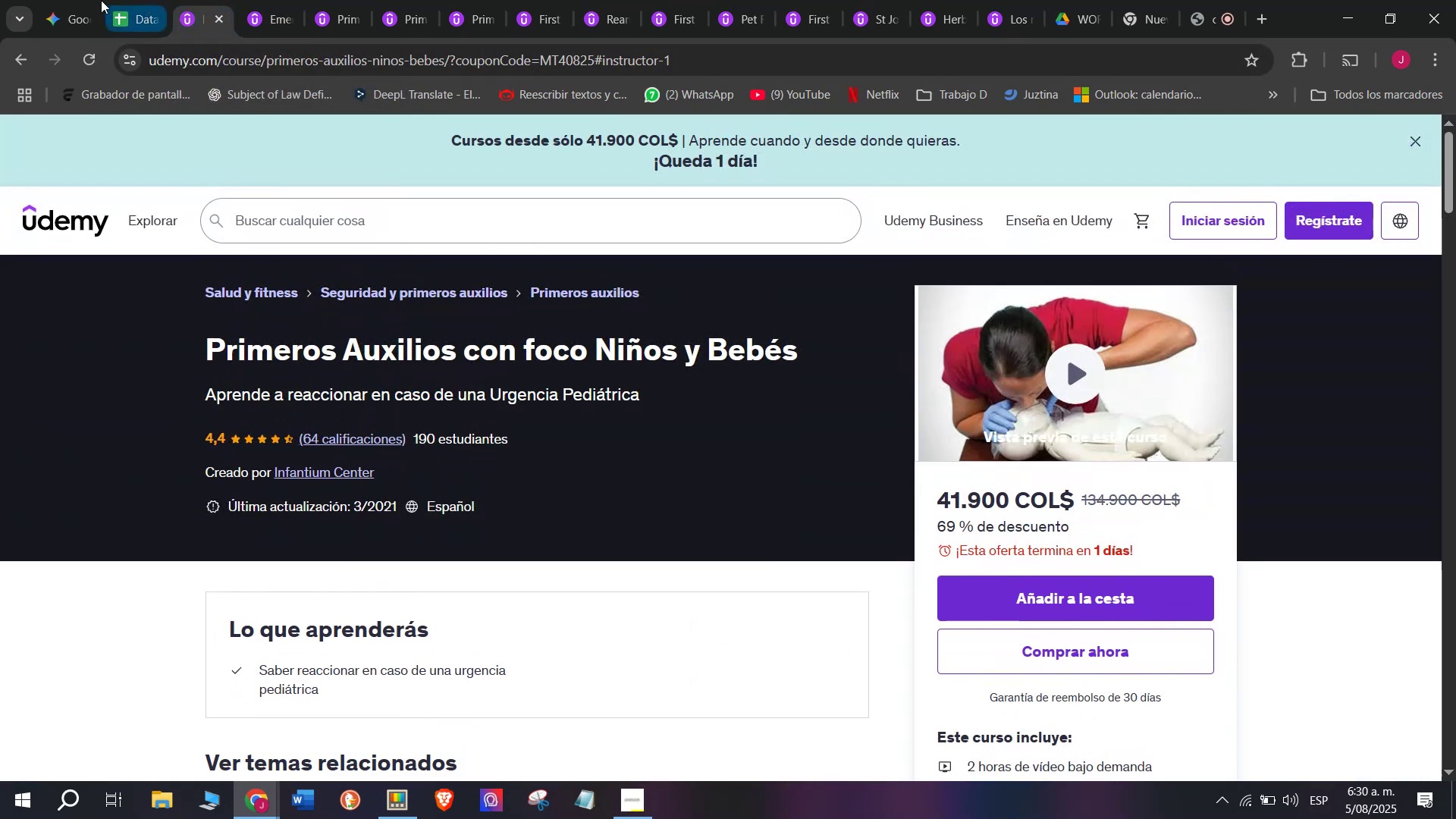 
left_click([106, 0])
 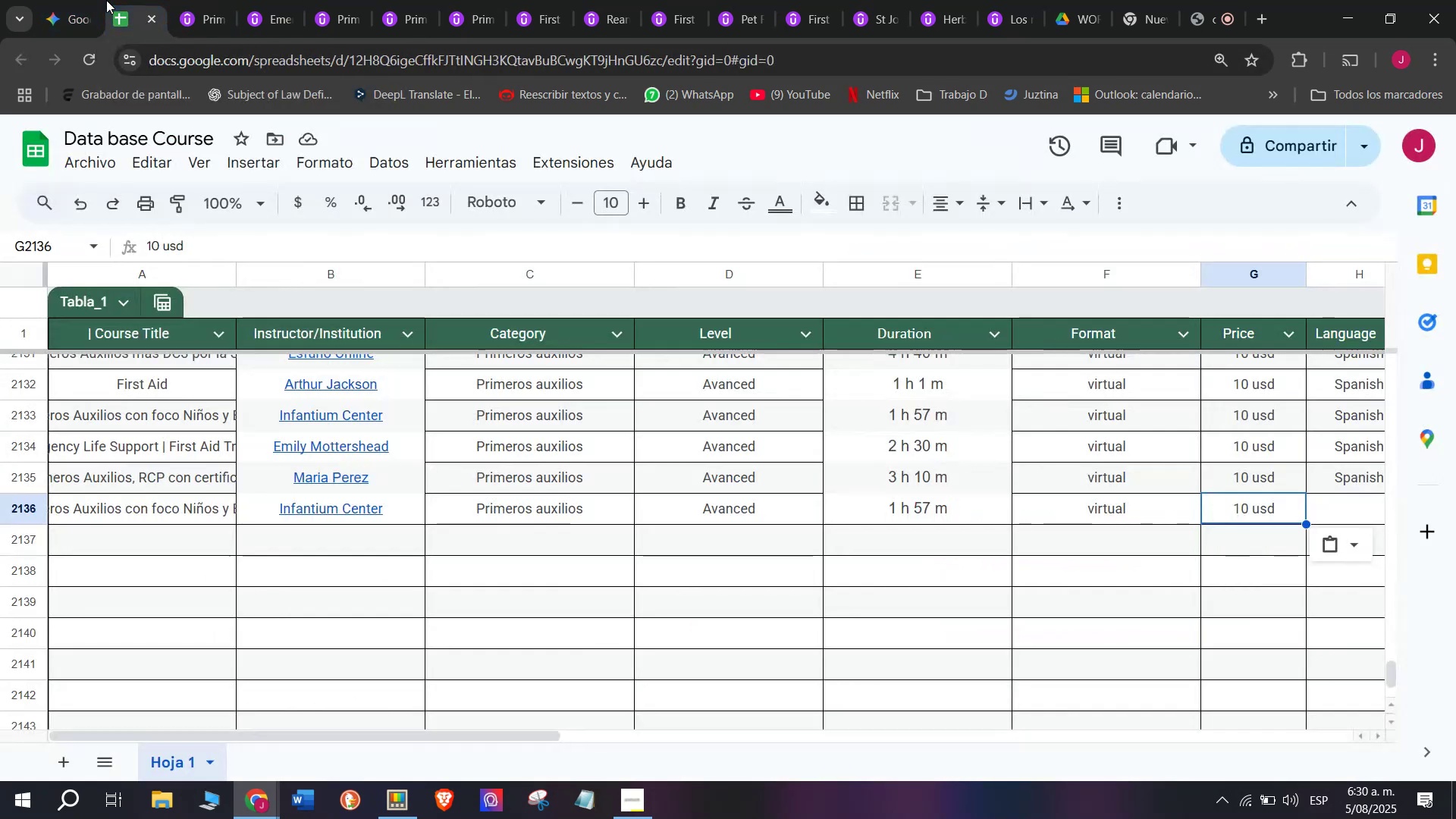 
left_click([199, 0])
 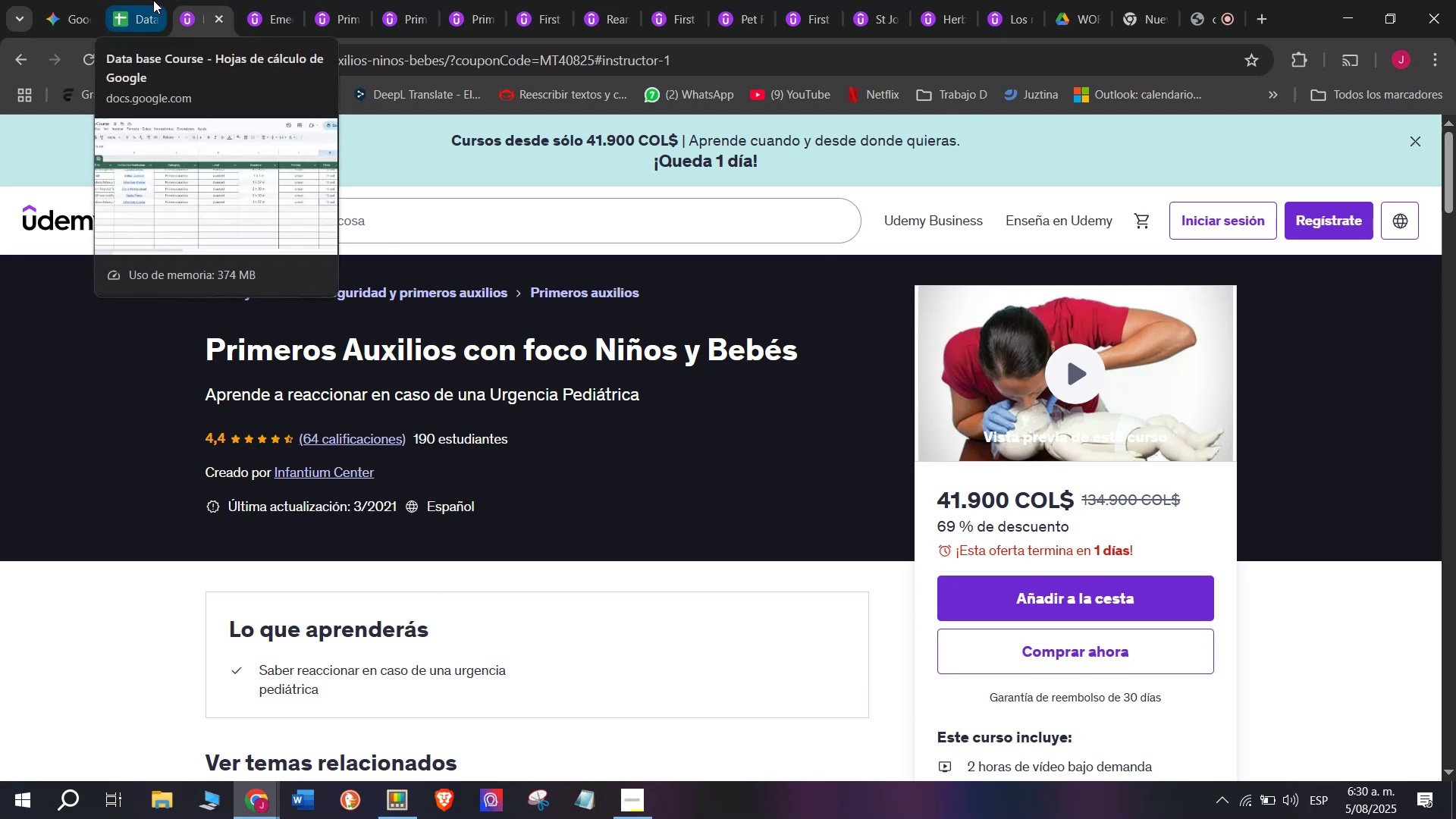 
left_click([153, 0])
 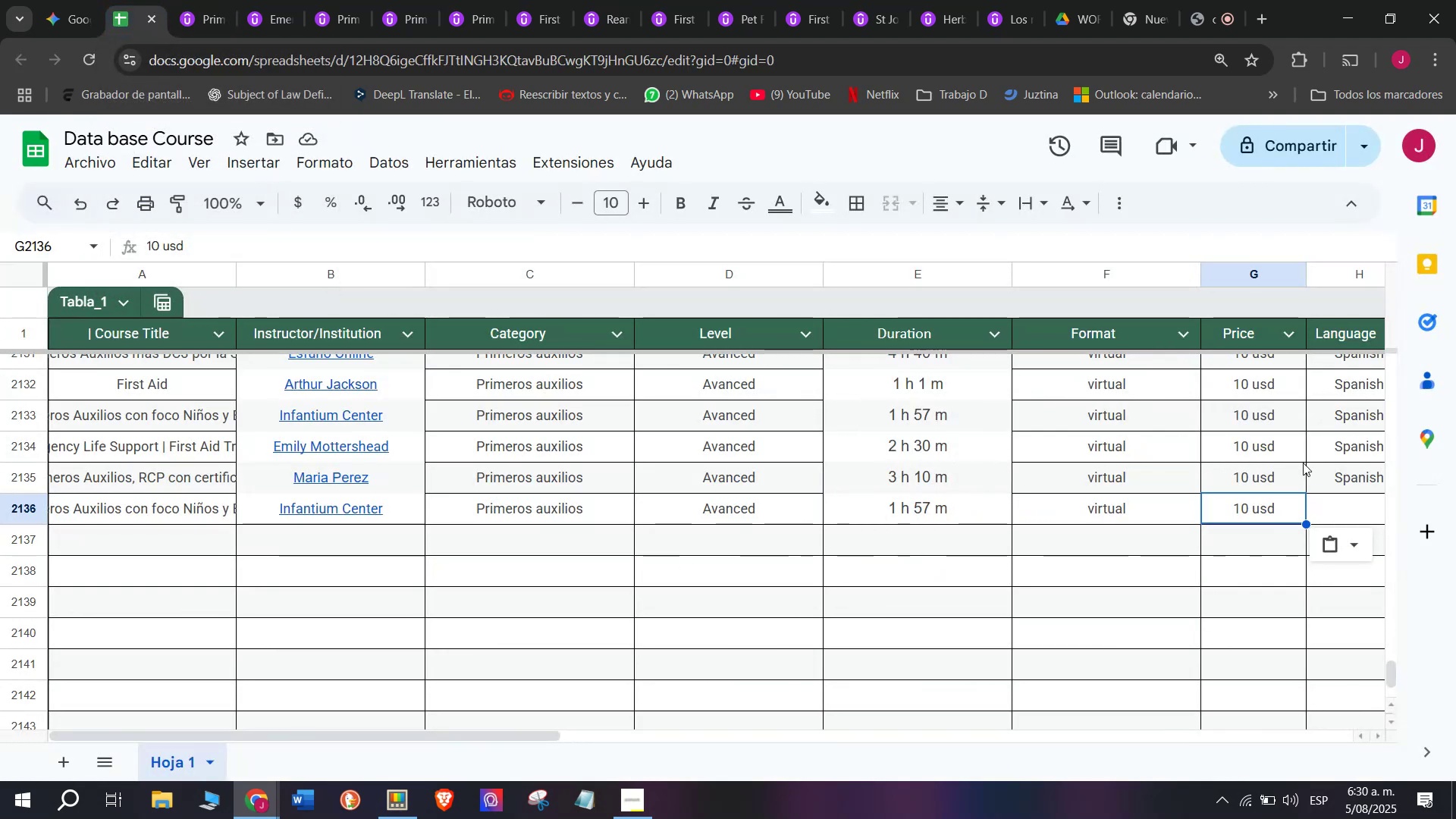 
left_click([1347, 488])
 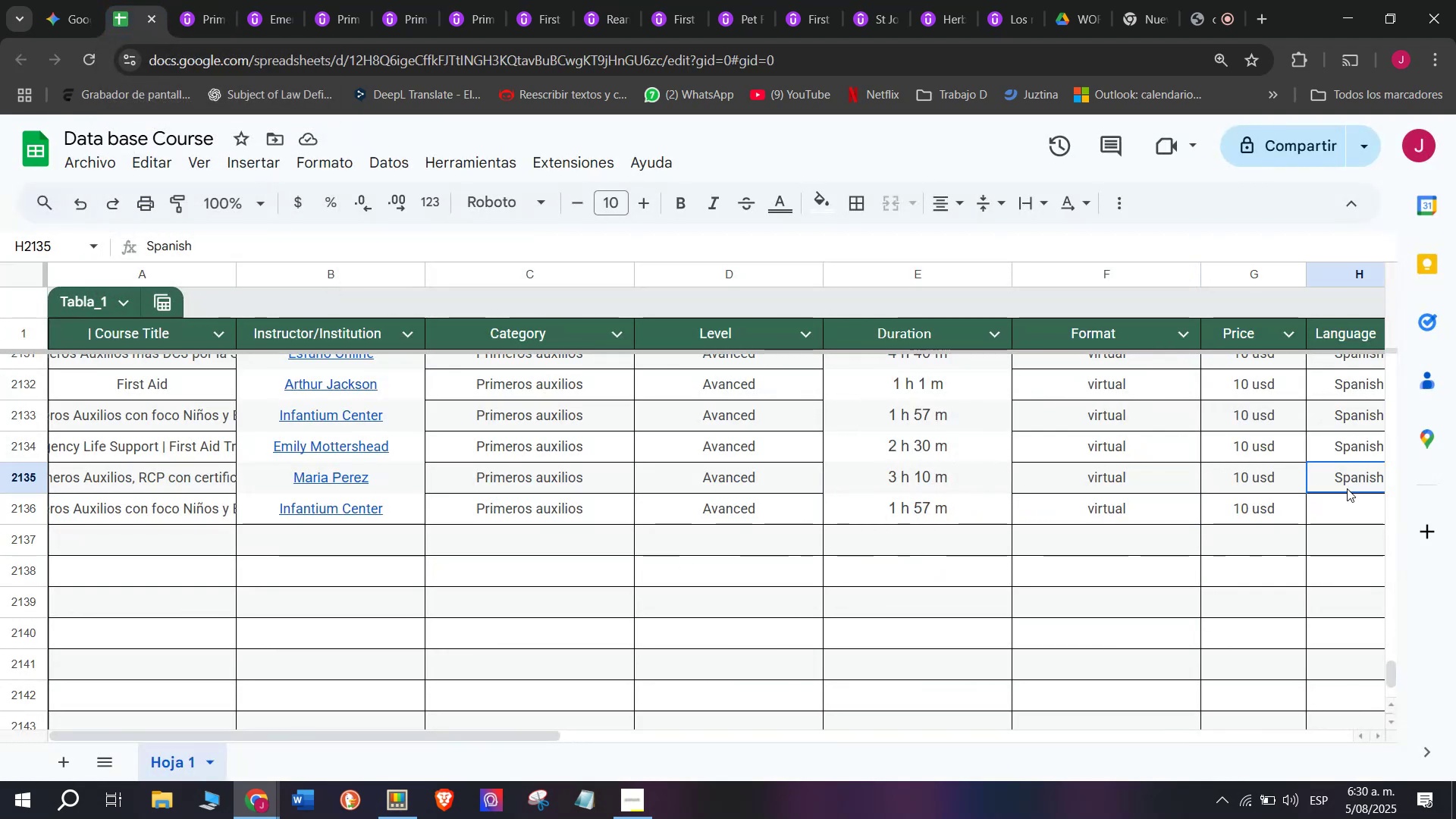 
key(Control+ControlLeft)
 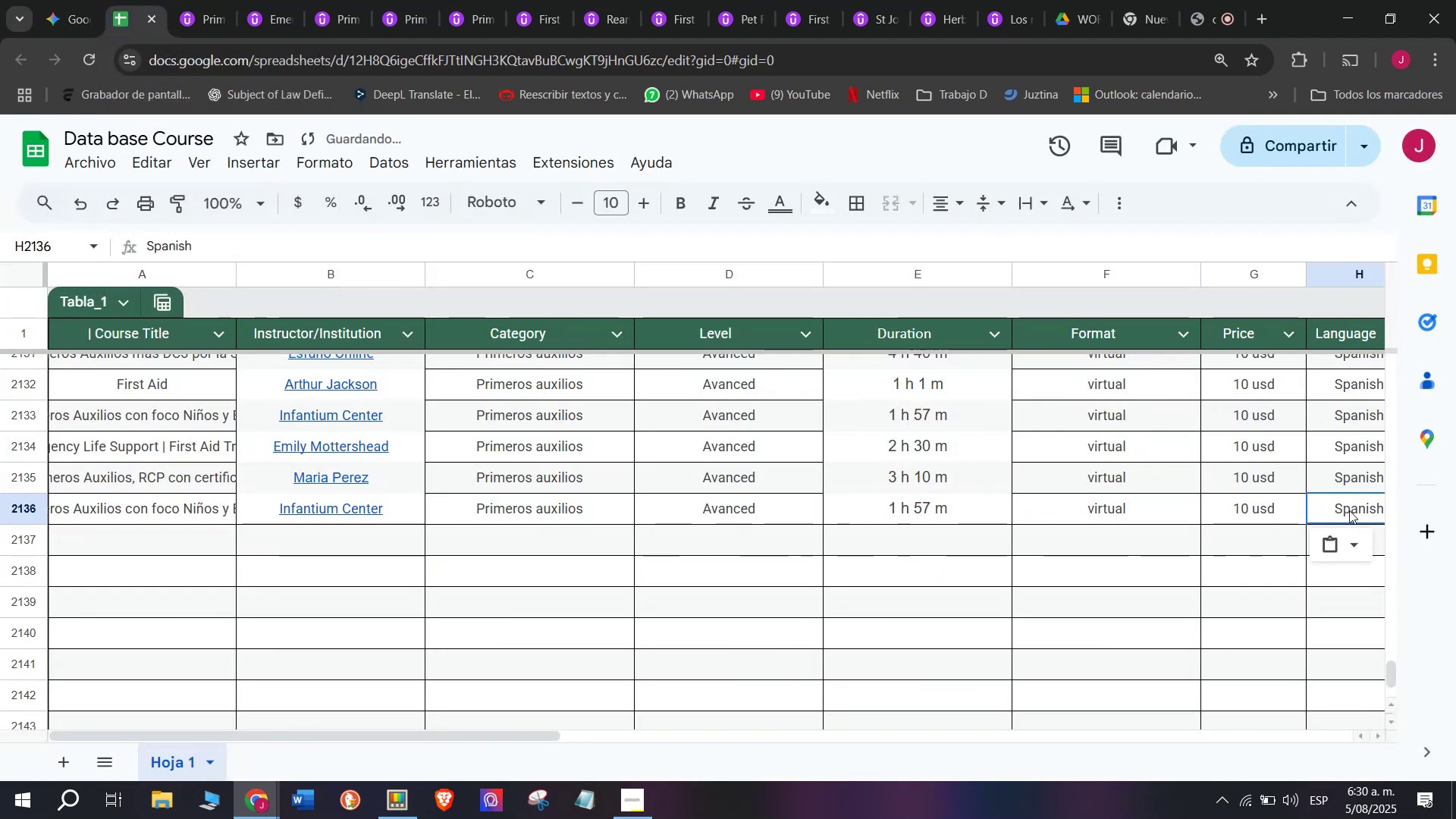 
key(Break)
 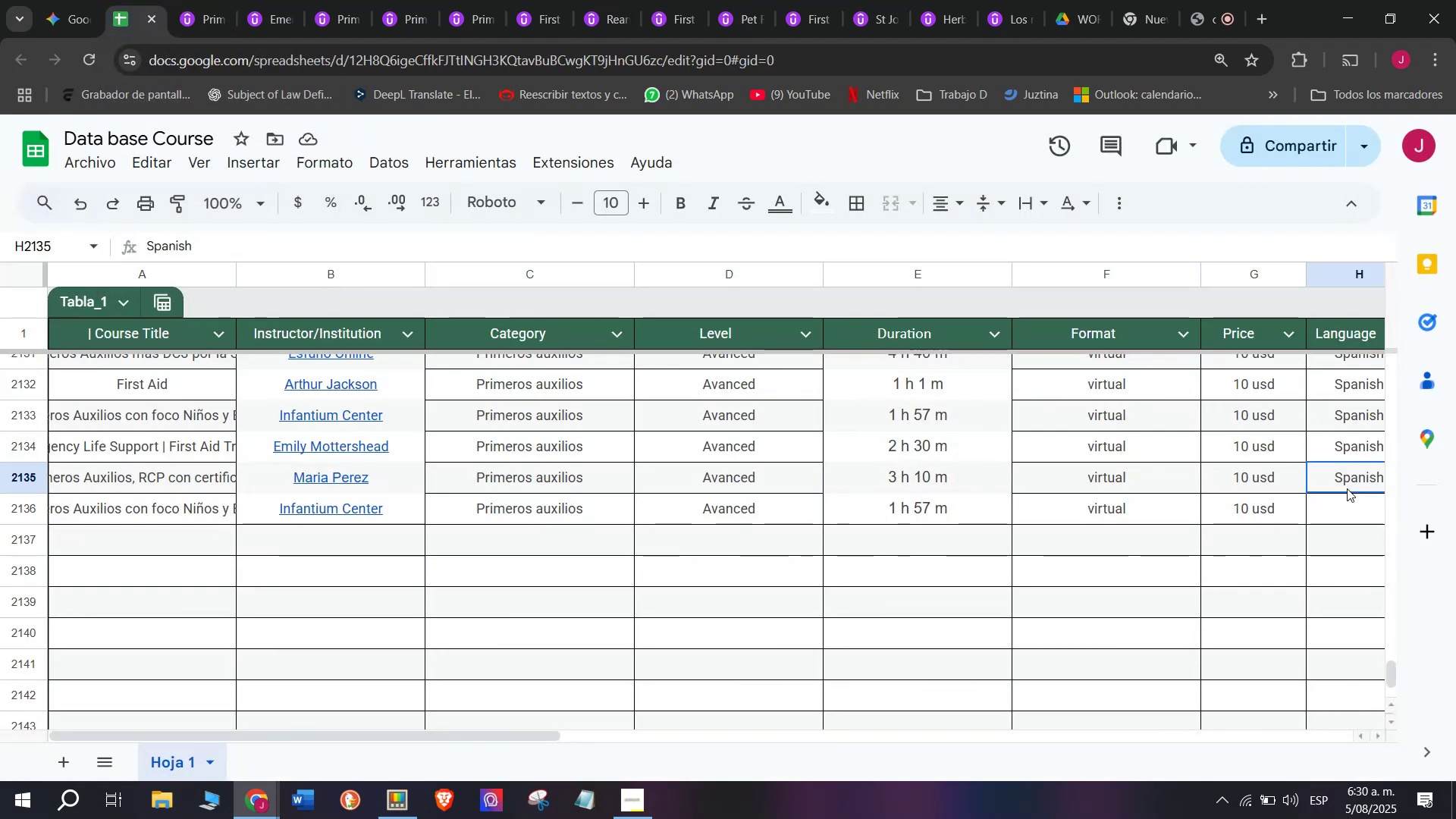 
key(Control+C)
 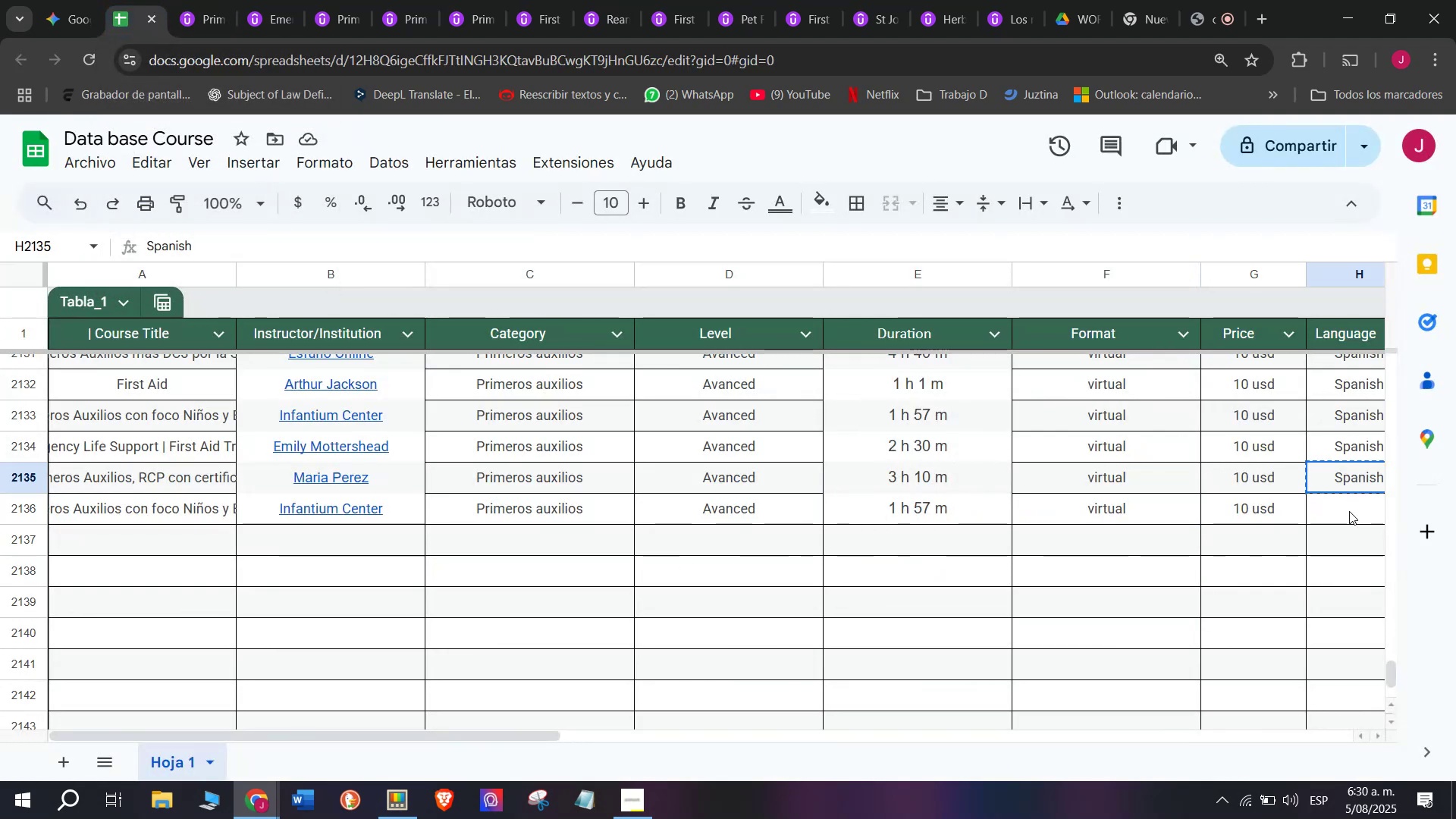 
key(Control+ControlLeft)
 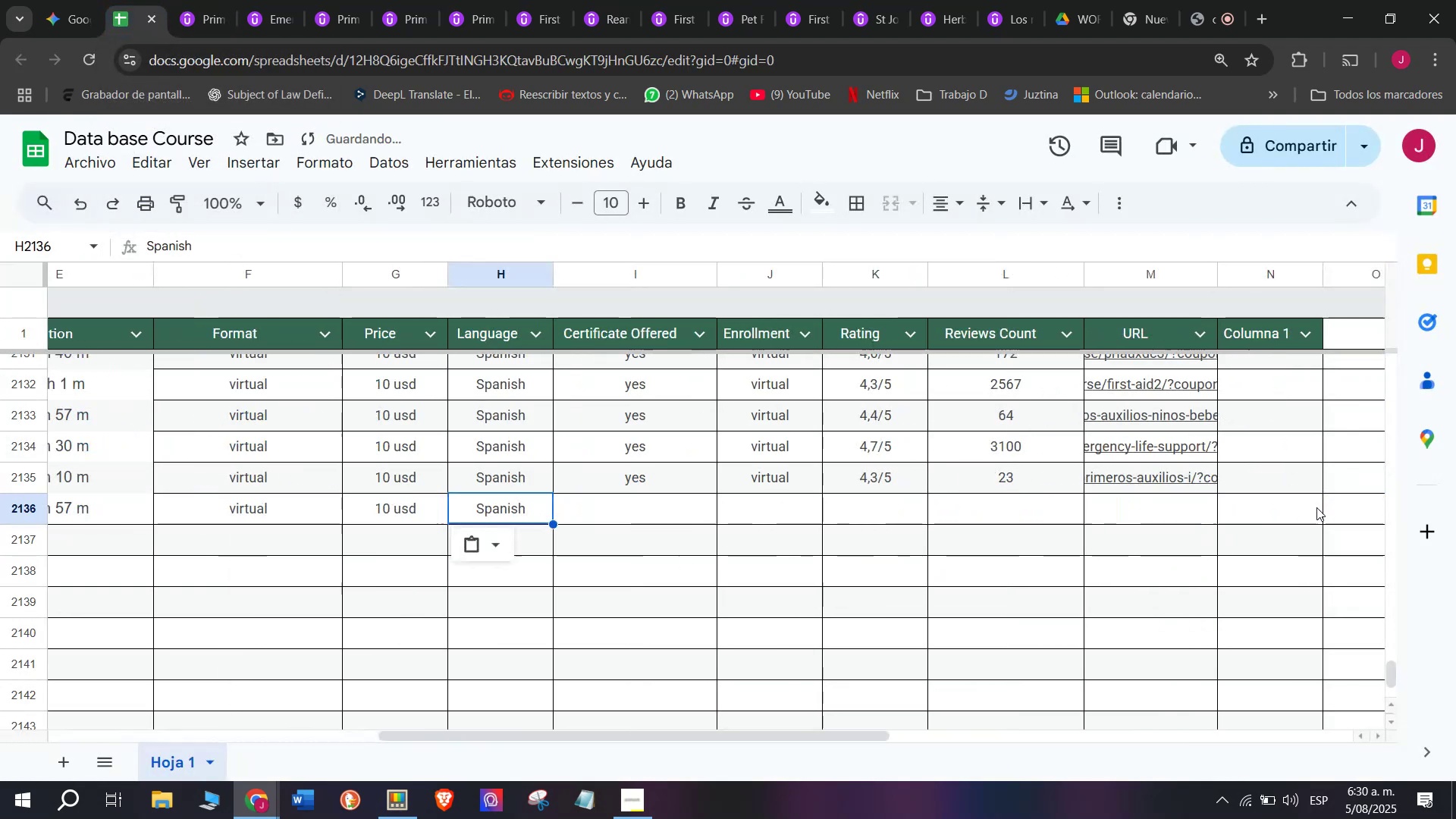 
key(Z)
 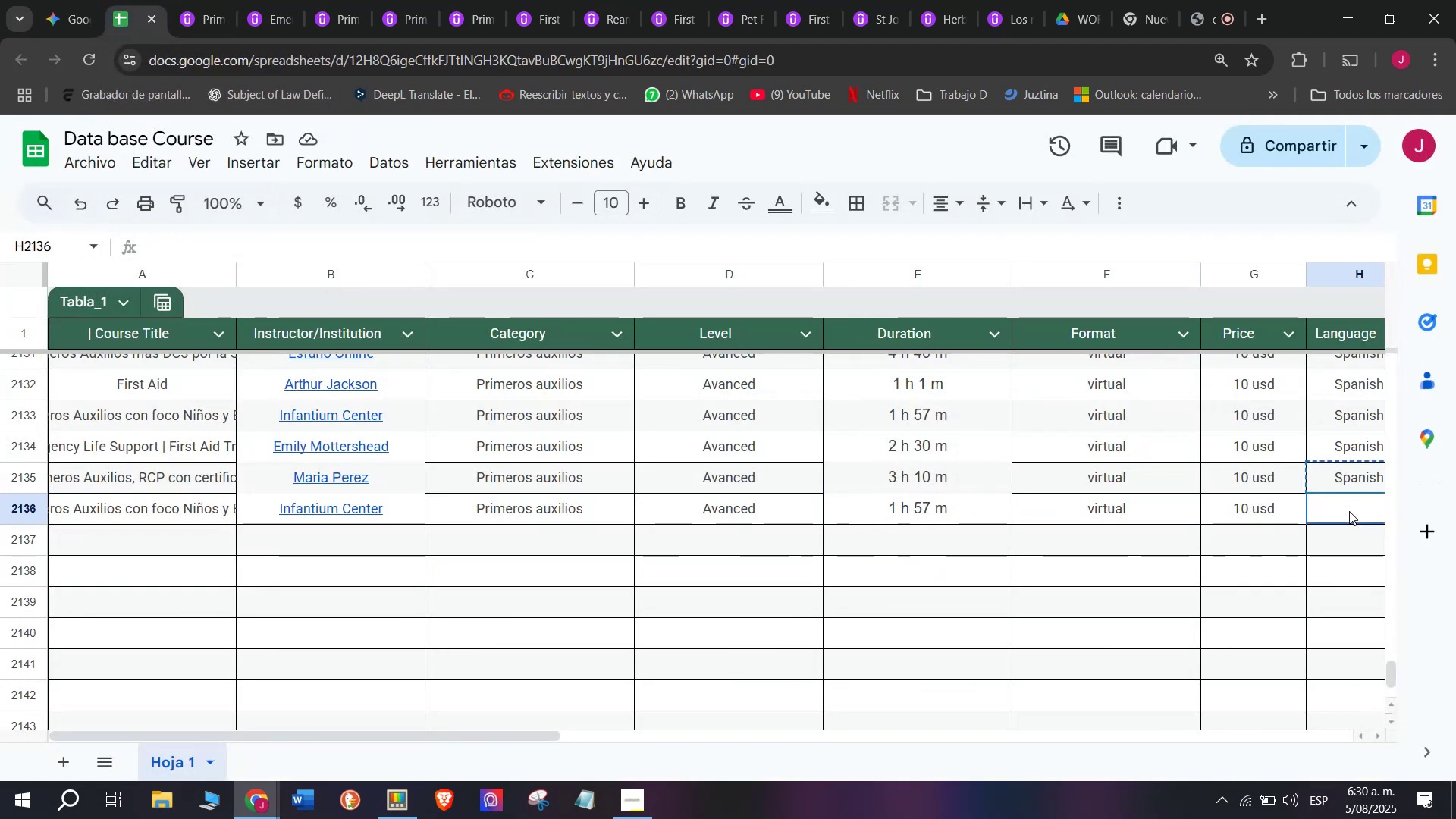 
key(Control+V)
 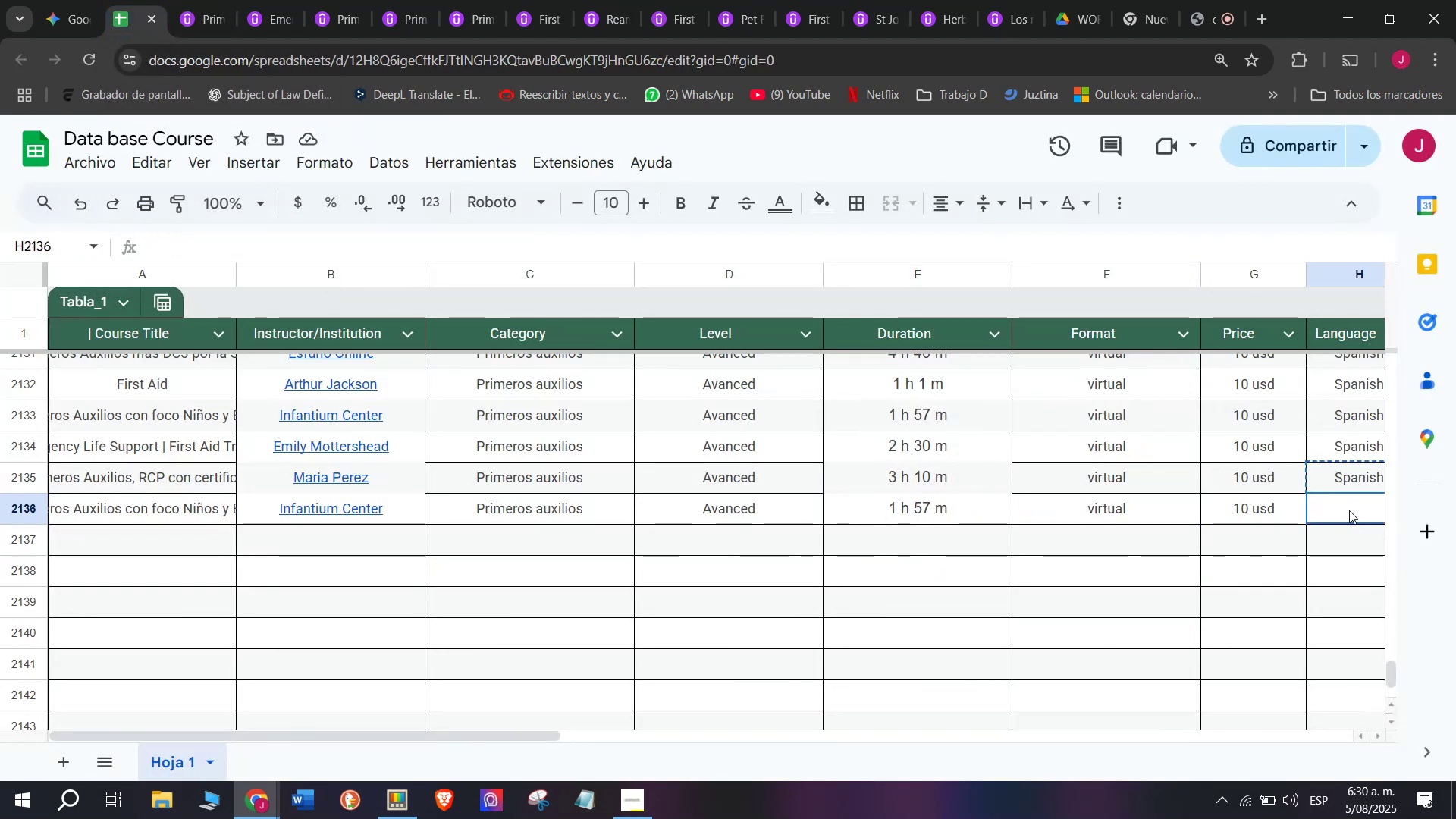 
left_click([1349, 511])
 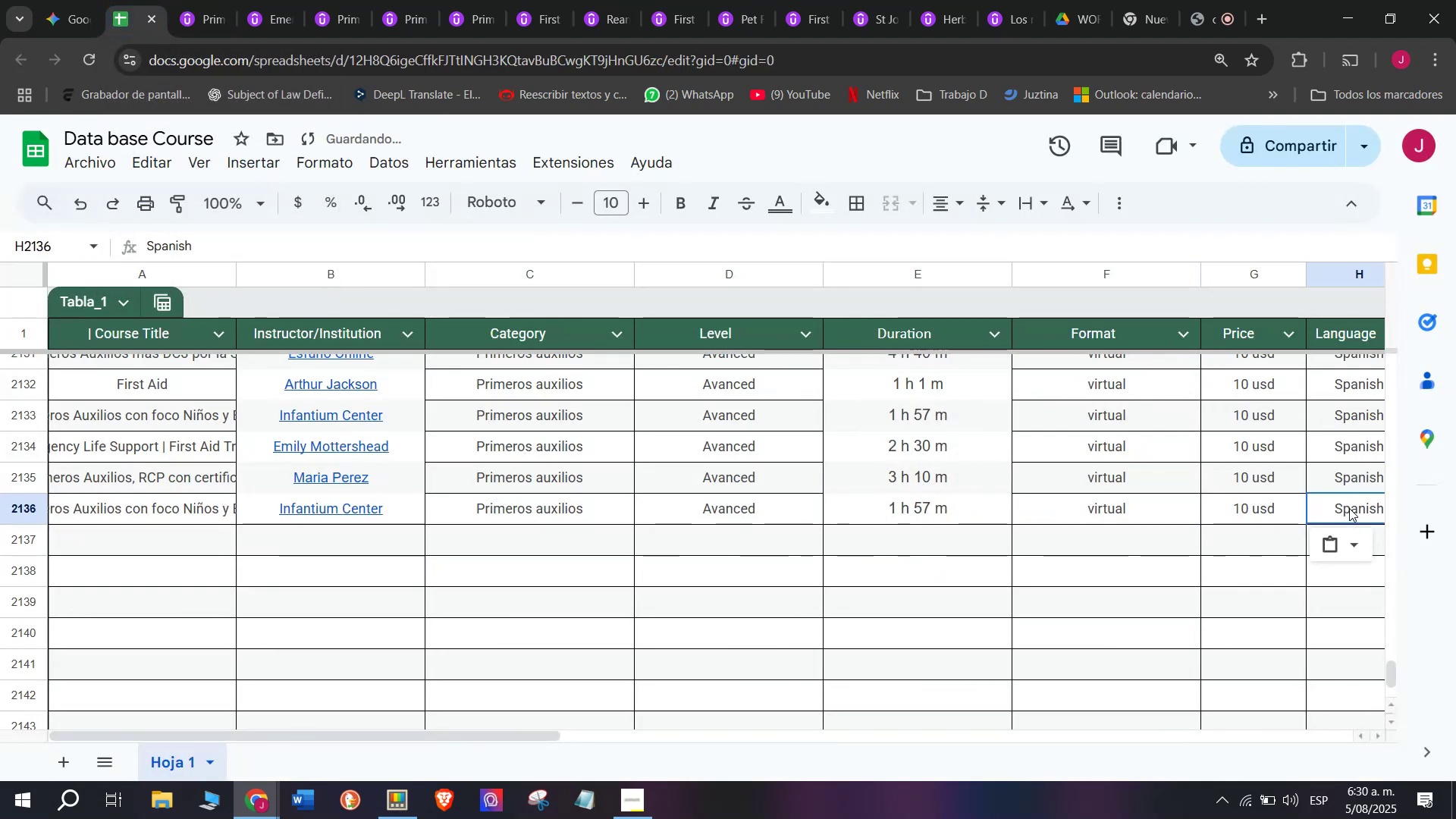 
scroll: coordinate [267, 475], scroll_direction: down, amount: 3.0
 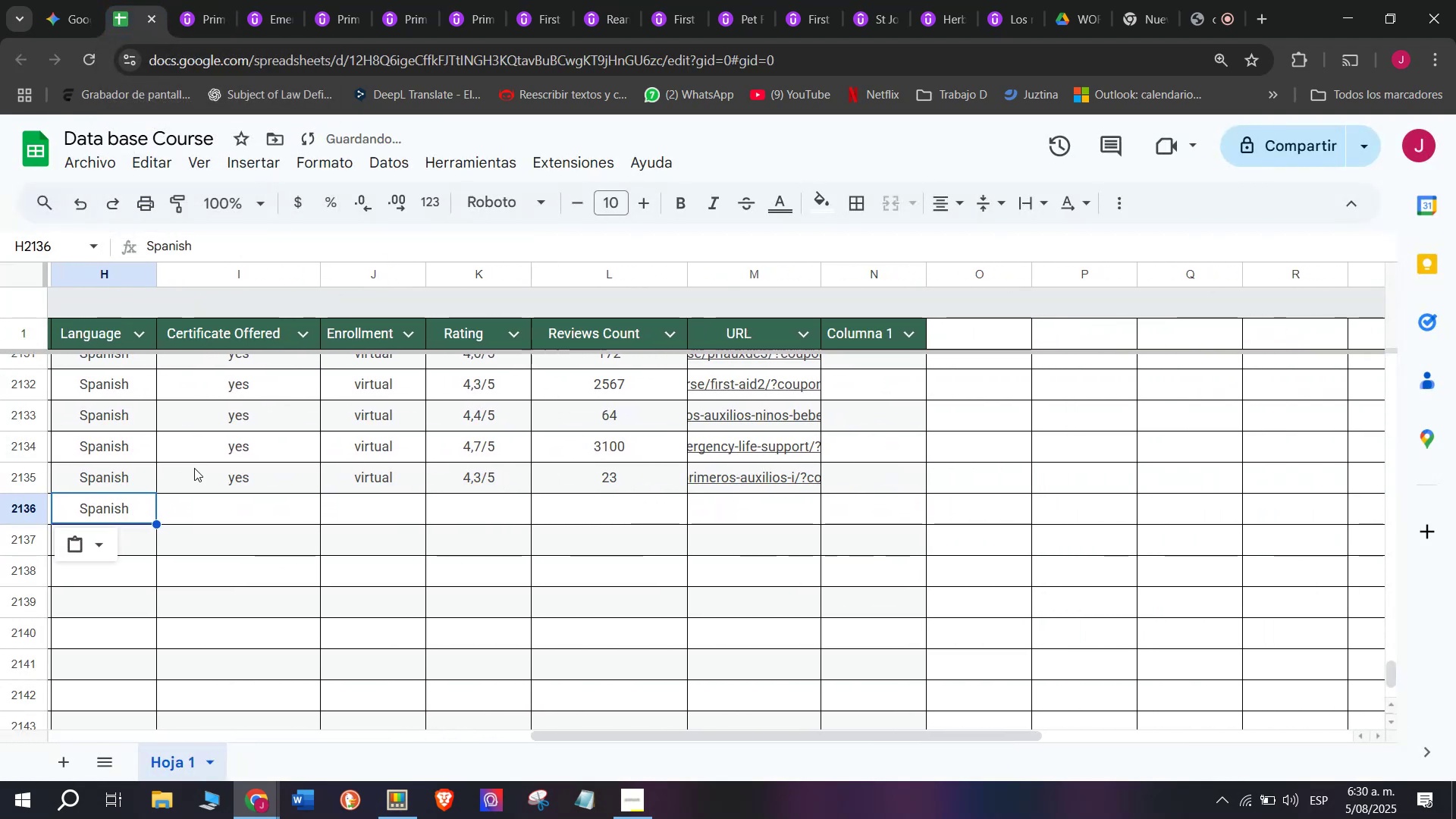 
key(Control+ControlLeft)
 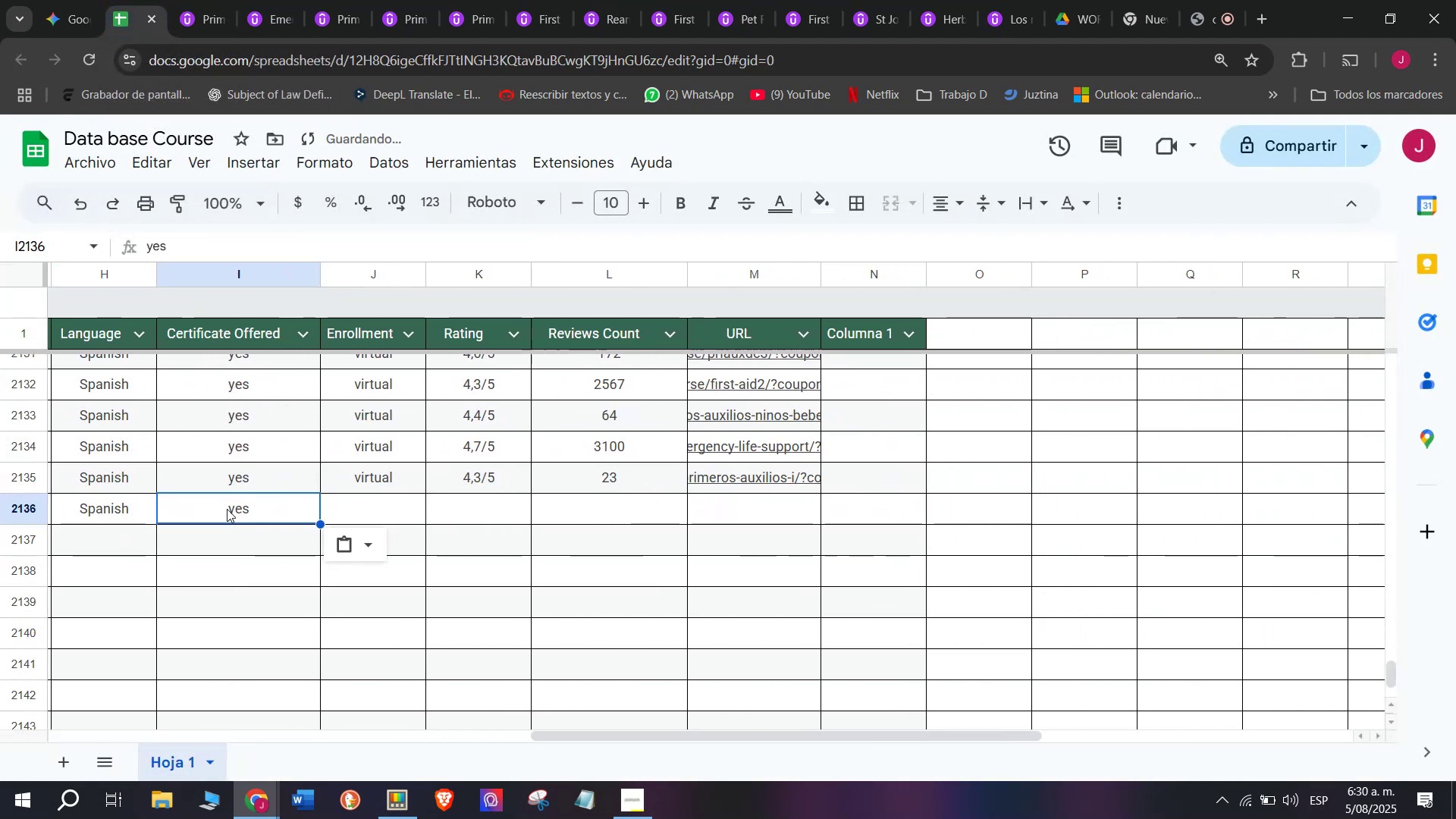 
key(Break)
 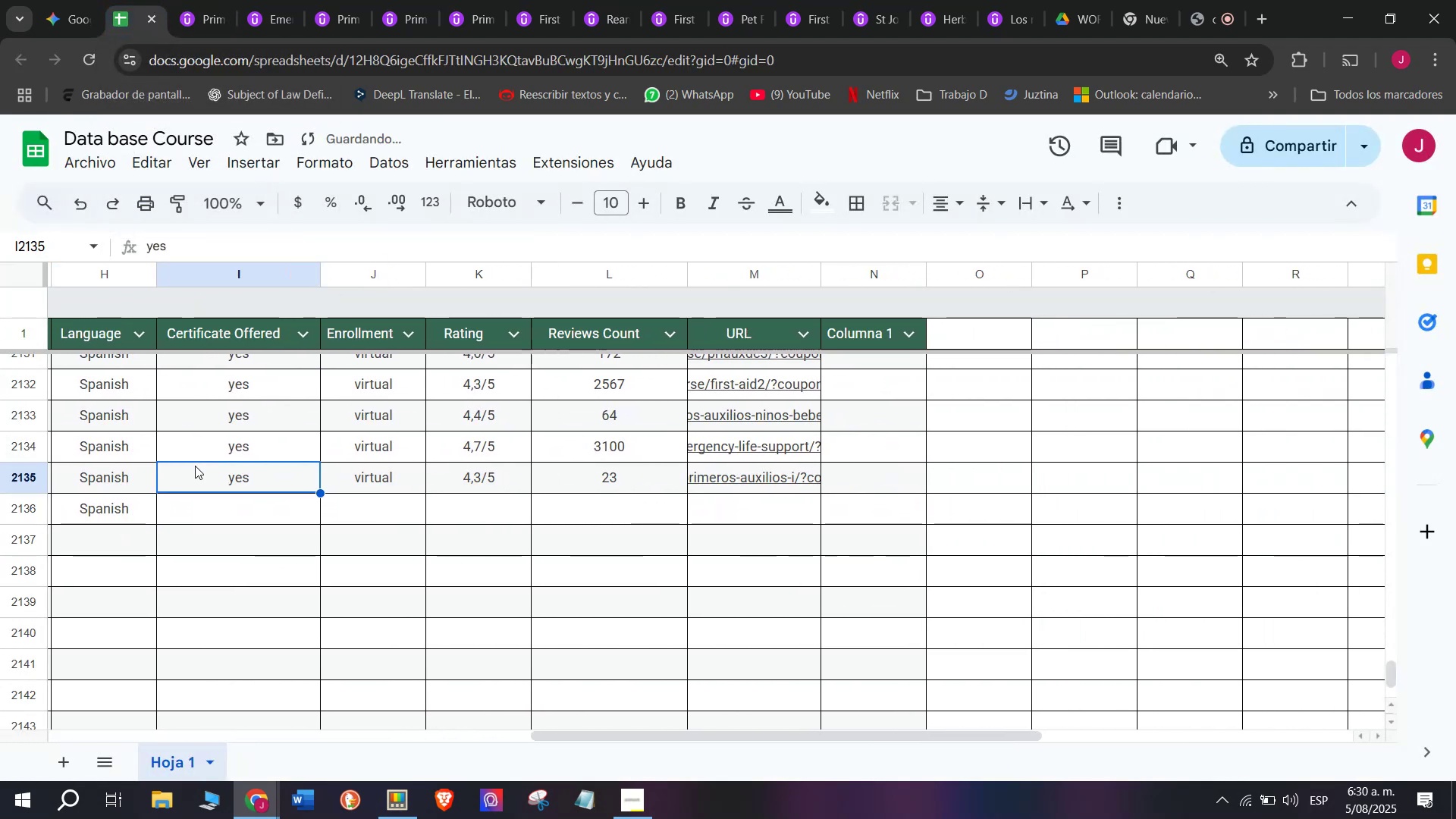 
key(Control+C)
 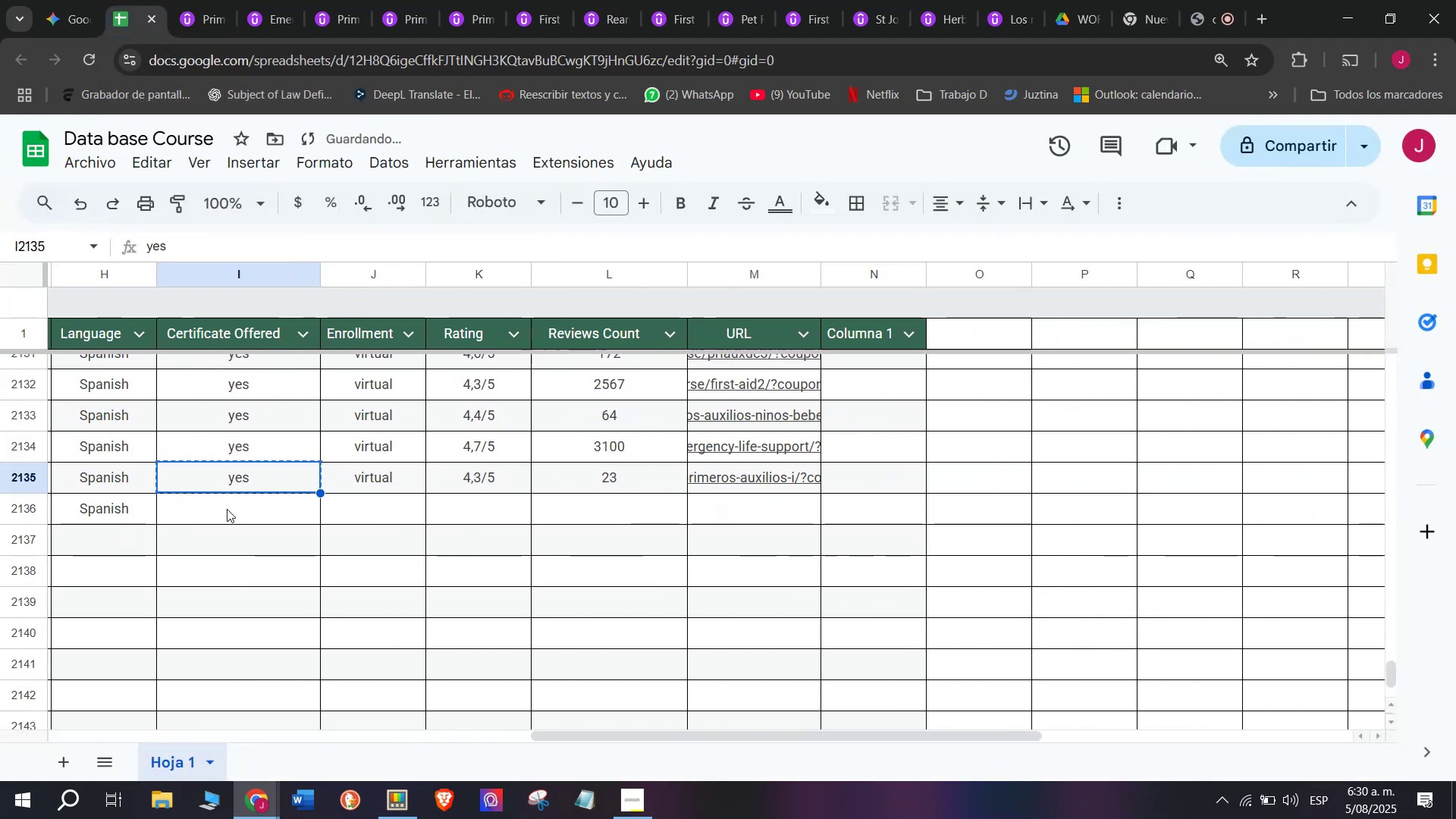 
key(Control+ControlLeft)
 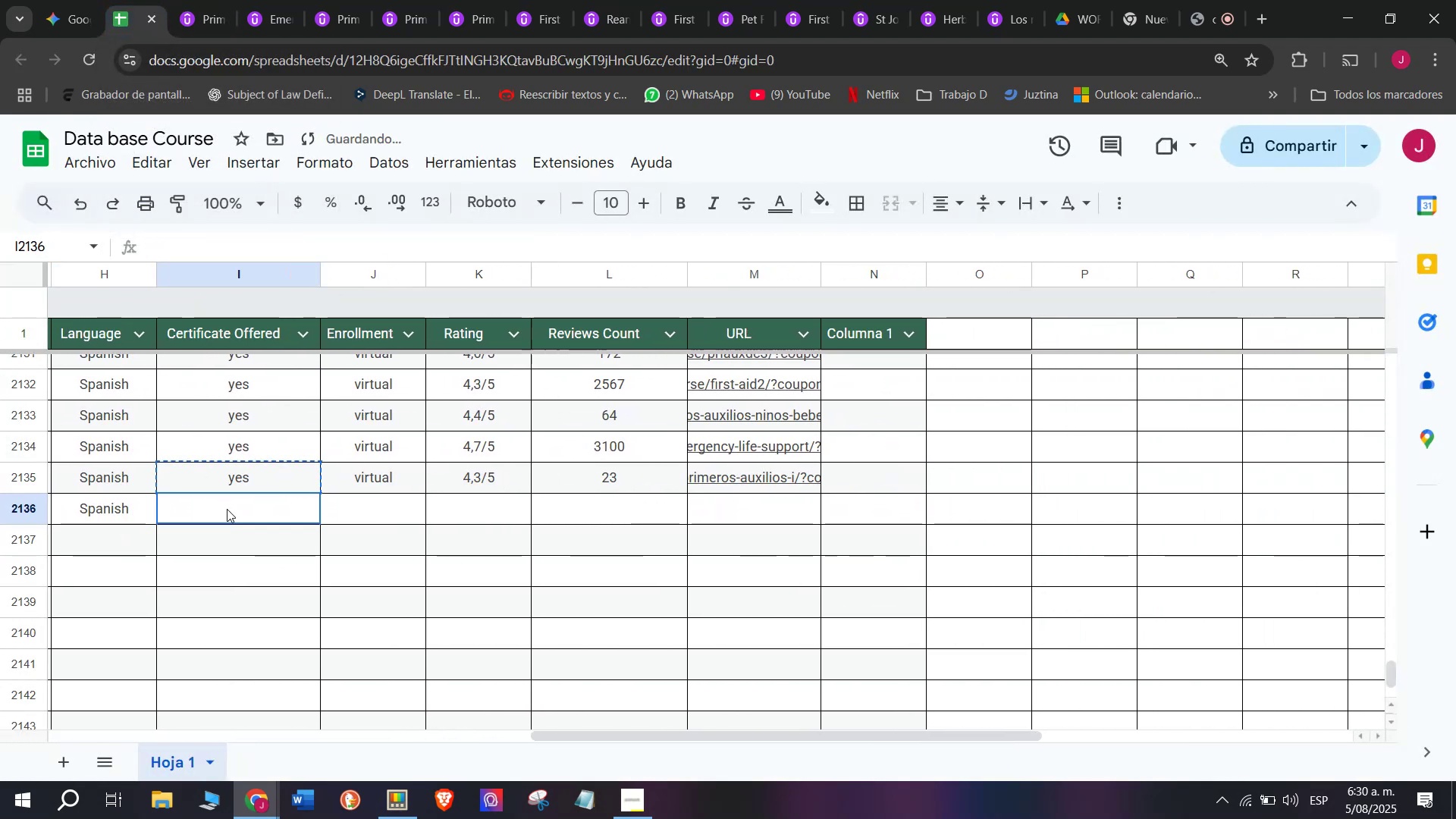 
key(Z)
 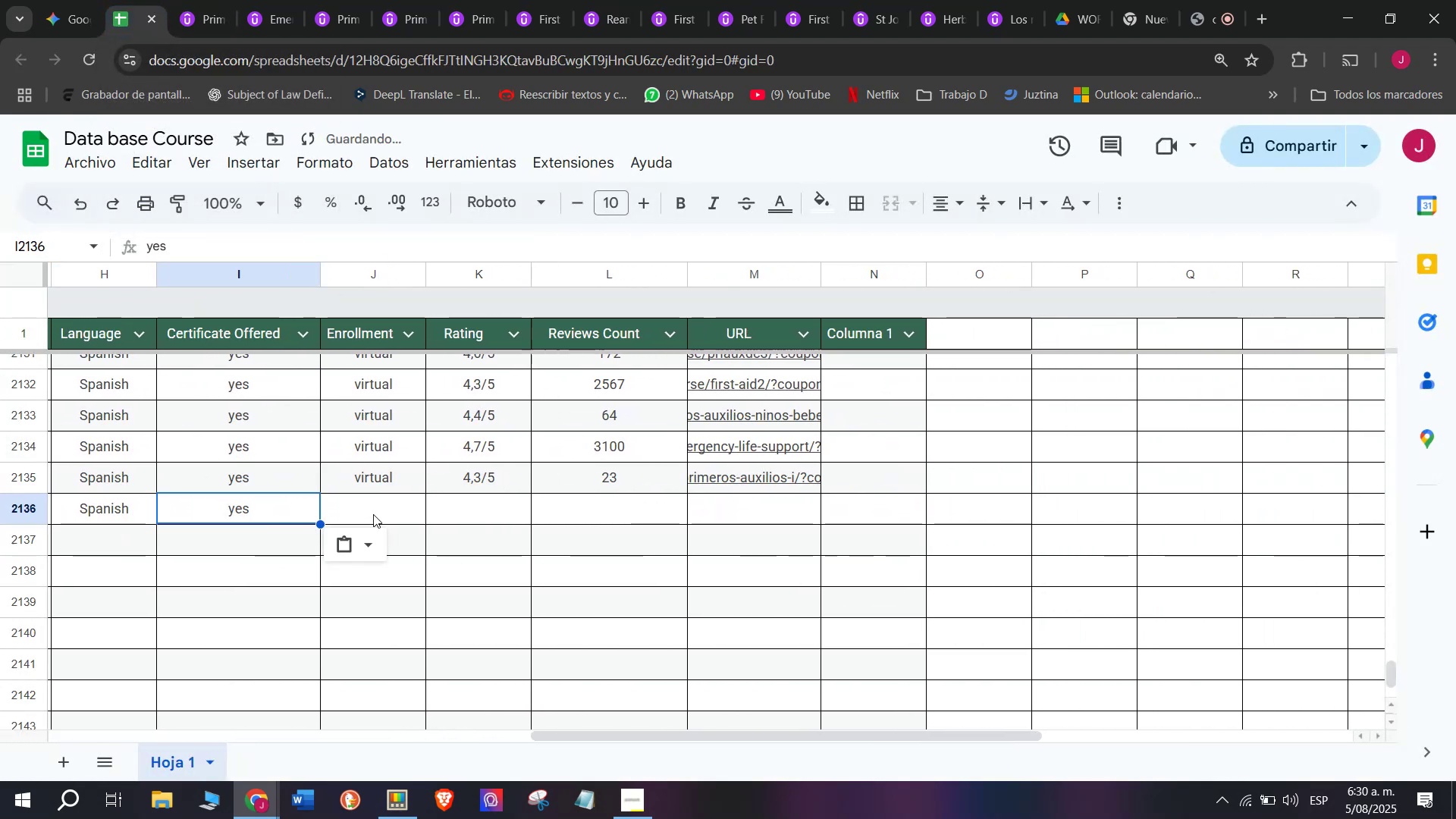 
double_click([227, 509])
 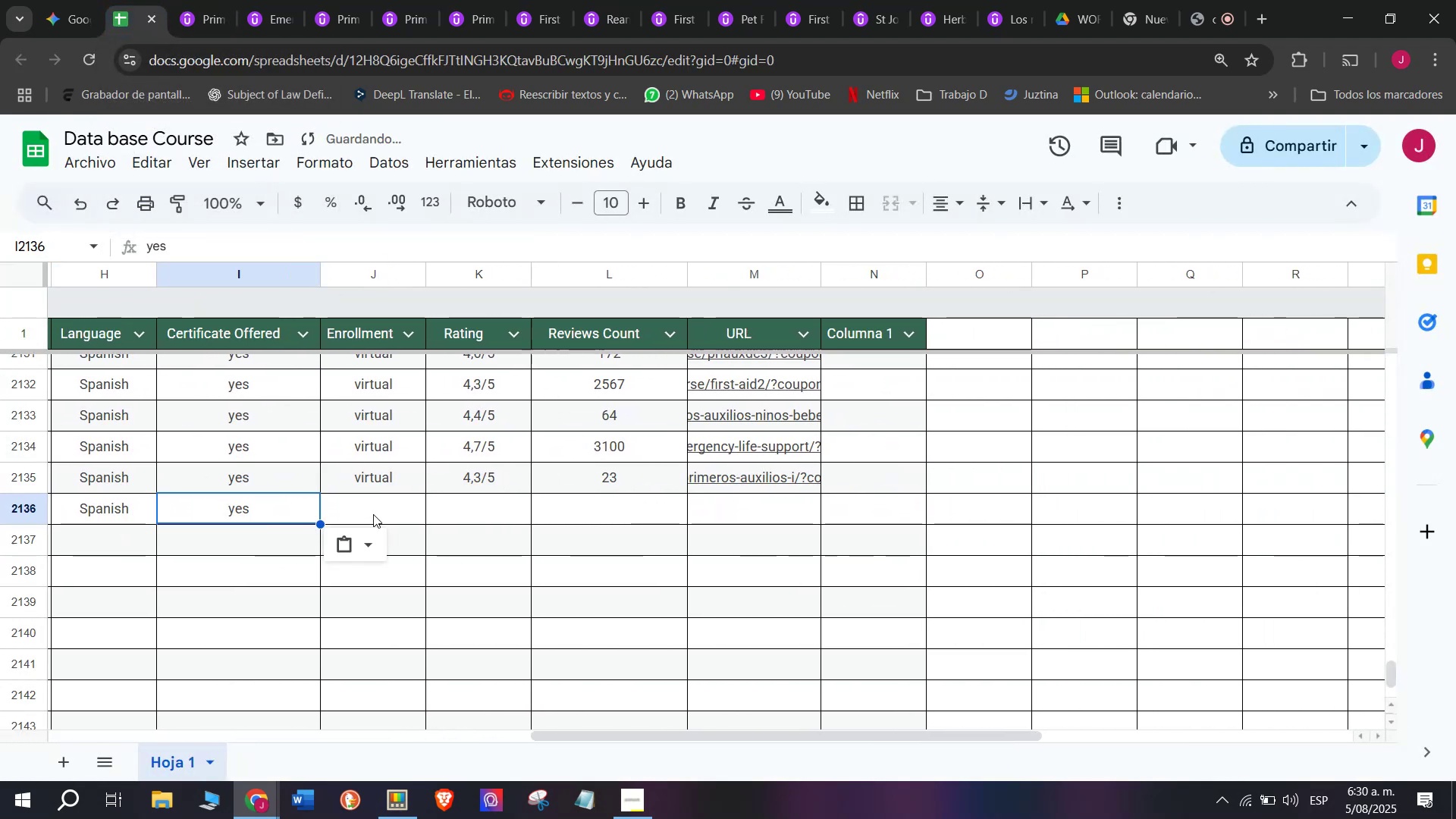 
key(Control+V)
 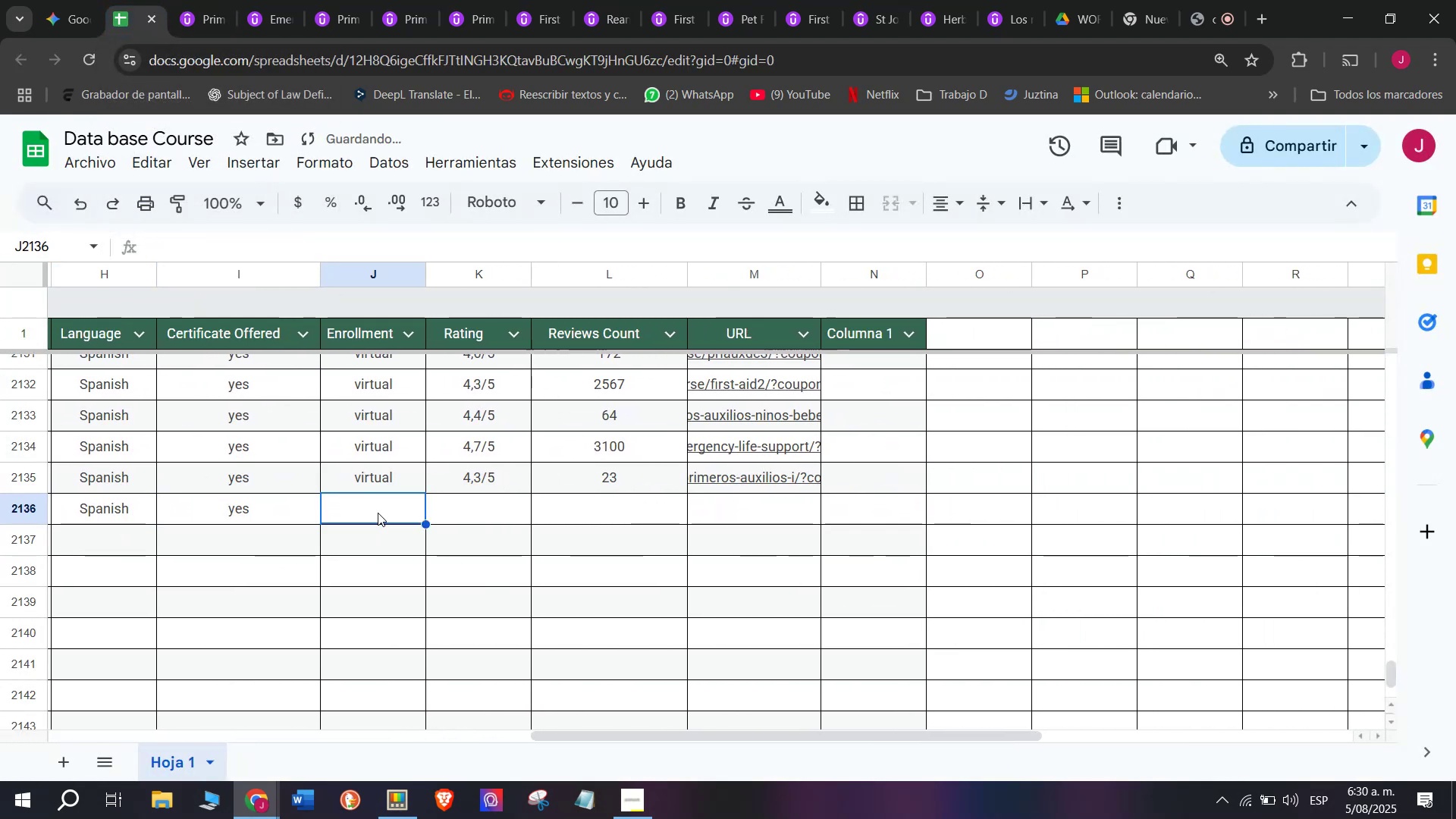 
double_click([388, 481])
 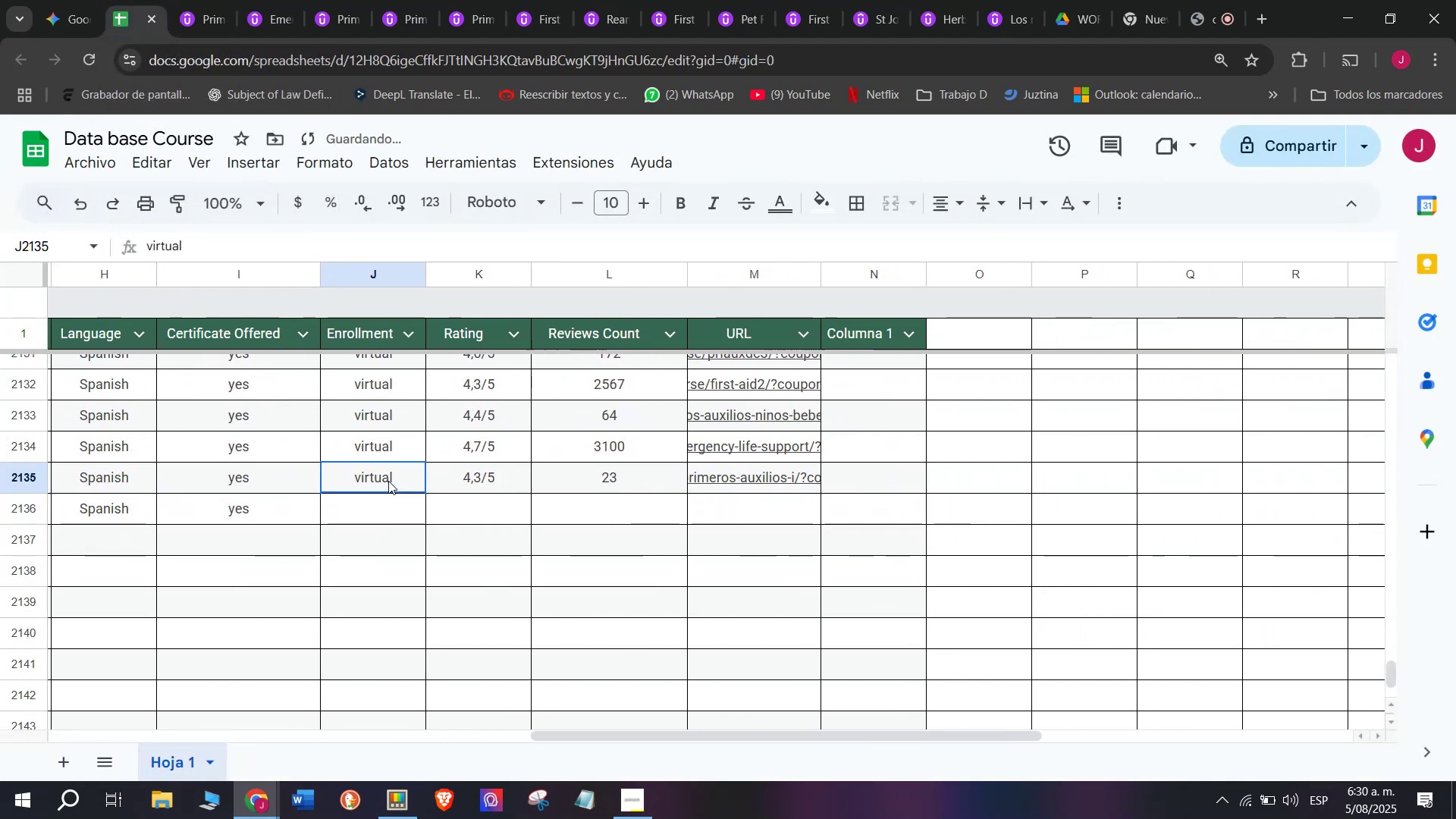 
key(Break)
 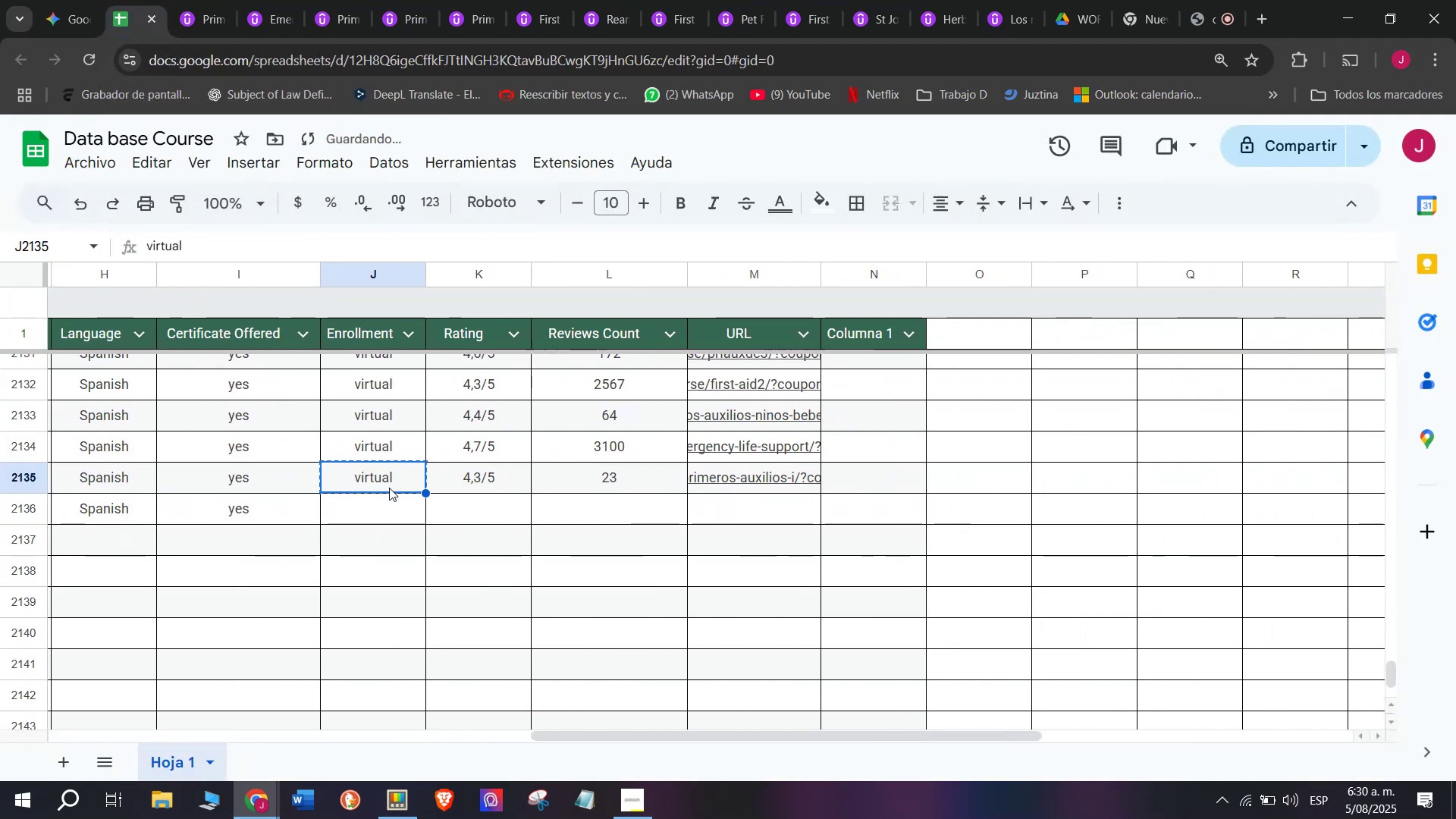 
key(Control+ControlLeft)
 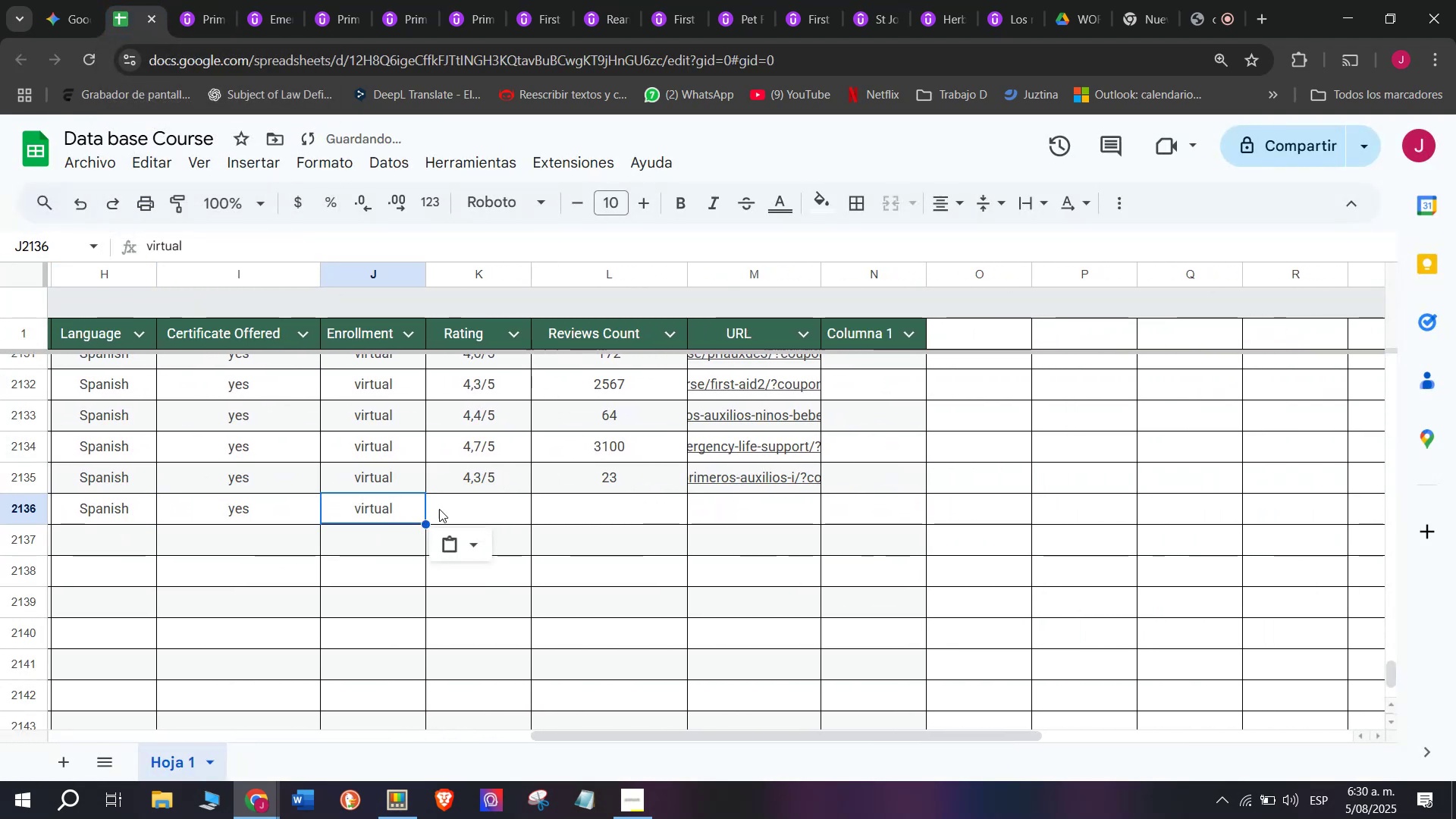 
key(Control+C)
 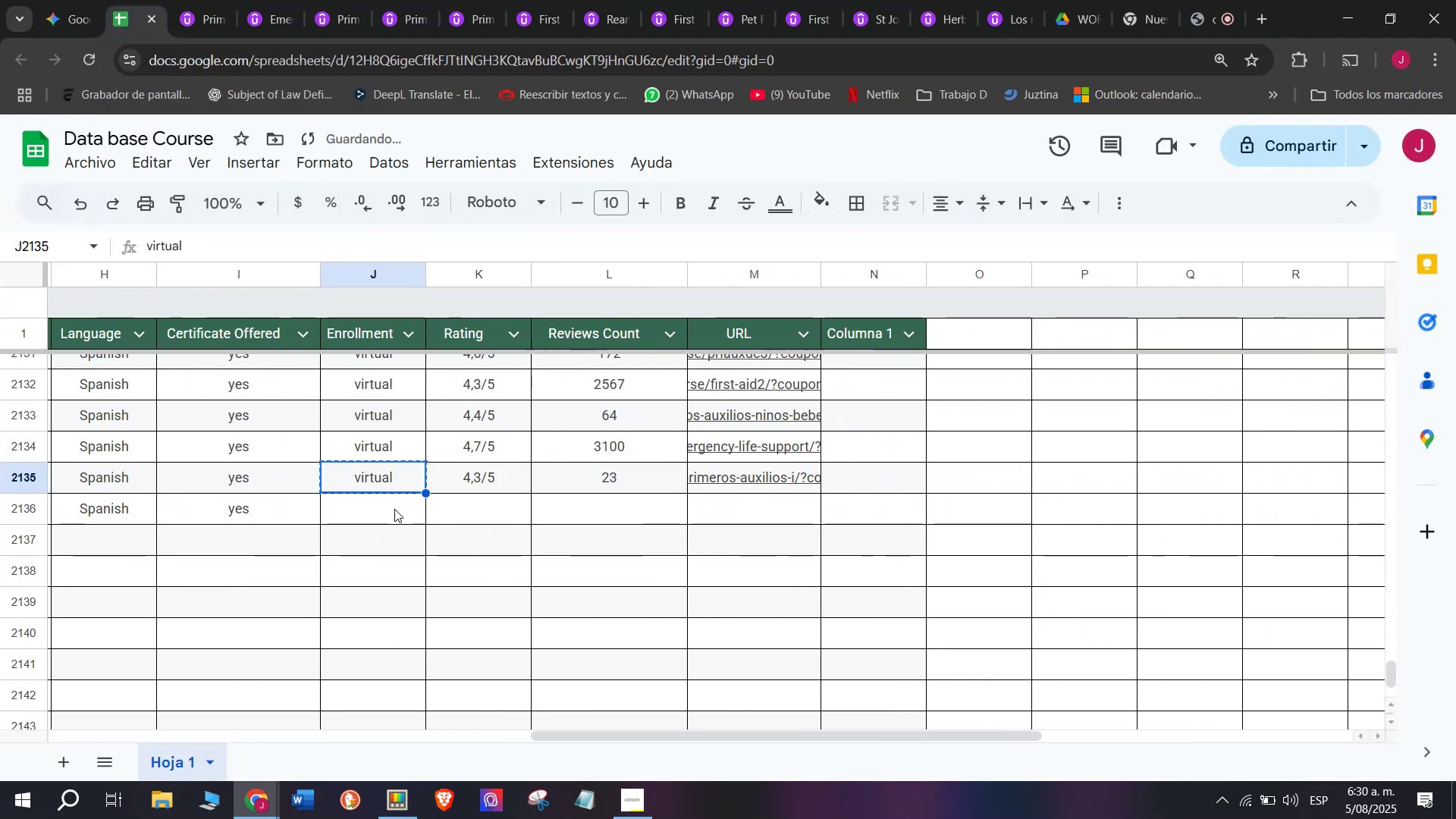 
key(Control+ControlLeft)
 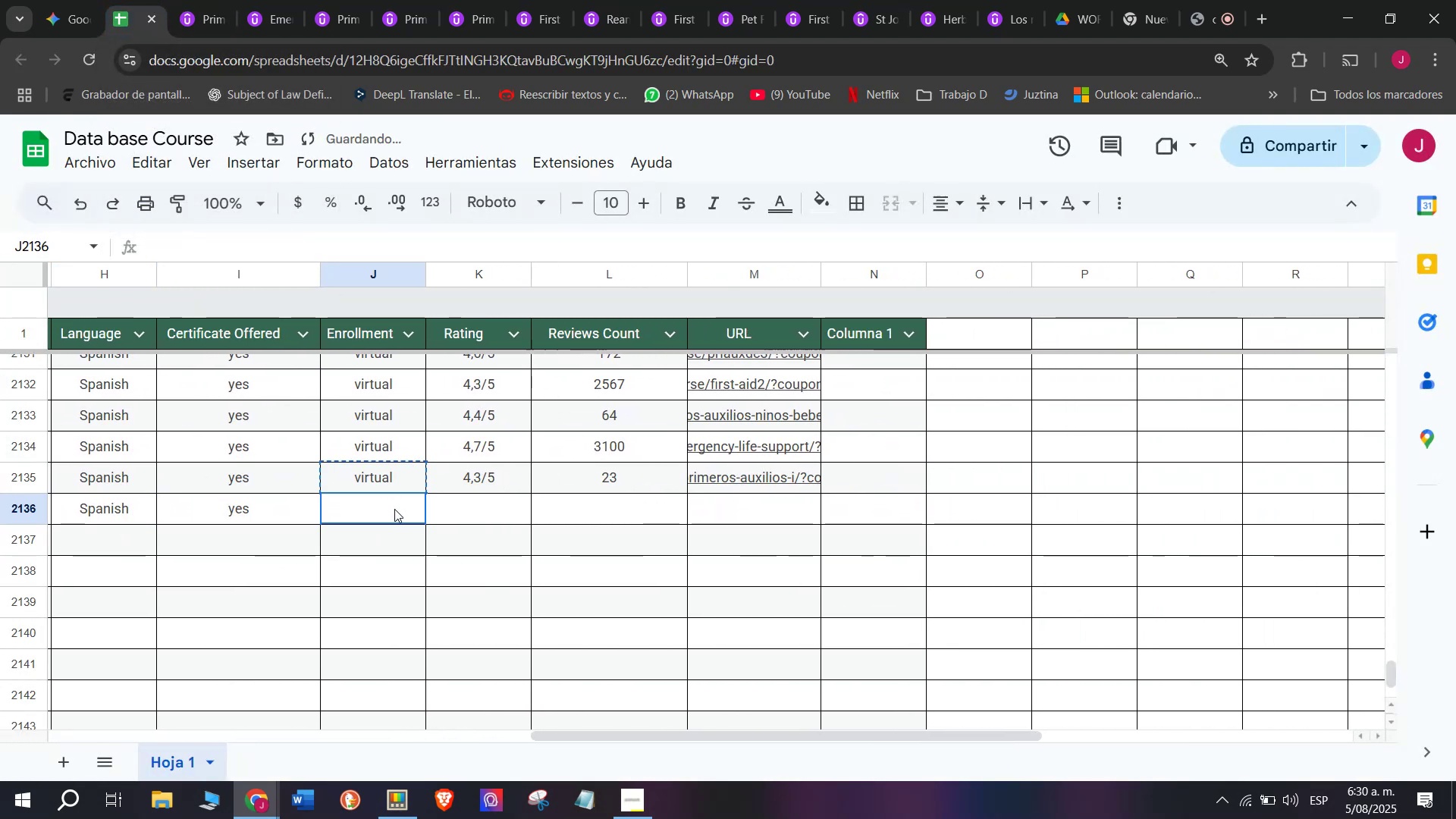 
key(Z)
 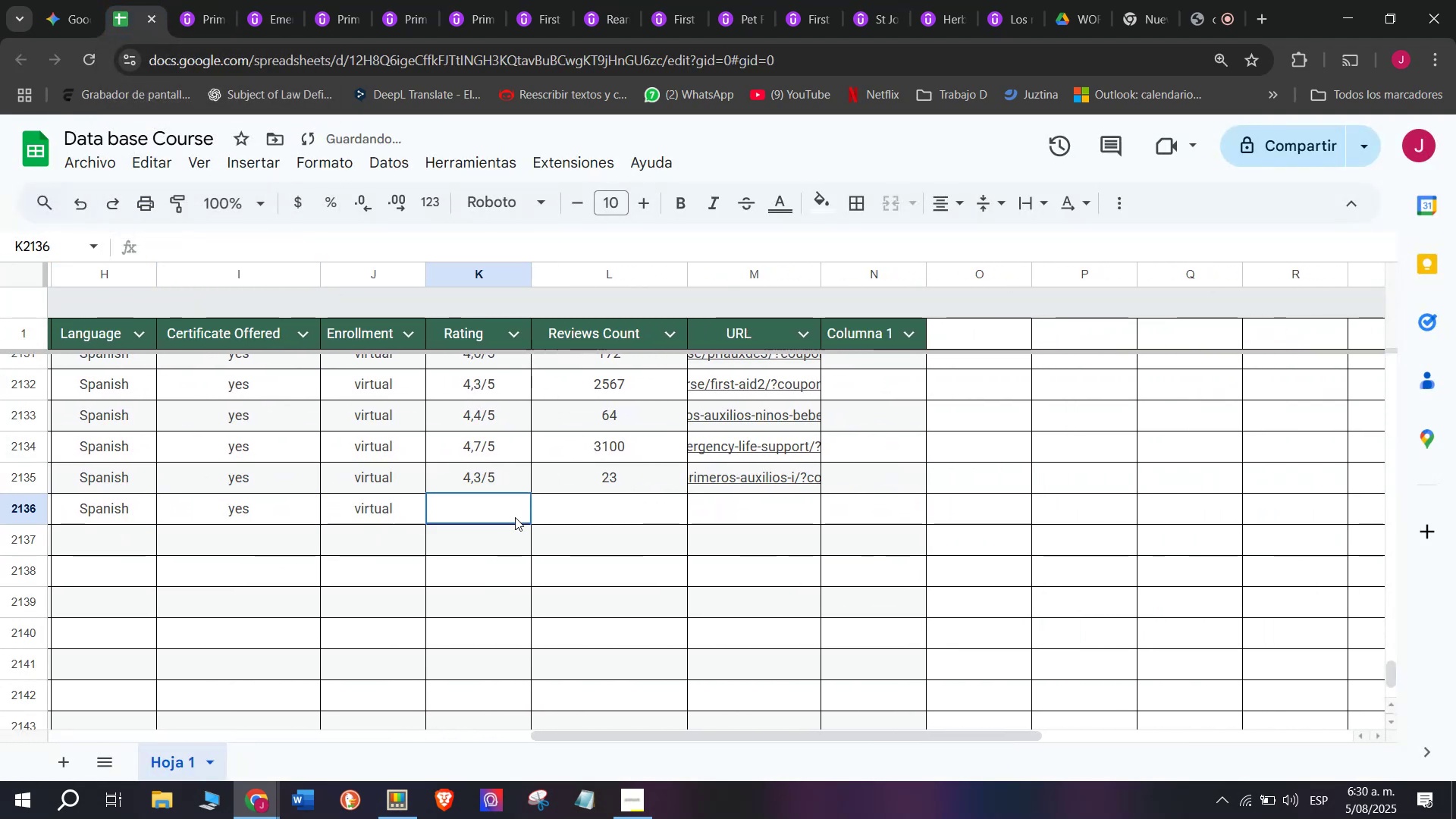 
key(Control+V)
 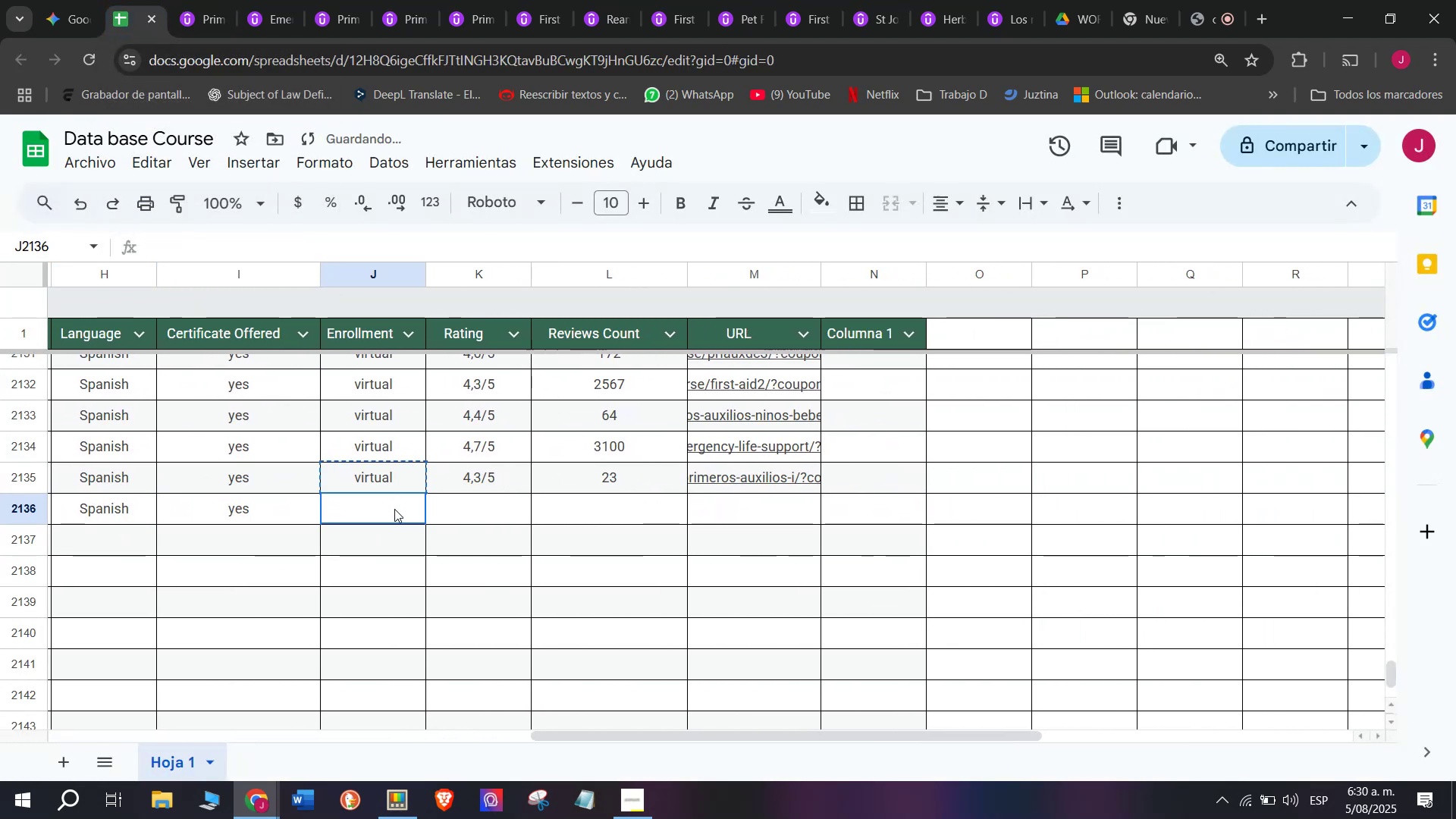 
triple_click([394, 509])
 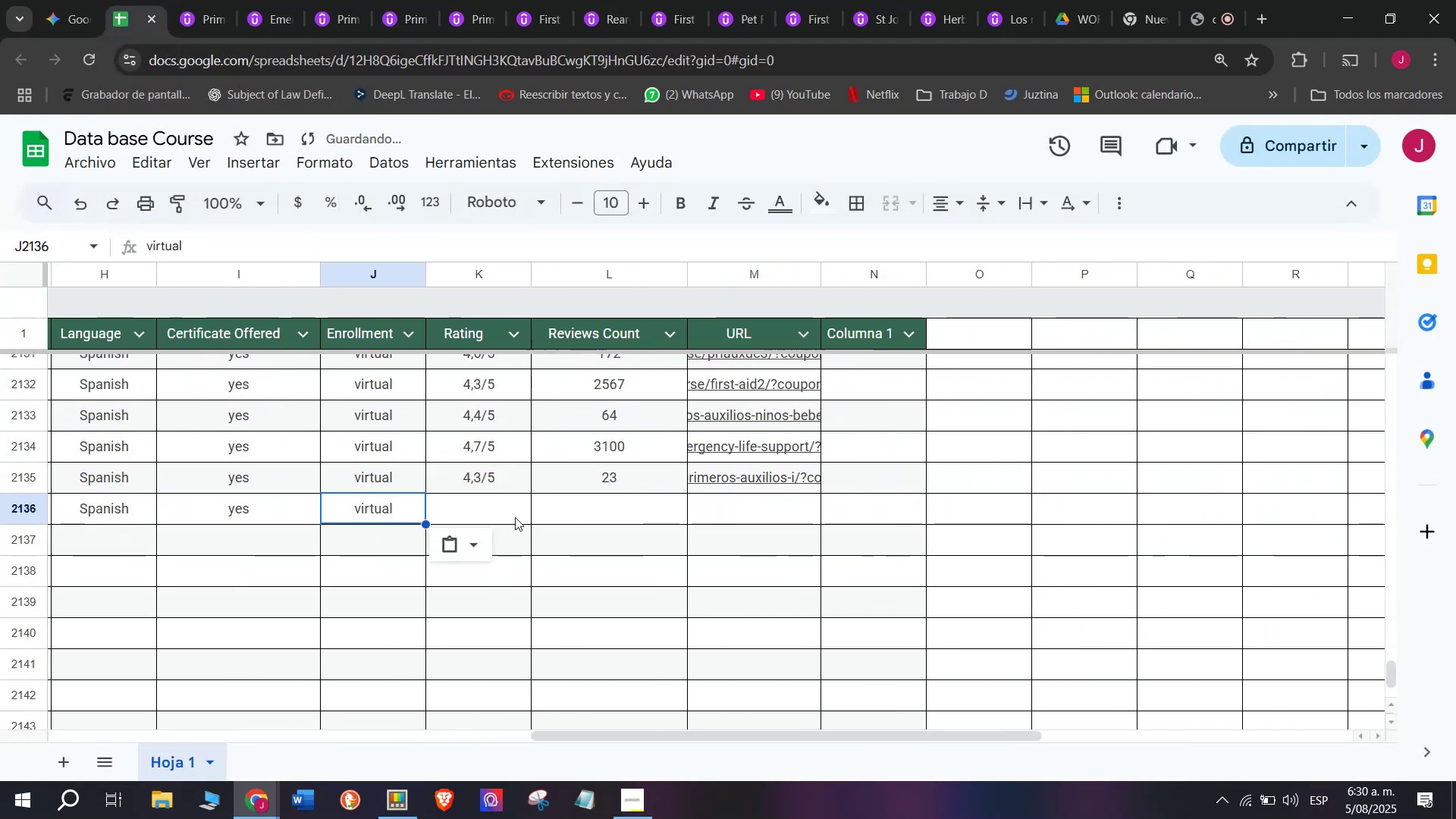 
triple_click([515, 517])
 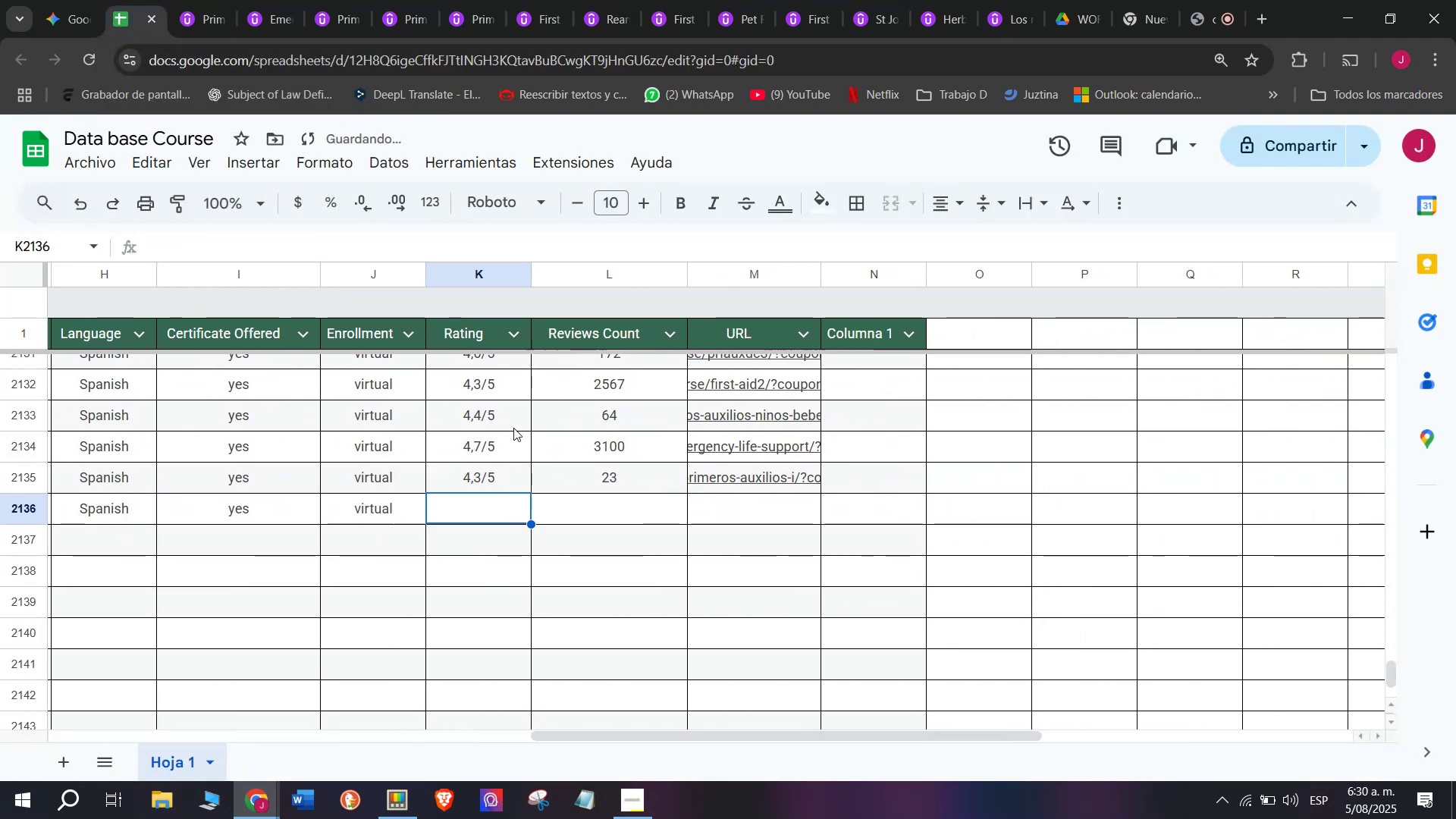 
key(Break)
 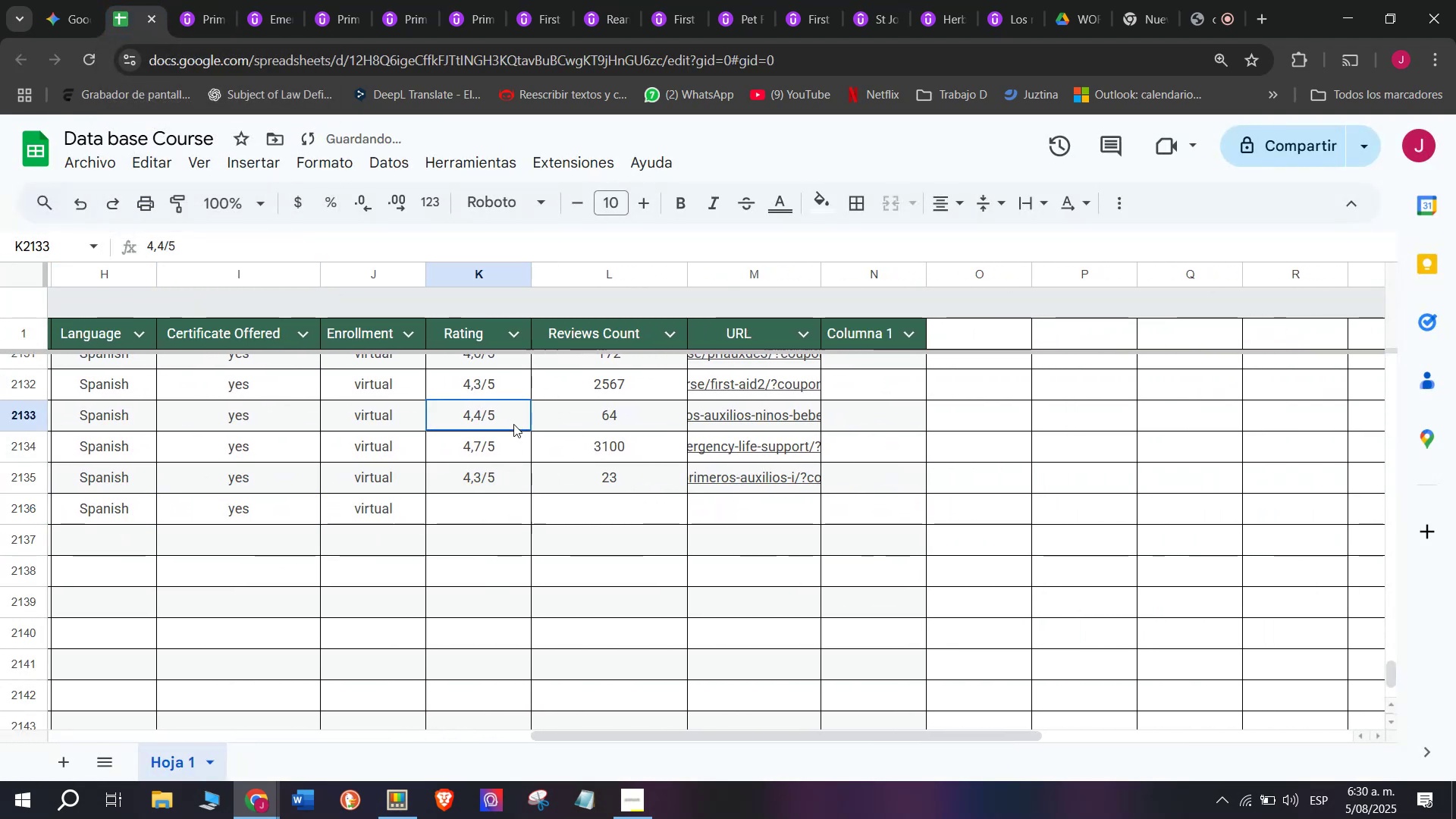 
key(Control+ControlLeft)
 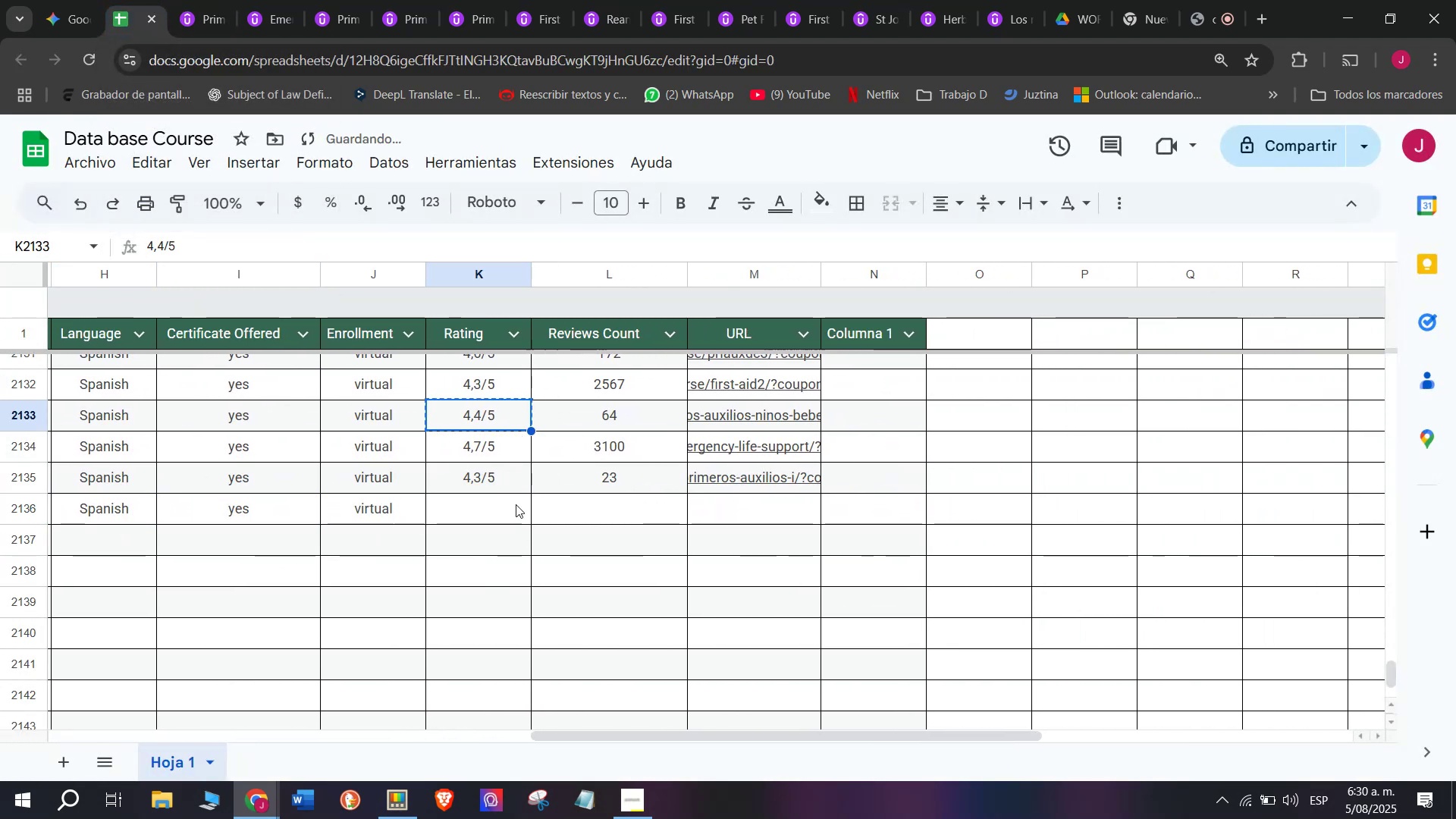 
key(Control+C)
 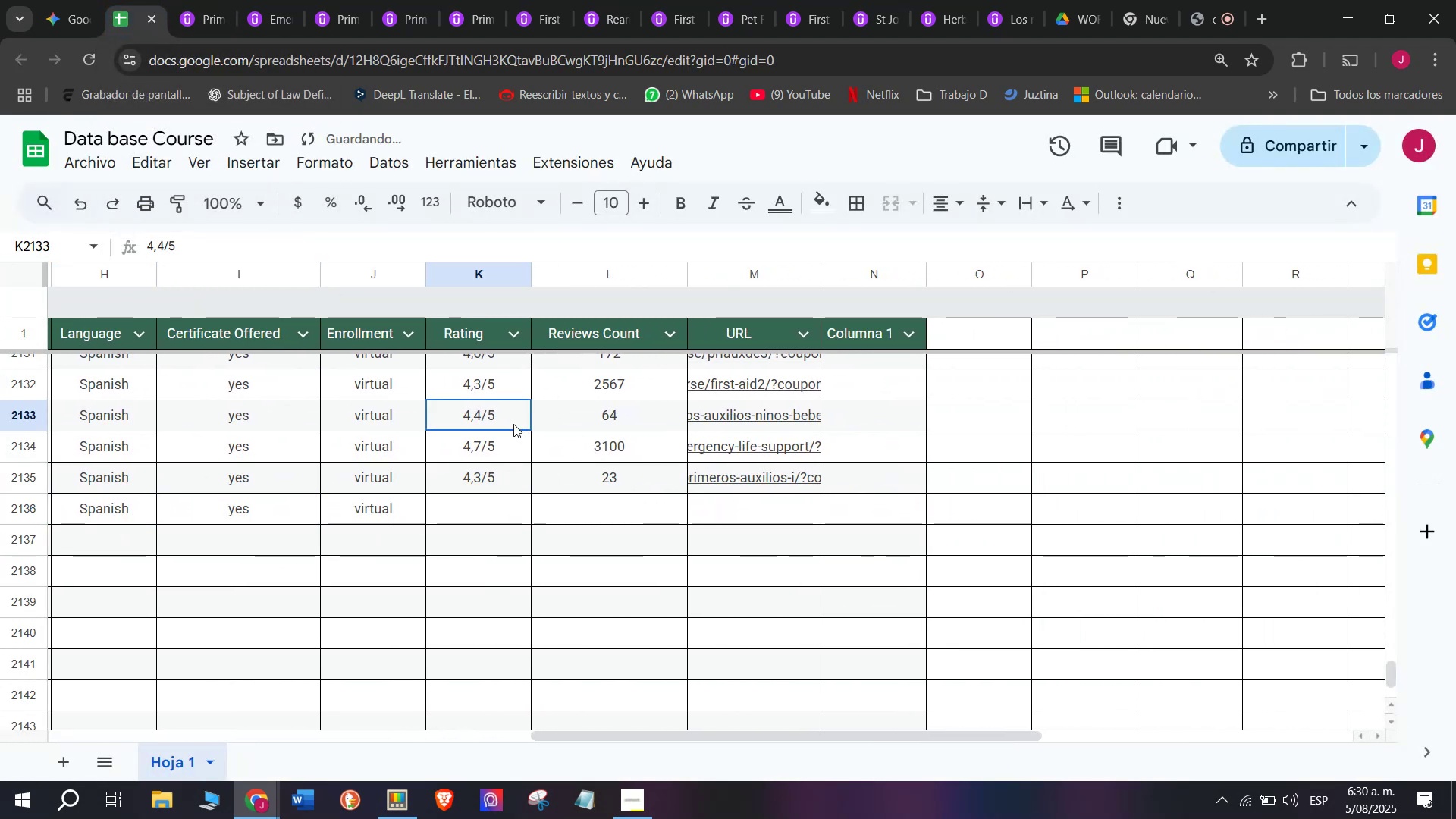 
left_click([513, 424])
 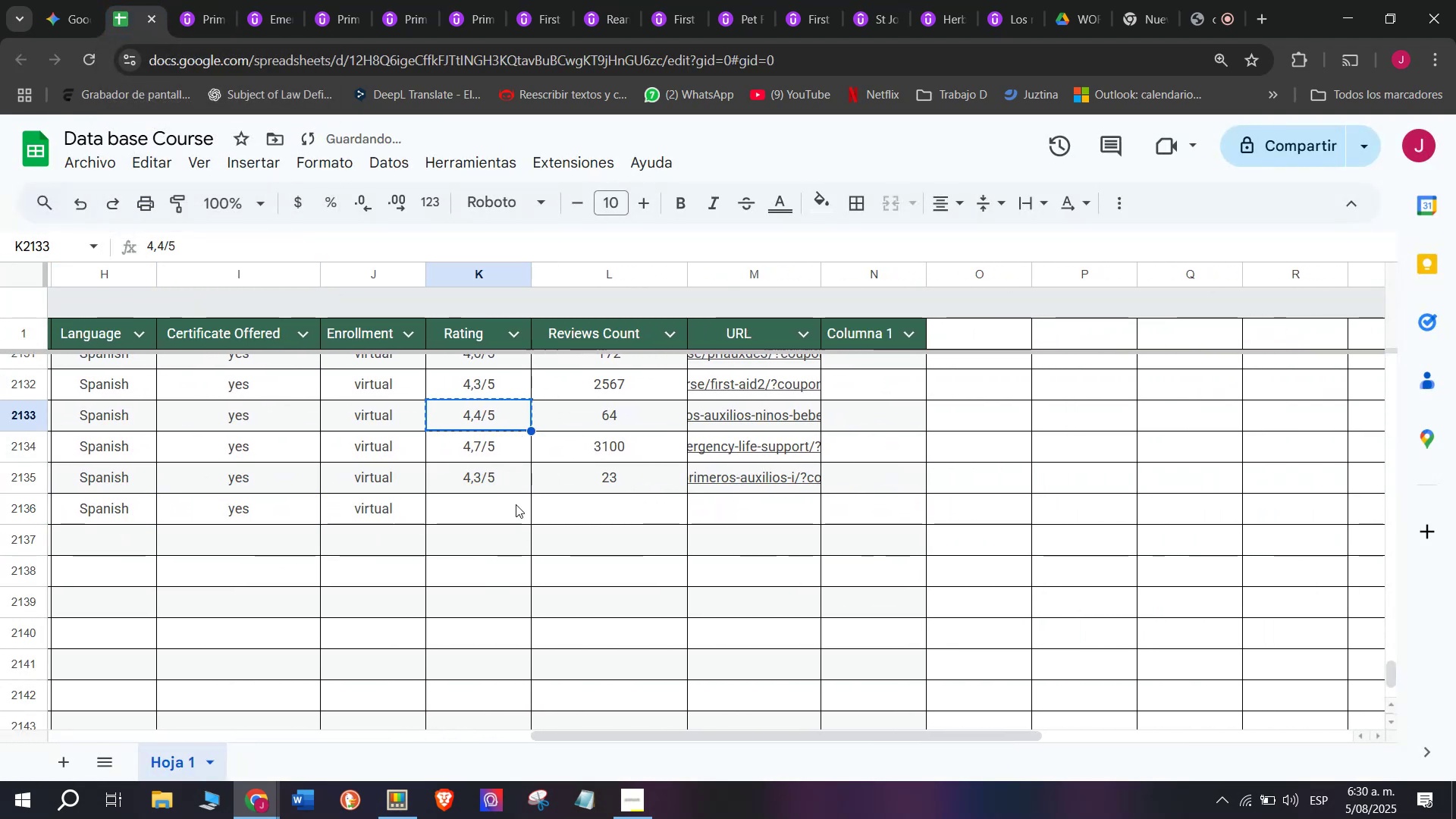 
left_click([516, 507])
 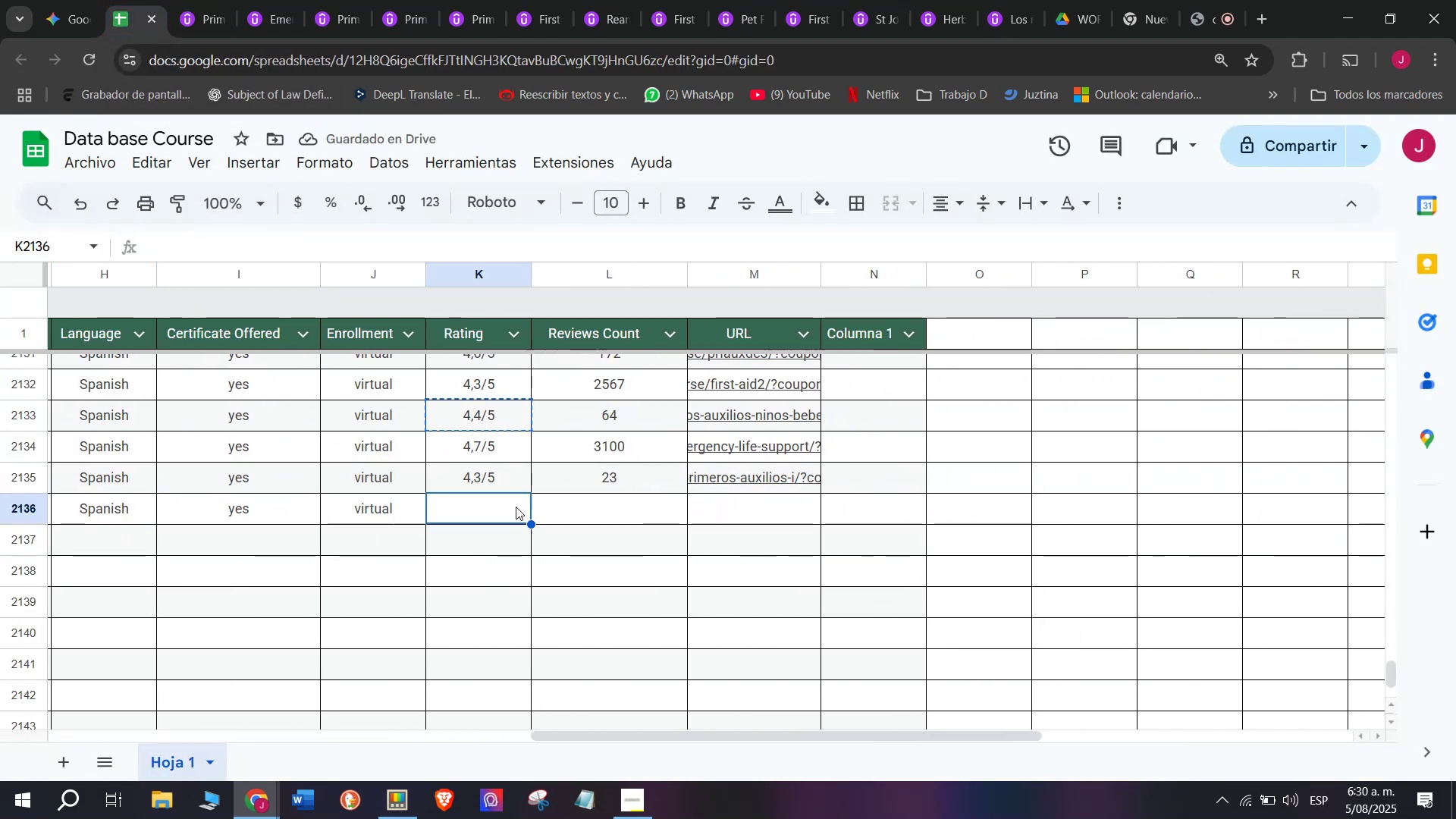 
key(Z)
 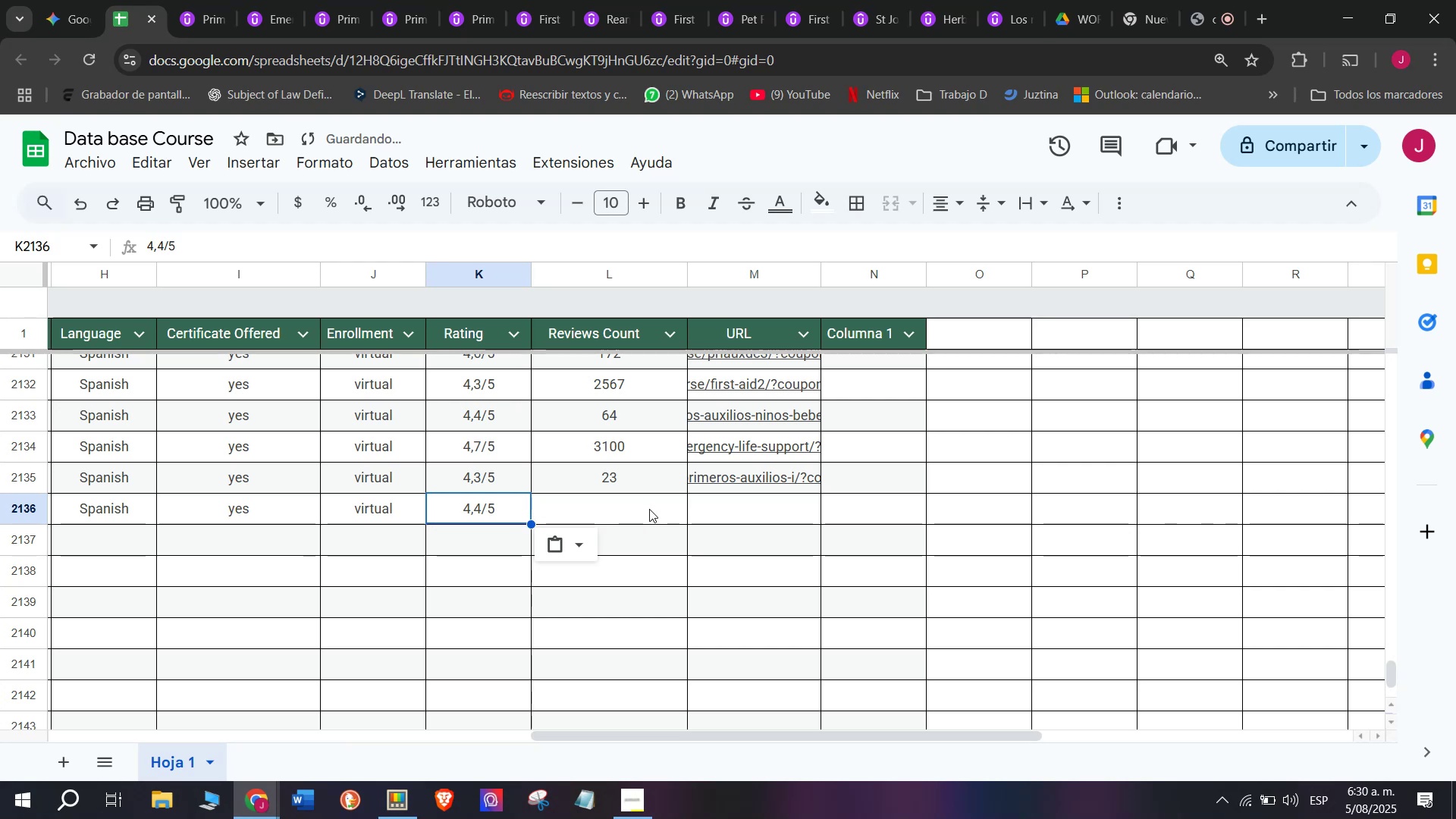 
key(Control+ControlLeft)
 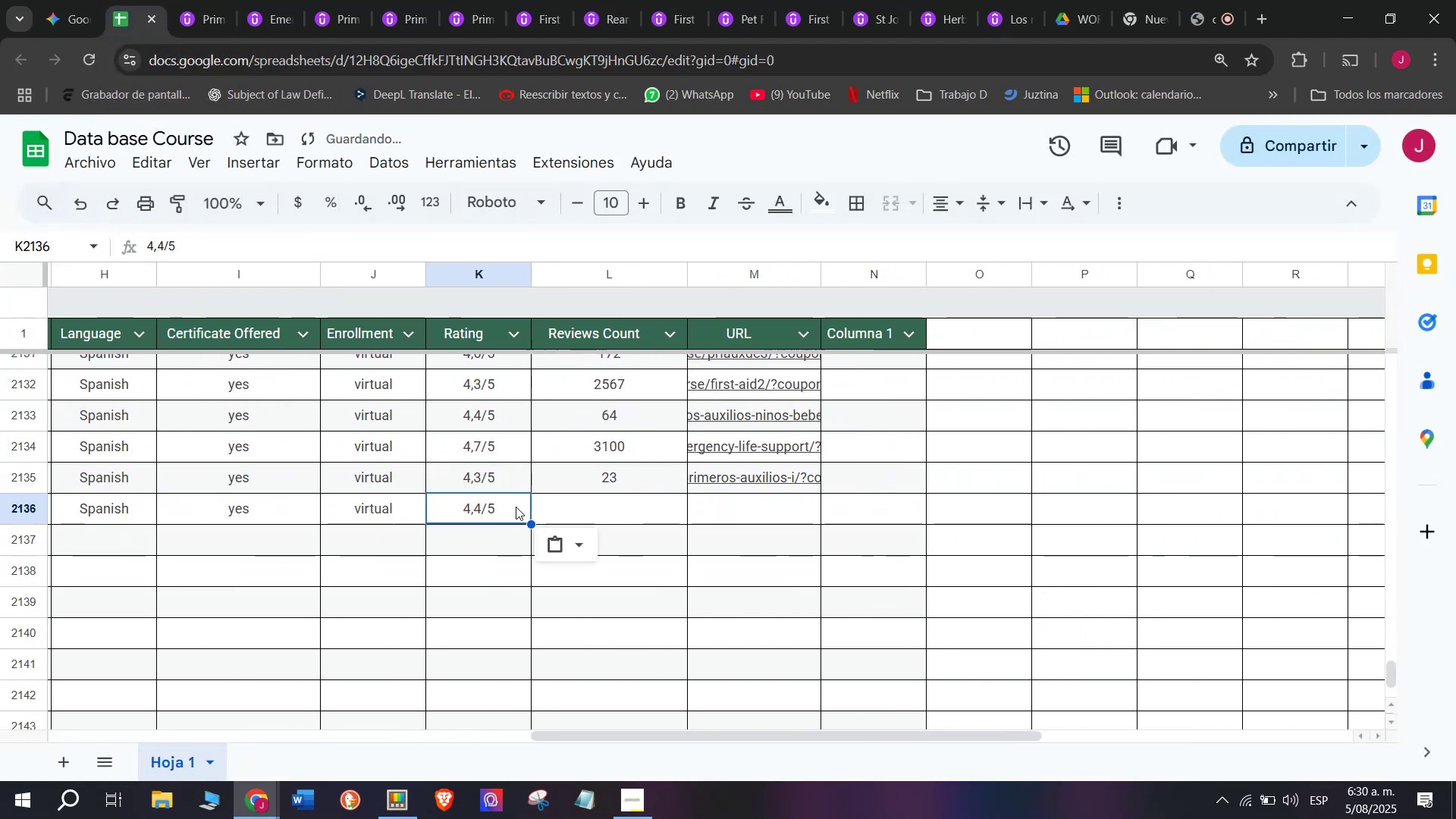 
key(Control+V)
 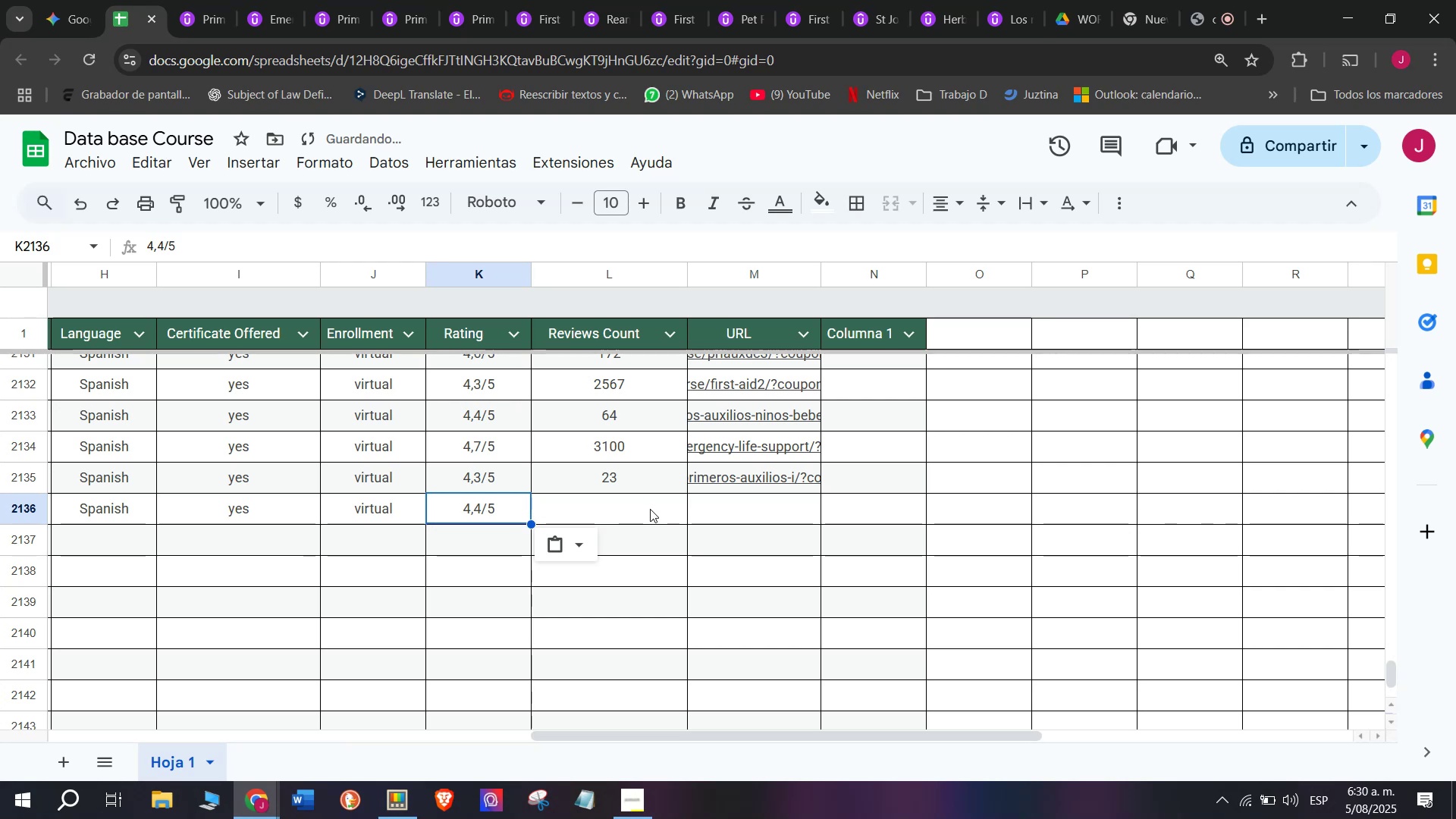 
left_click([650, 509])
 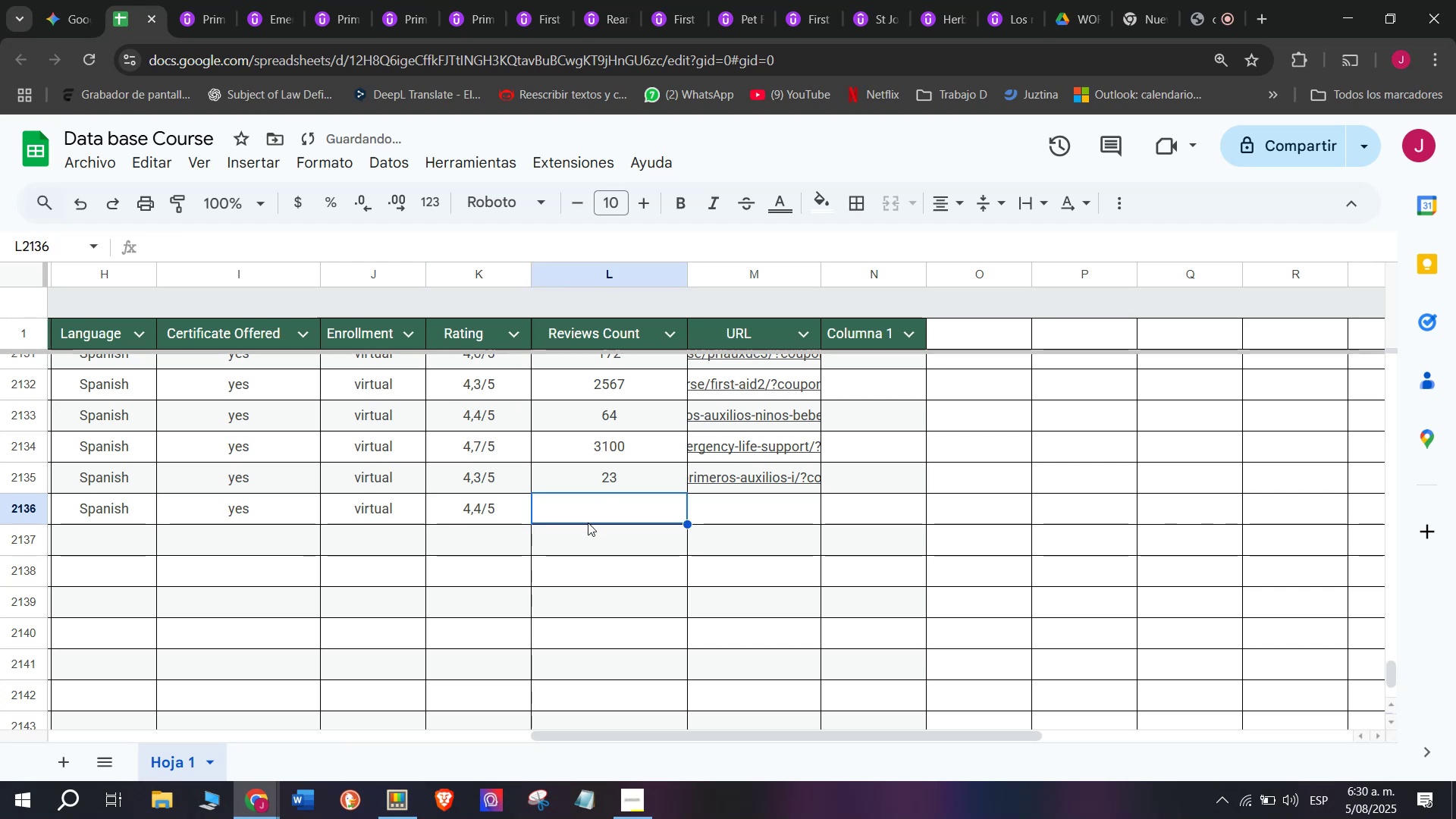 
type(64)
 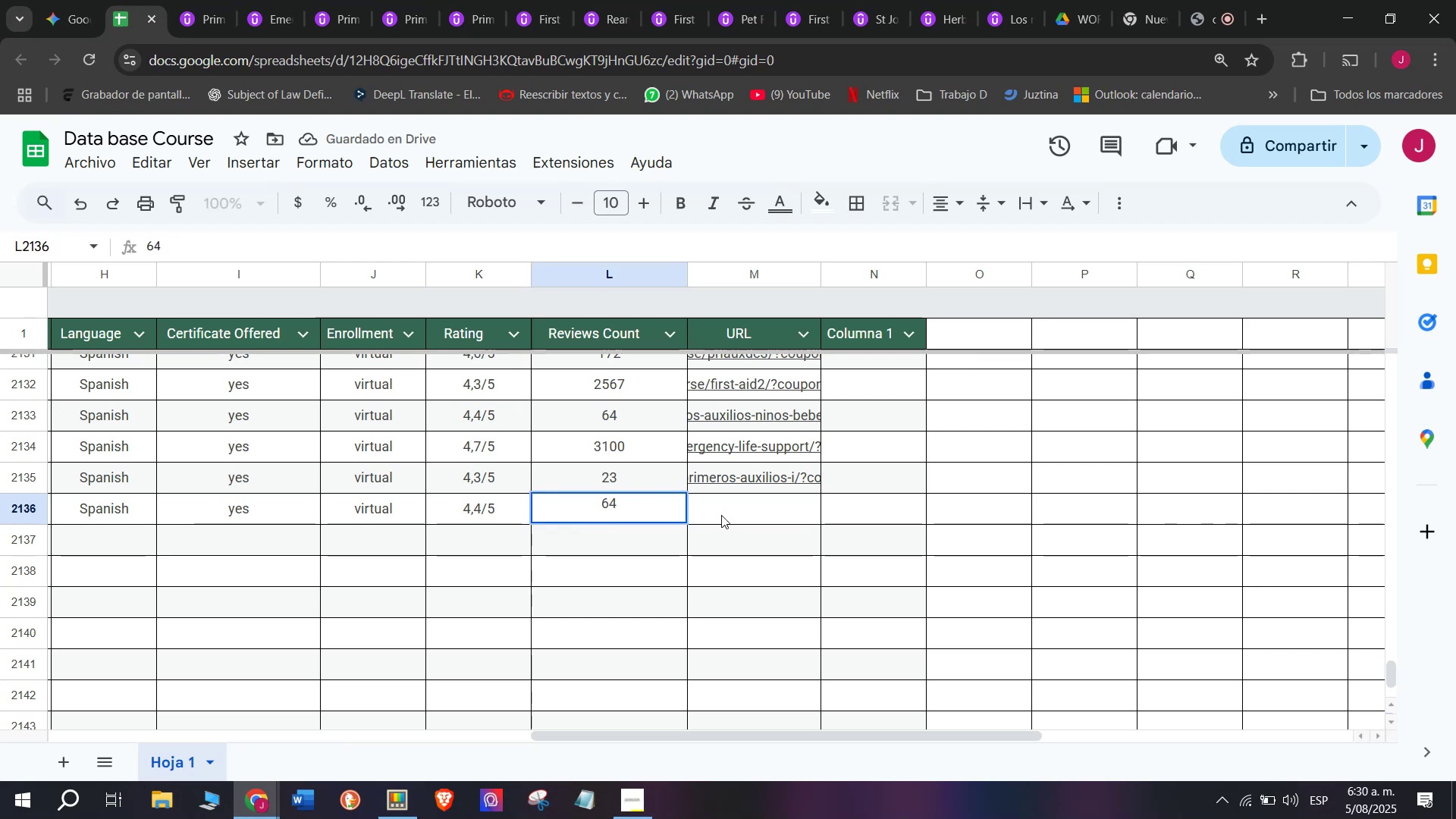 
left_click([749, 545])
 